 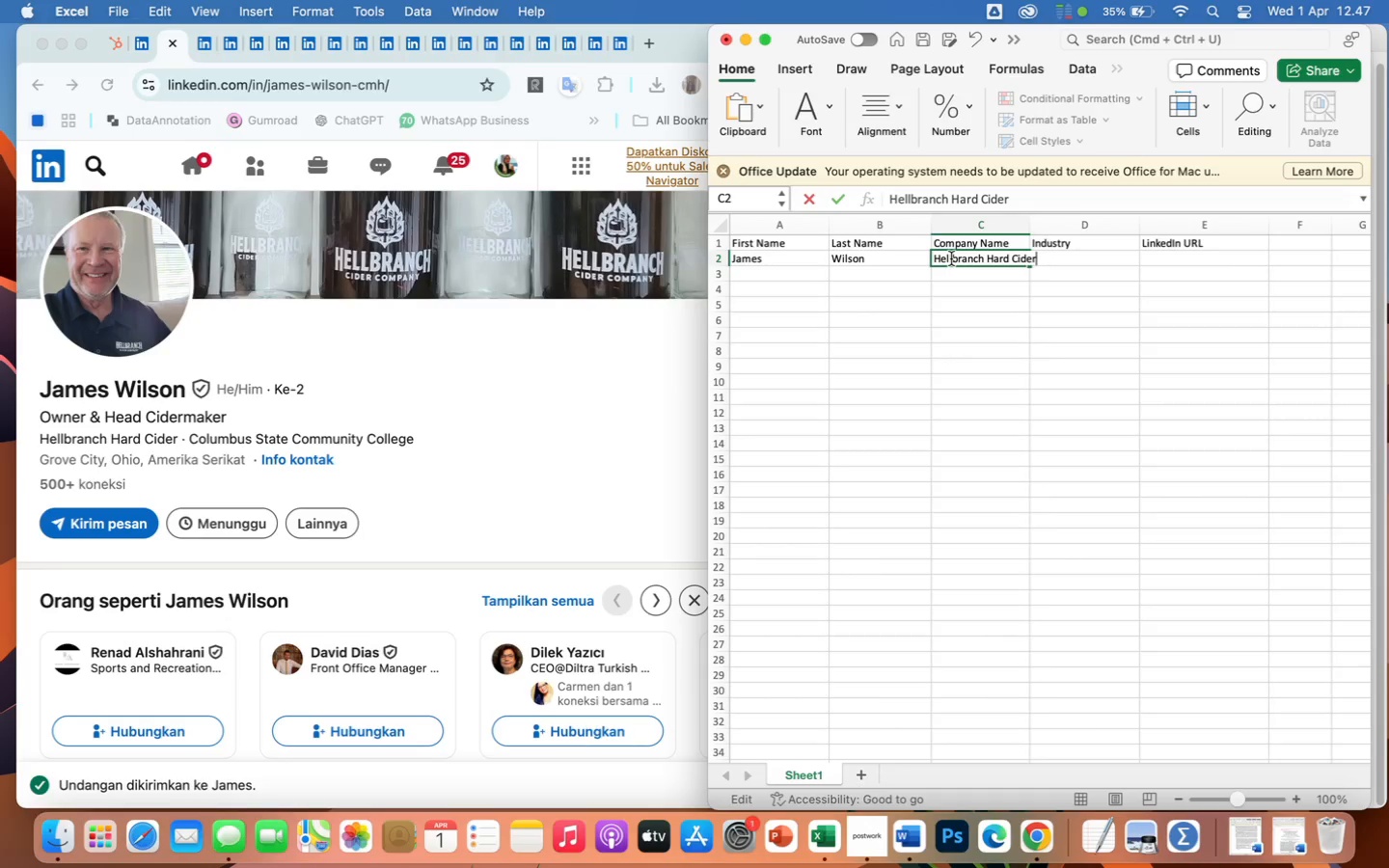 
key(Enter)
 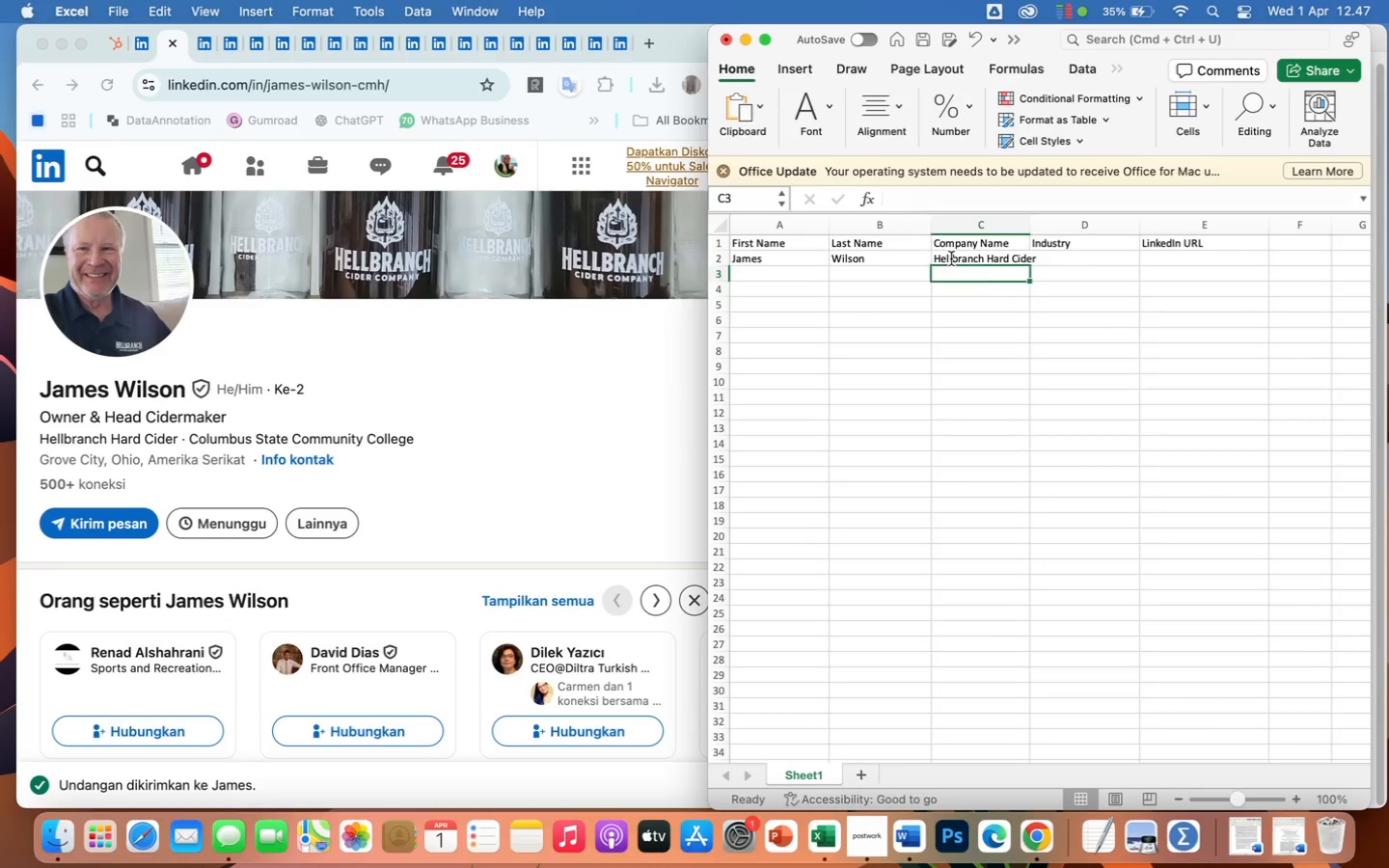 
key(ArrowRight)
 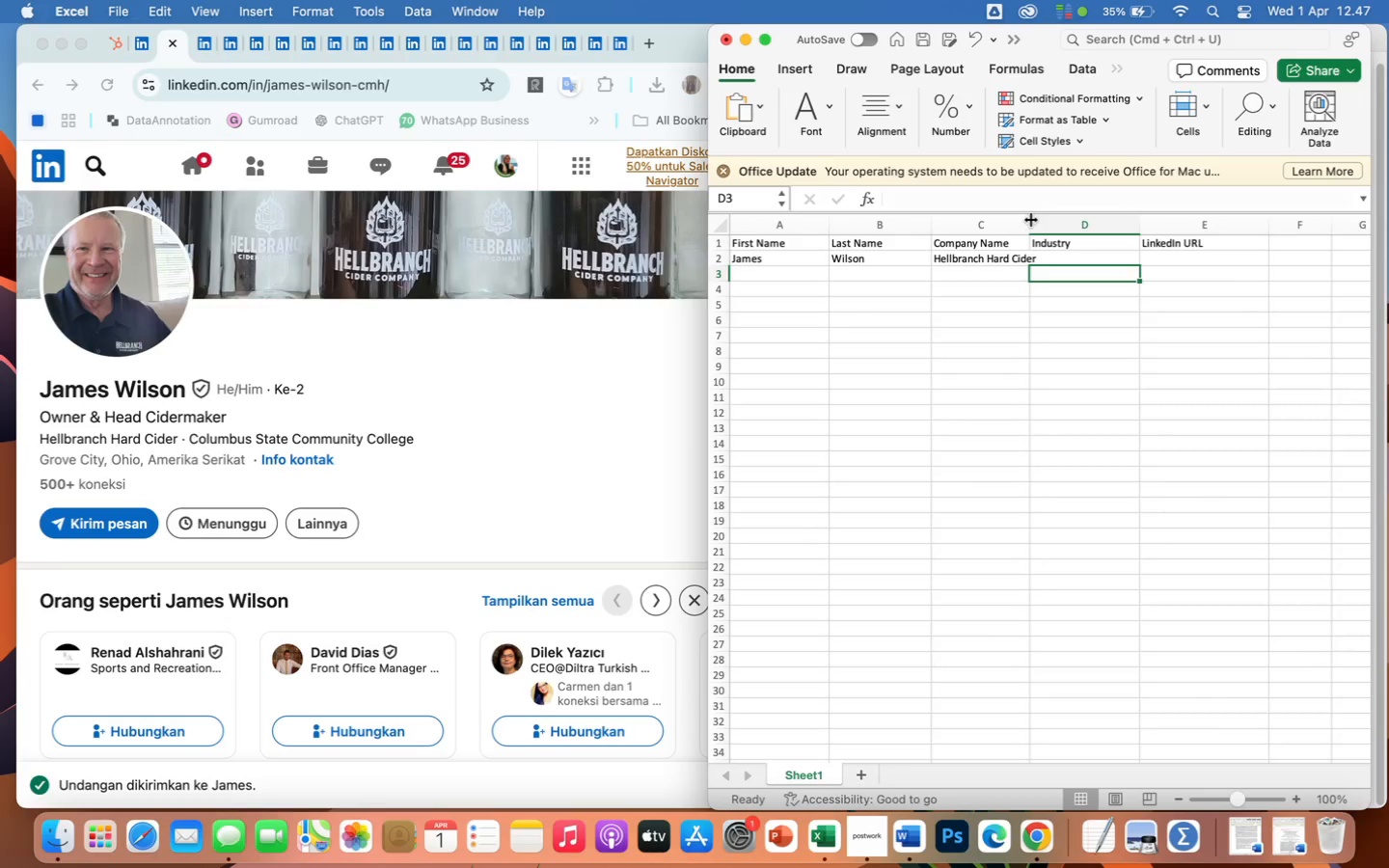 
left_click_drag(start_coordinate=[1031, 221], to_coordinate=[1077, 233])
 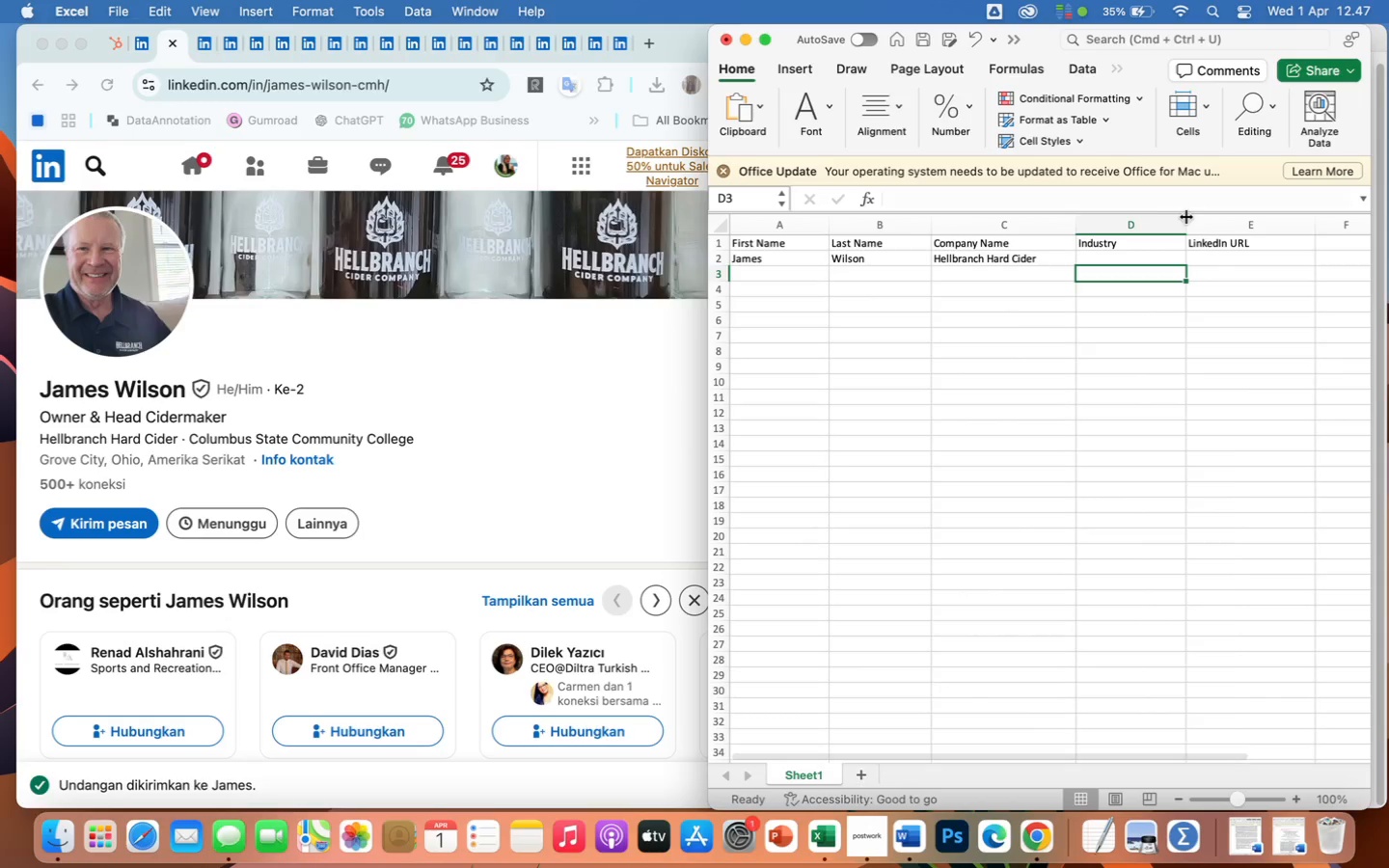 
left_click_drag(start_coordinate=[1186, 221], to_coordinate=[1232, 248])
 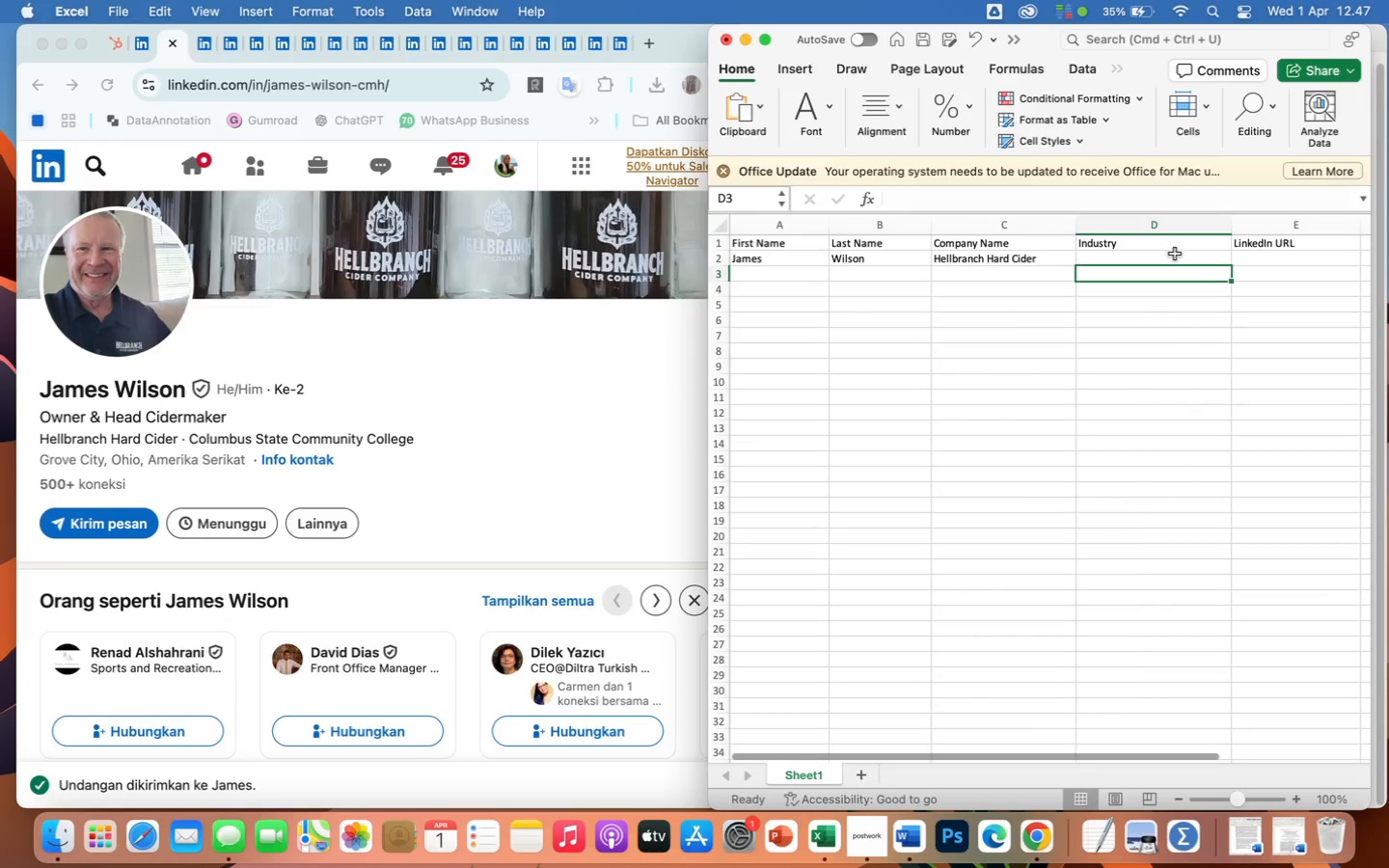 
left_click([1175, 254])
 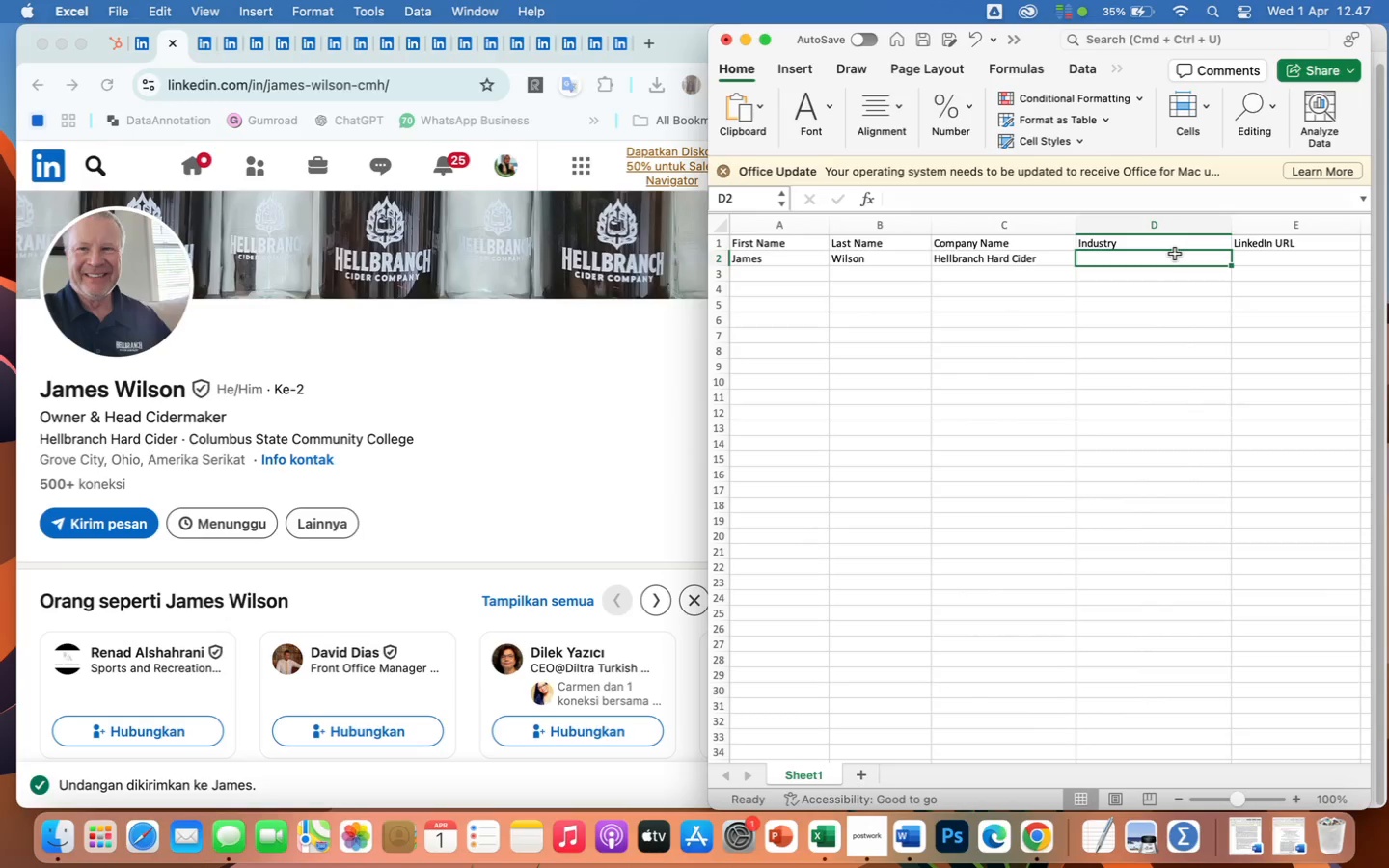 
type(Craft Beverage)
 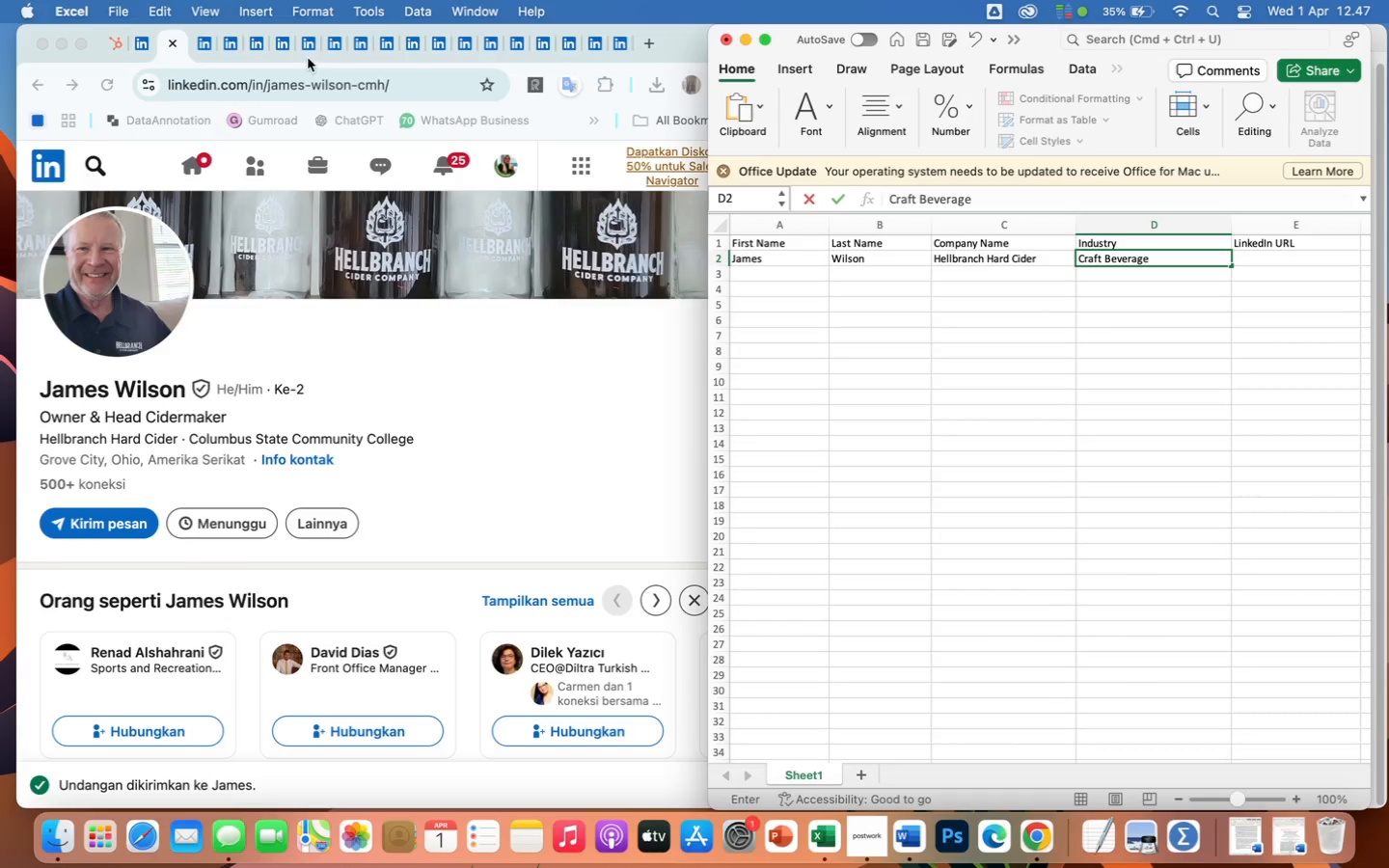 
wait(11.1)
 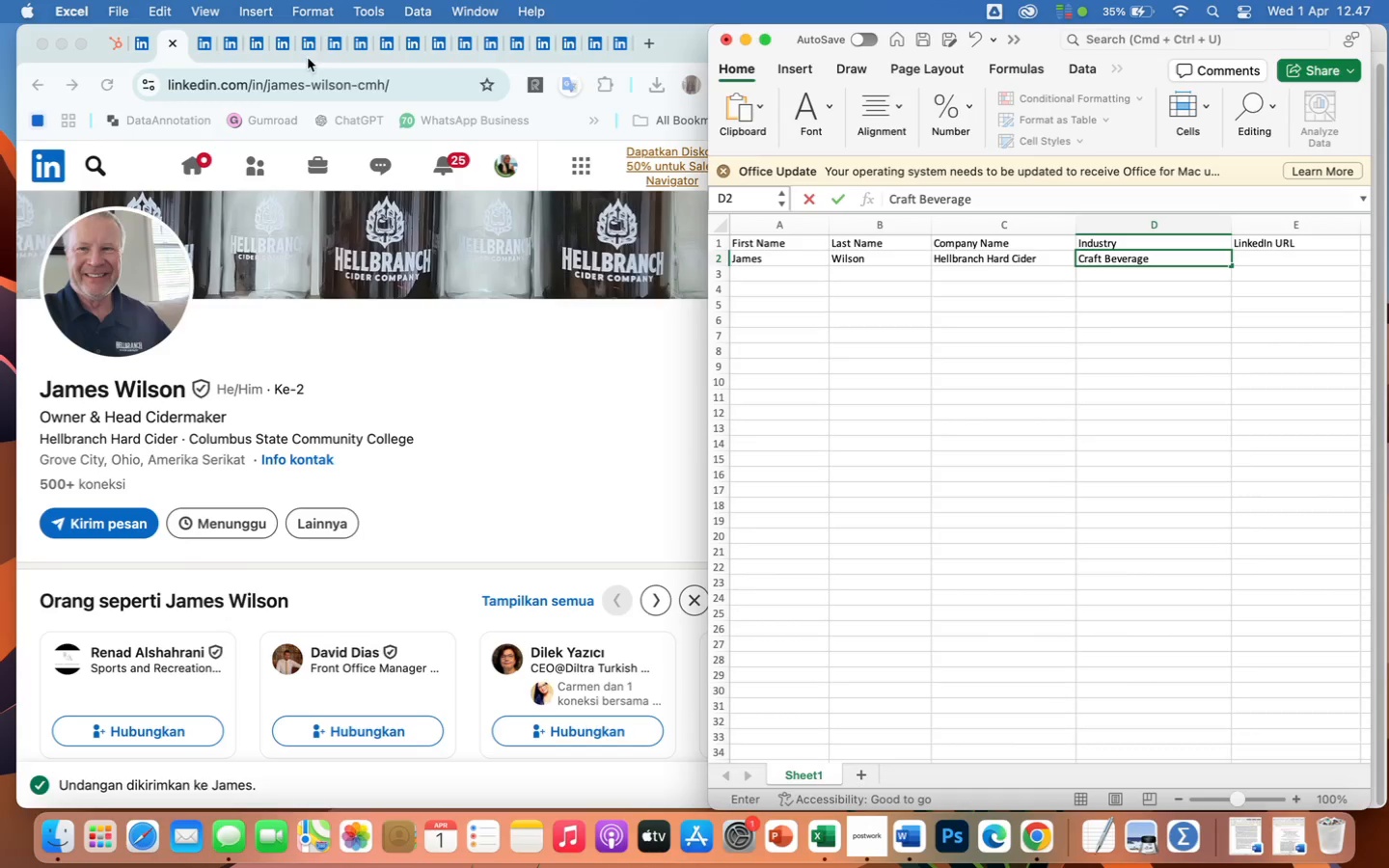 
left_click([291, 89])
 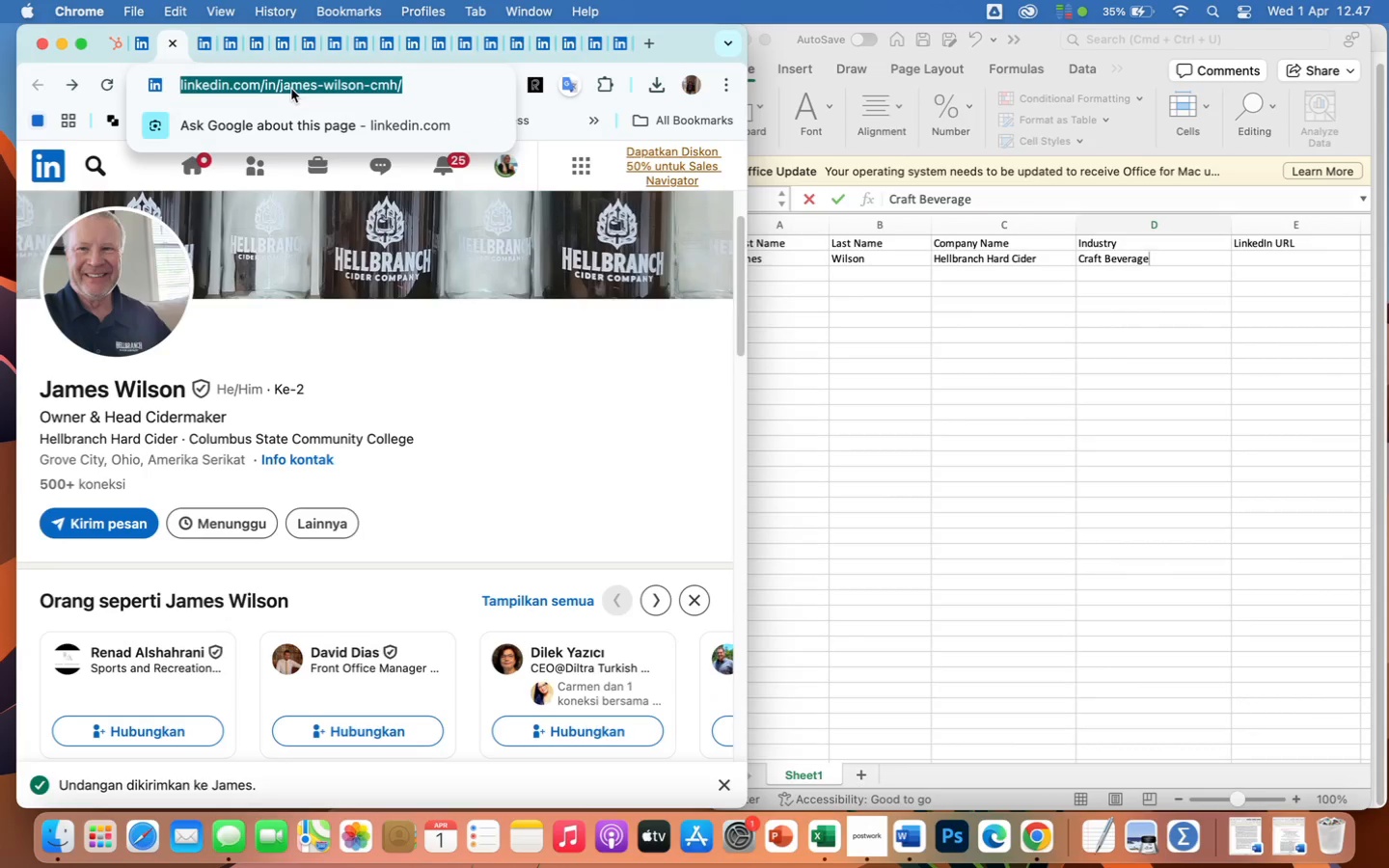 
key(Meta+C)
 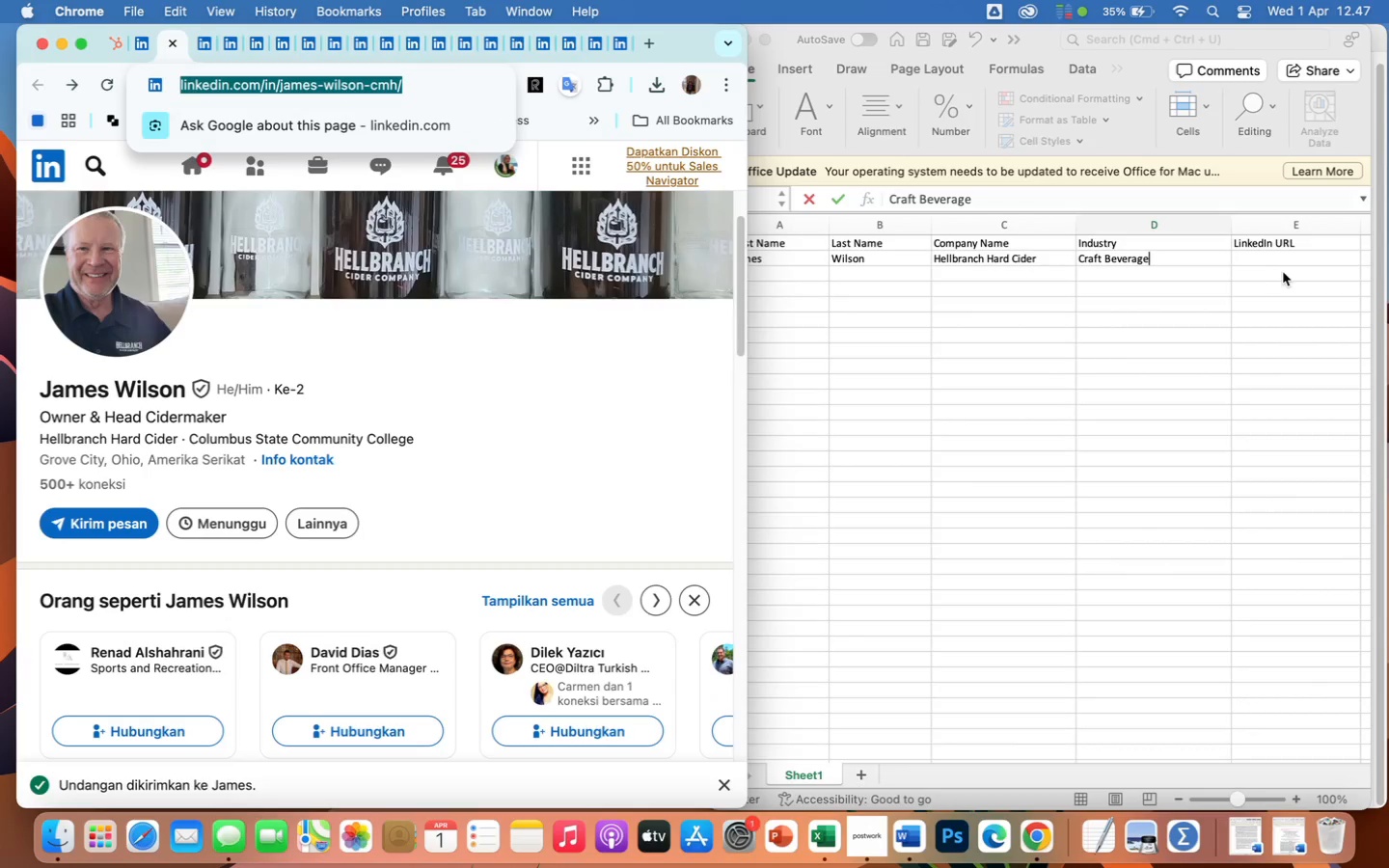 
left_click([1292, 259])
 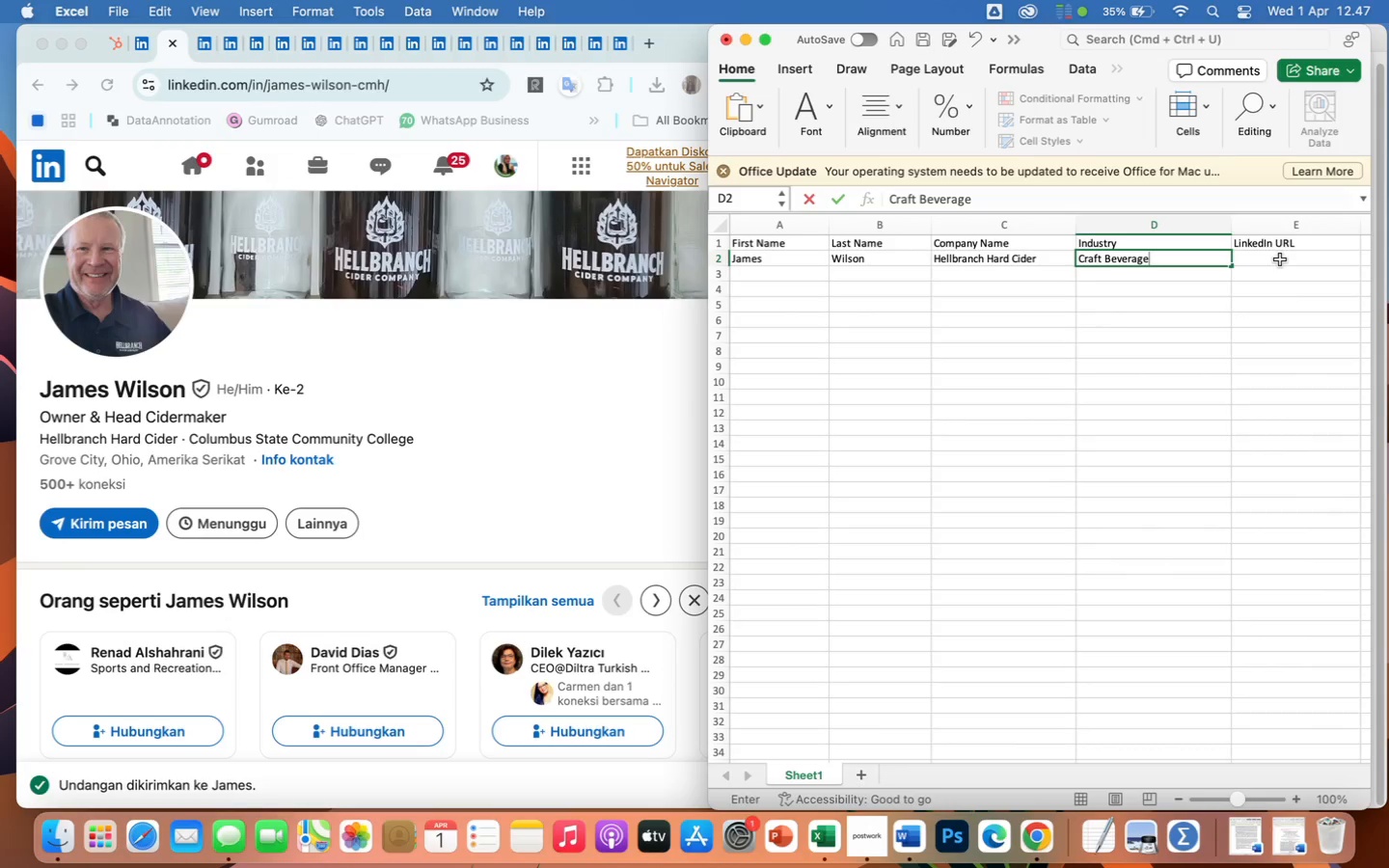 
left_click([1280, 259])
 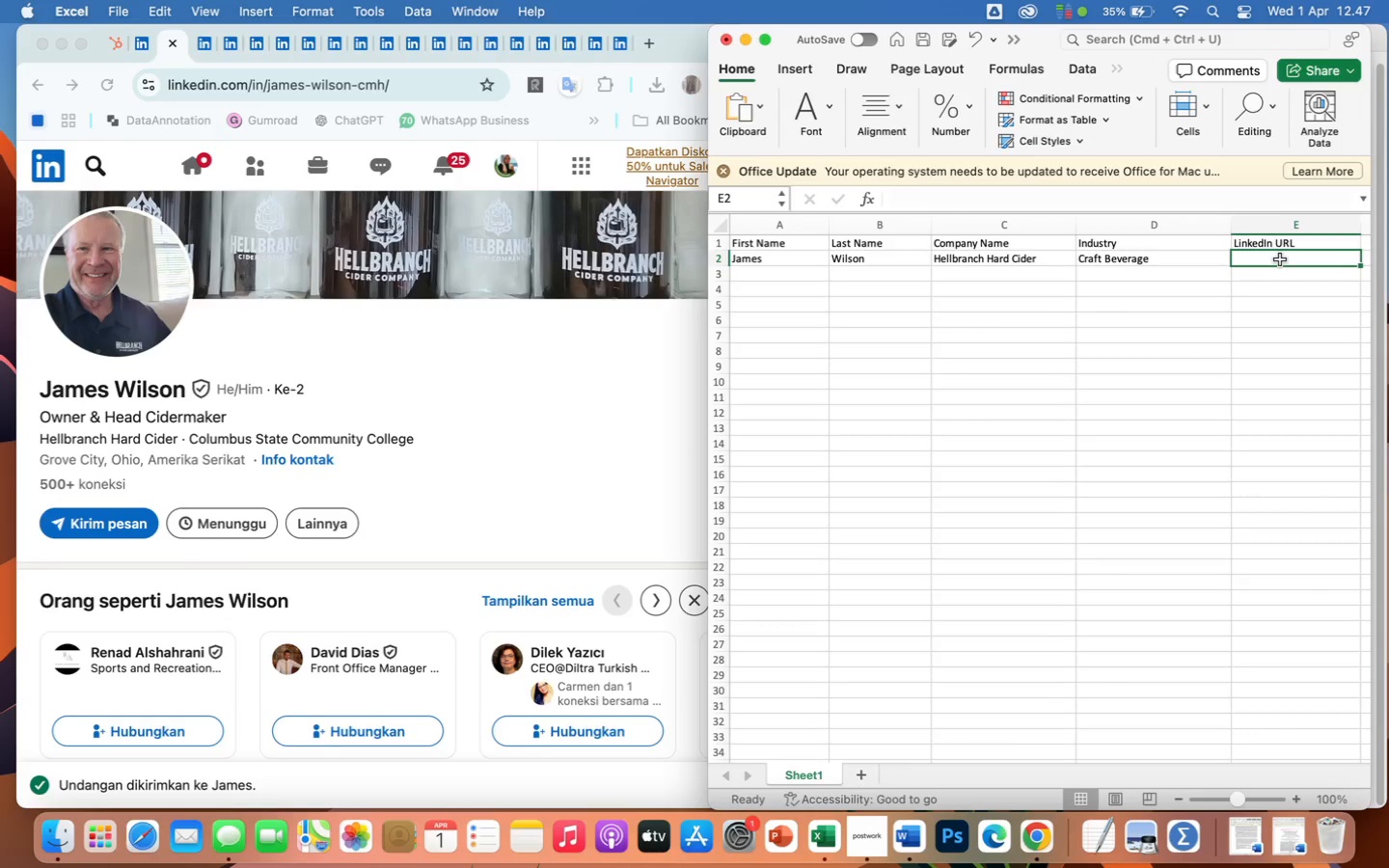 
key(Meta+V)
 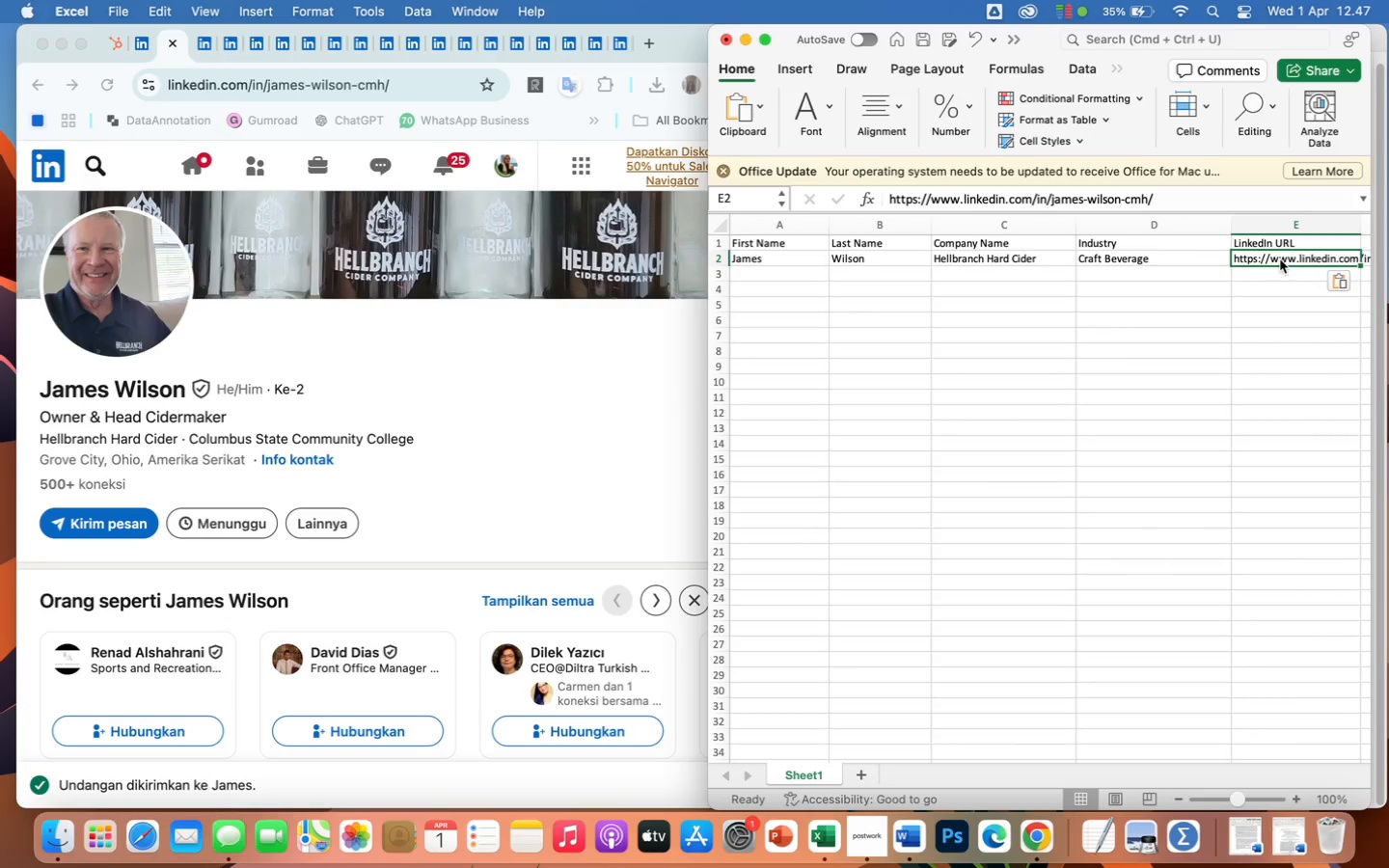 
mouse_move([1000, 205])
 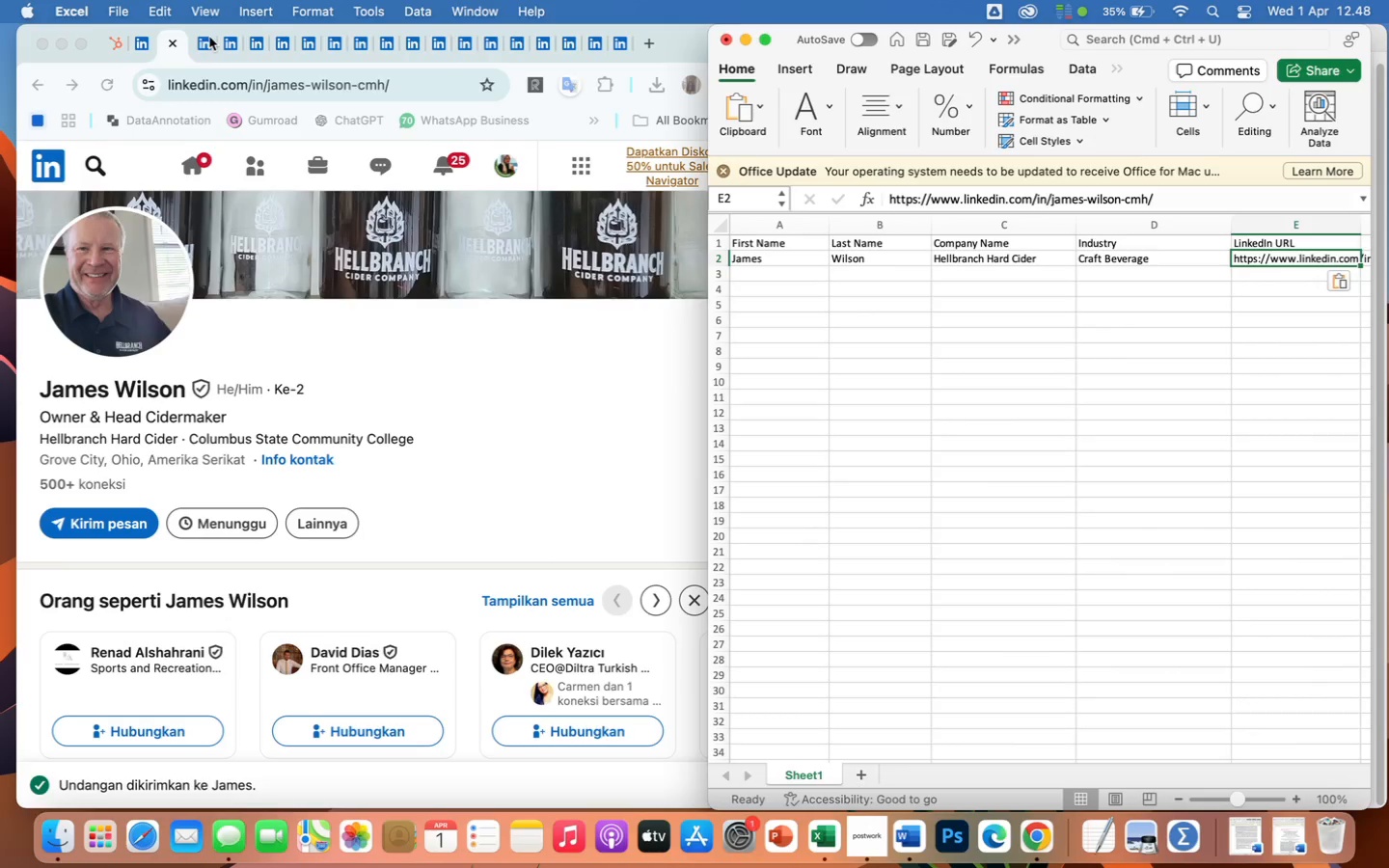 
left_click([204, 51])
 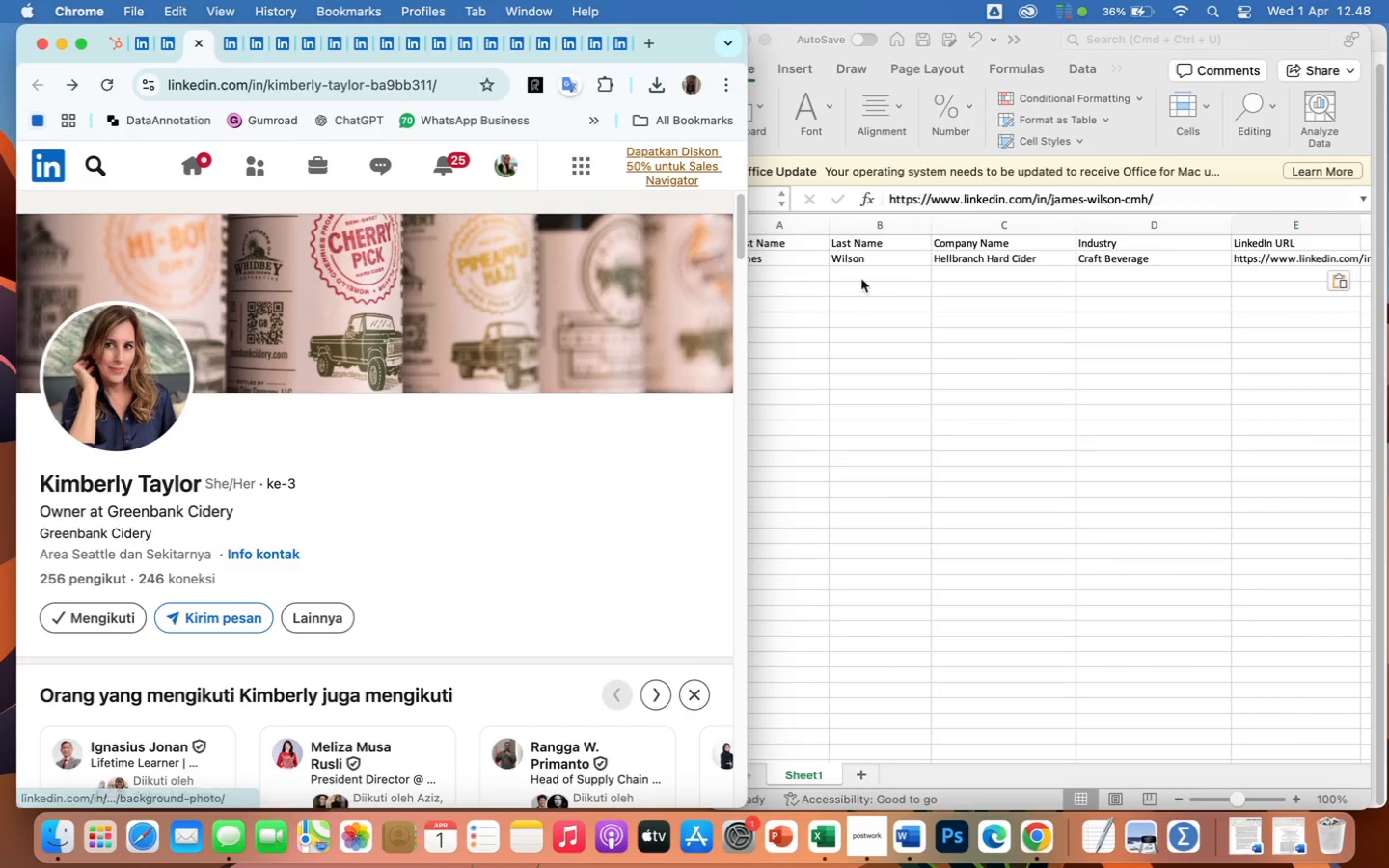 
left_click([787, 276])
 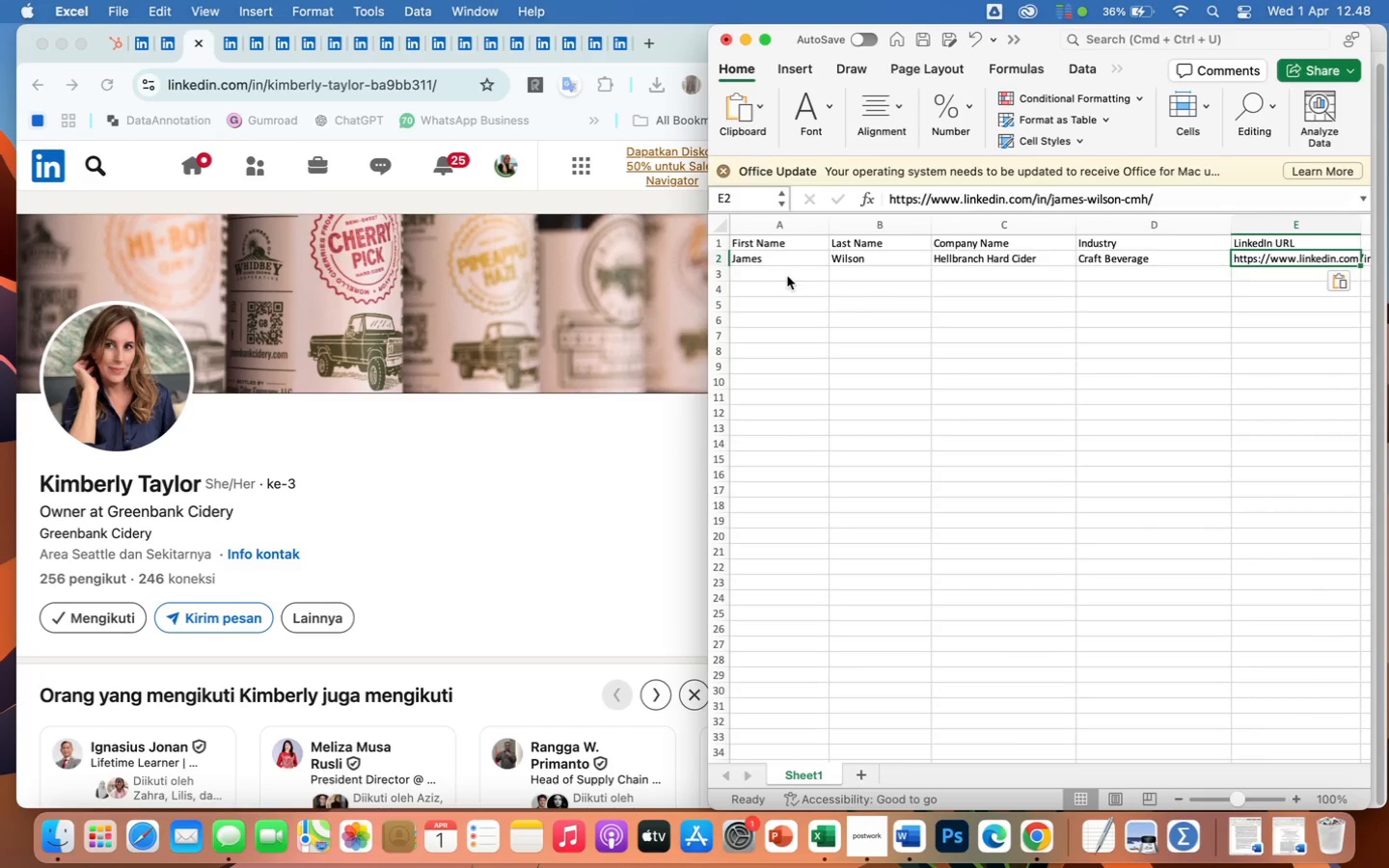 
left_click([787, 276])
 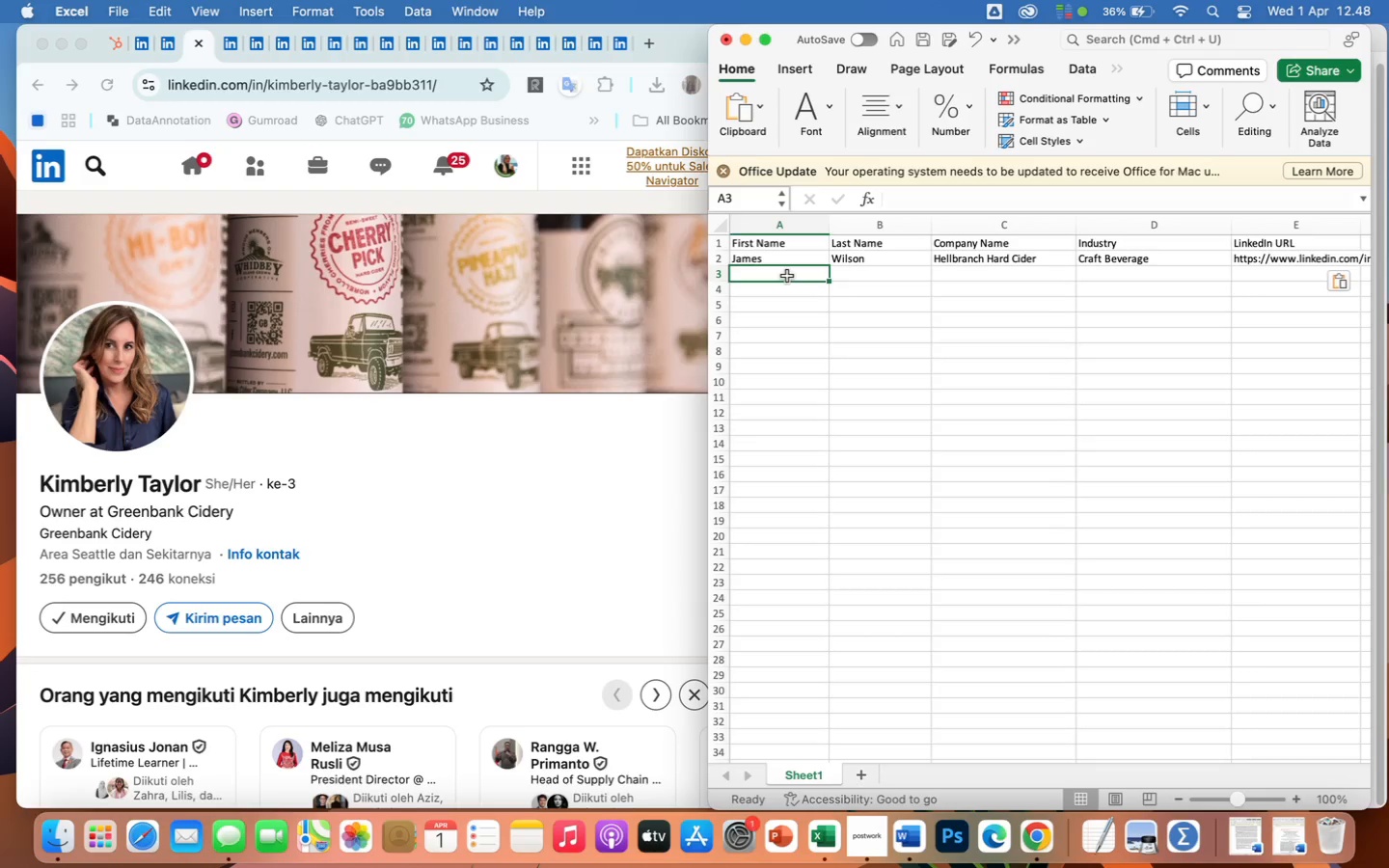 
type(Kimberly)
 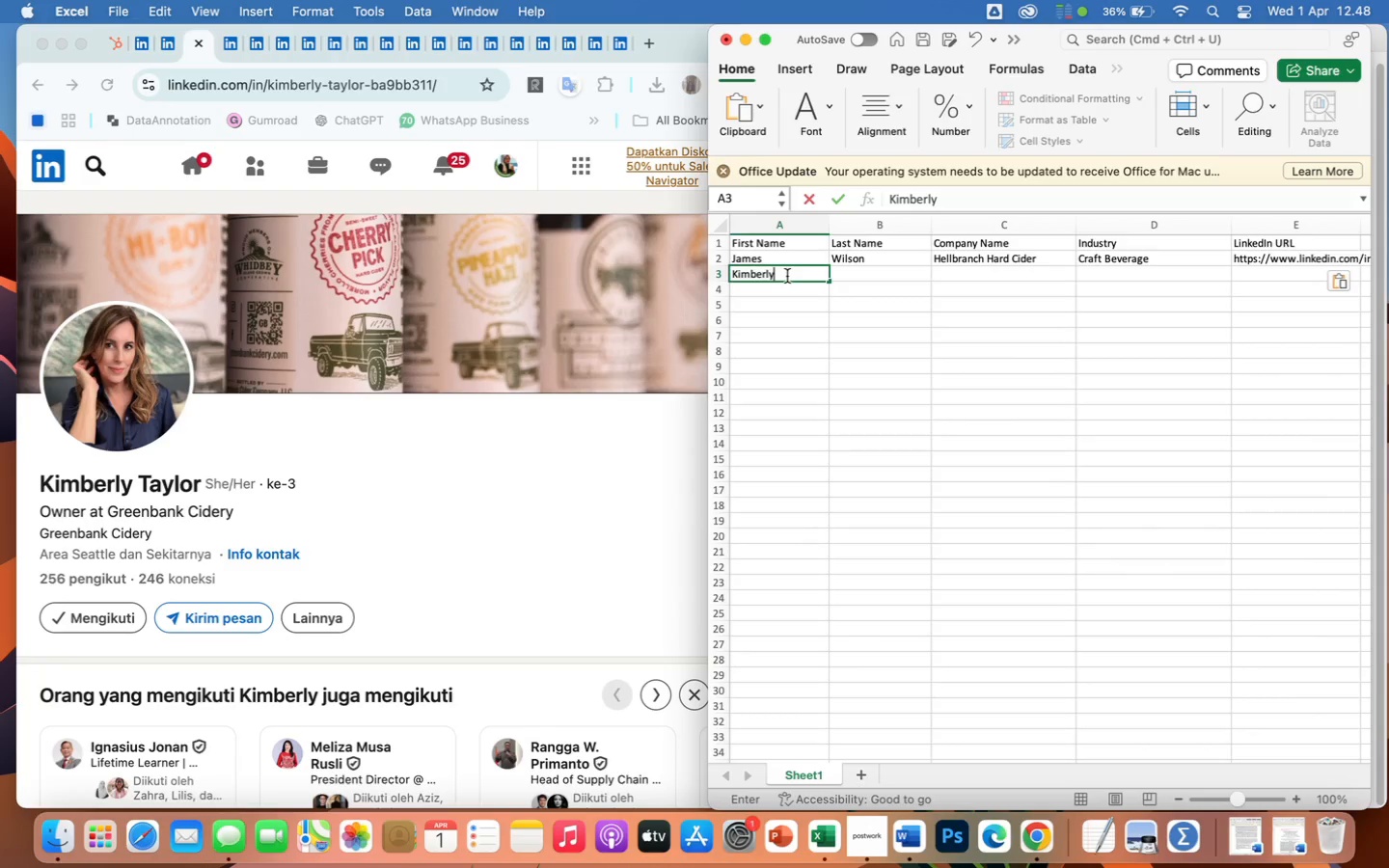 
key(ArrowRight)
 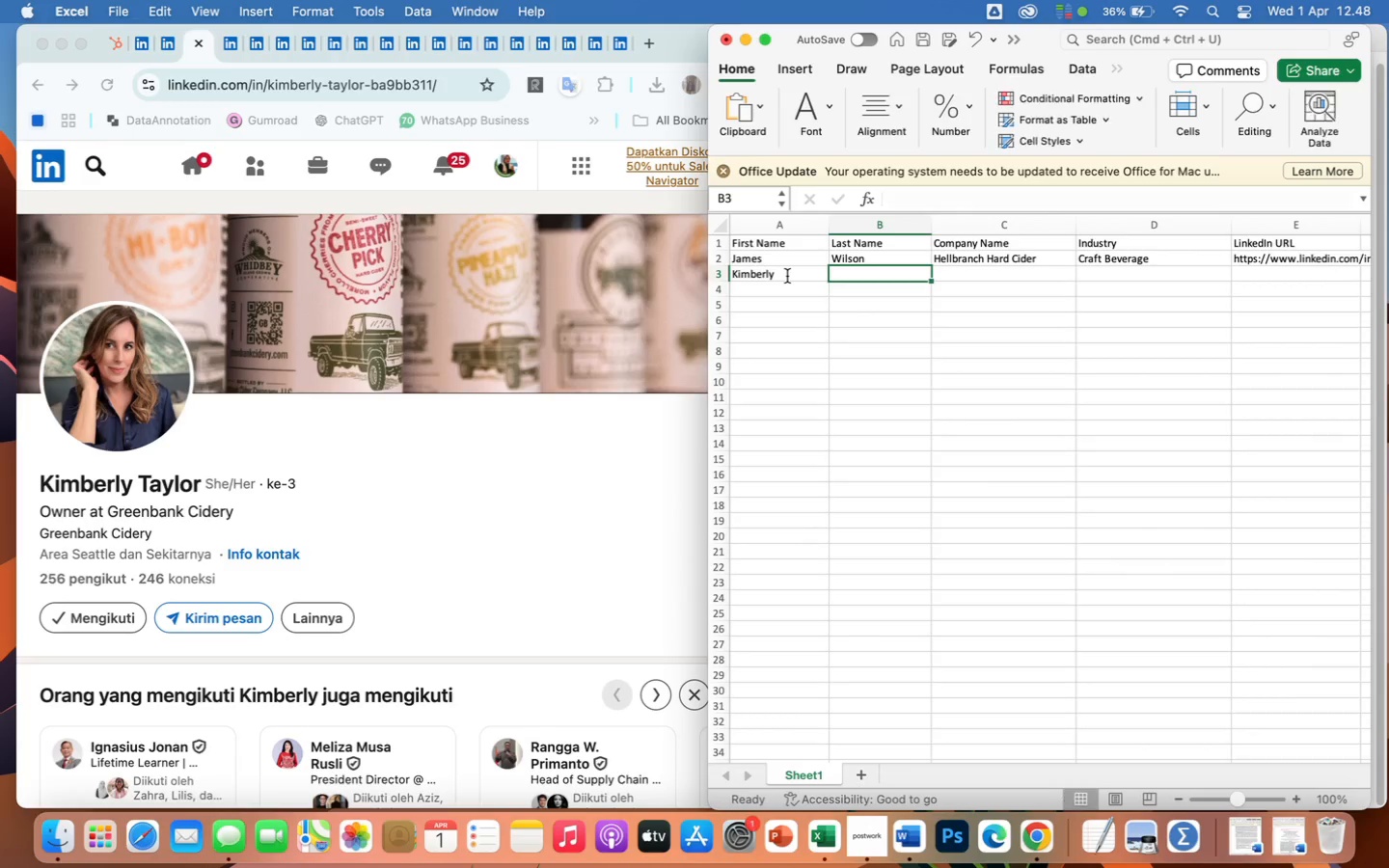 
type(Taylor)
 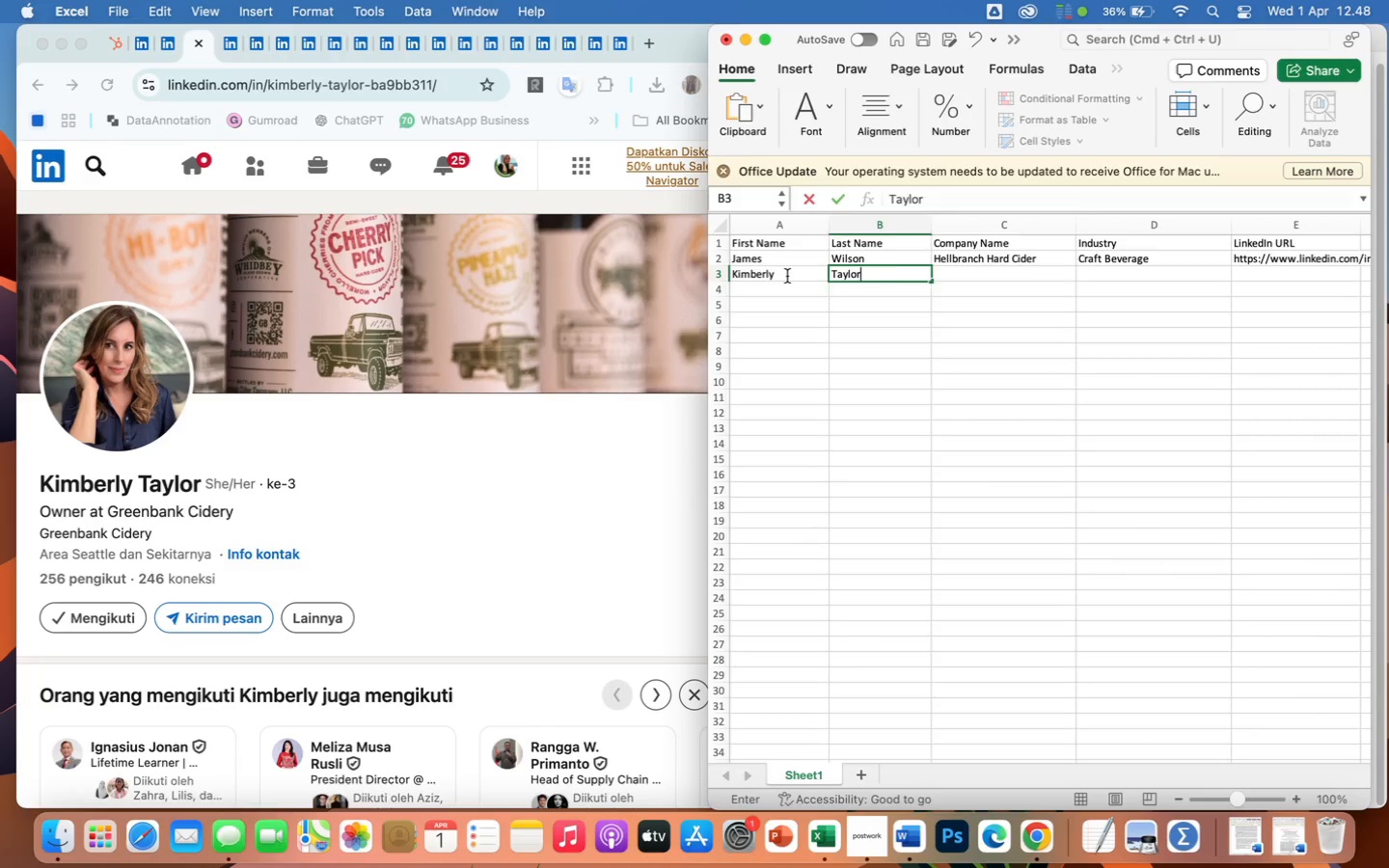 
key(ArrowRight)
 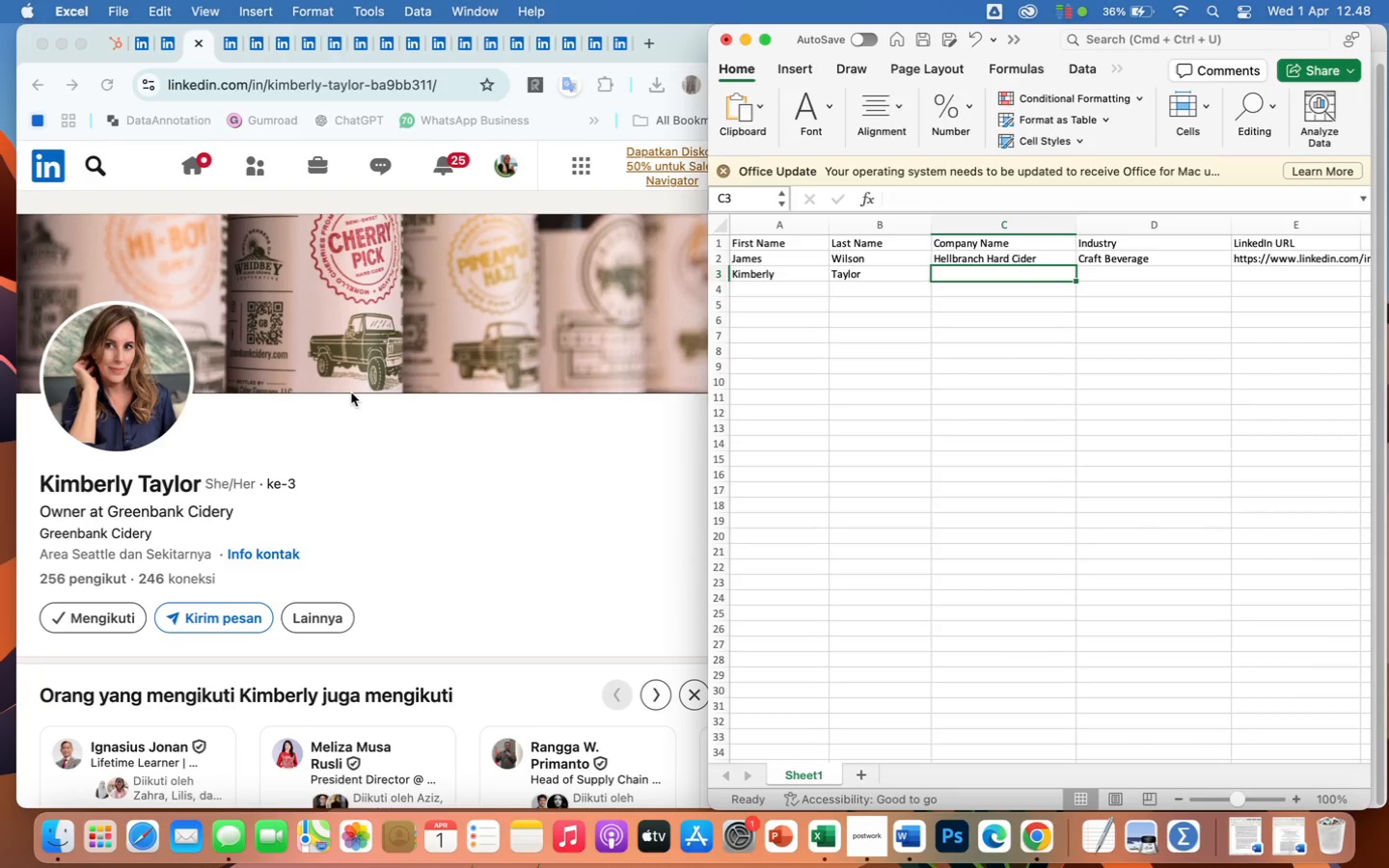 
type(Greenbank)
 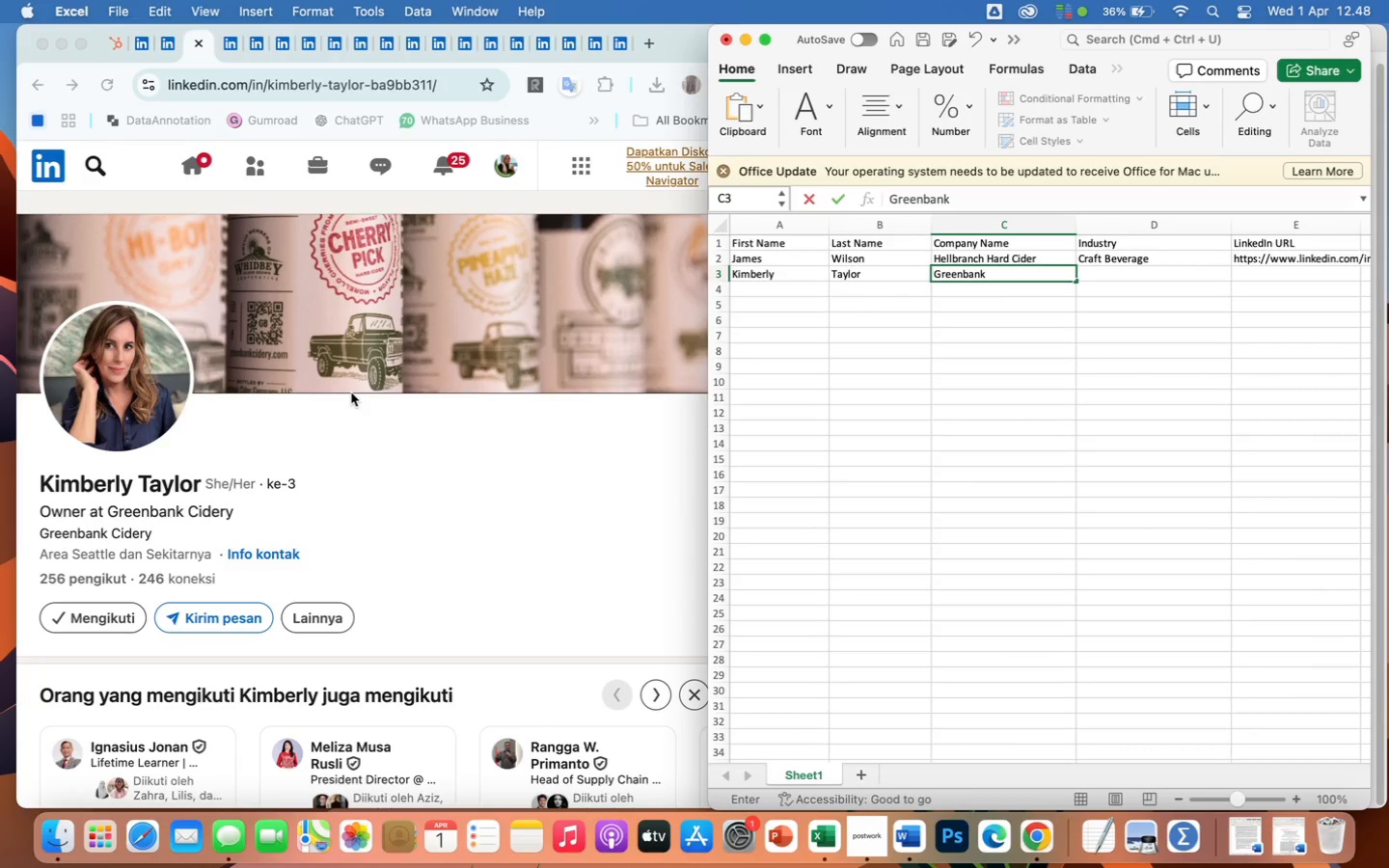 
wait(10.85)
 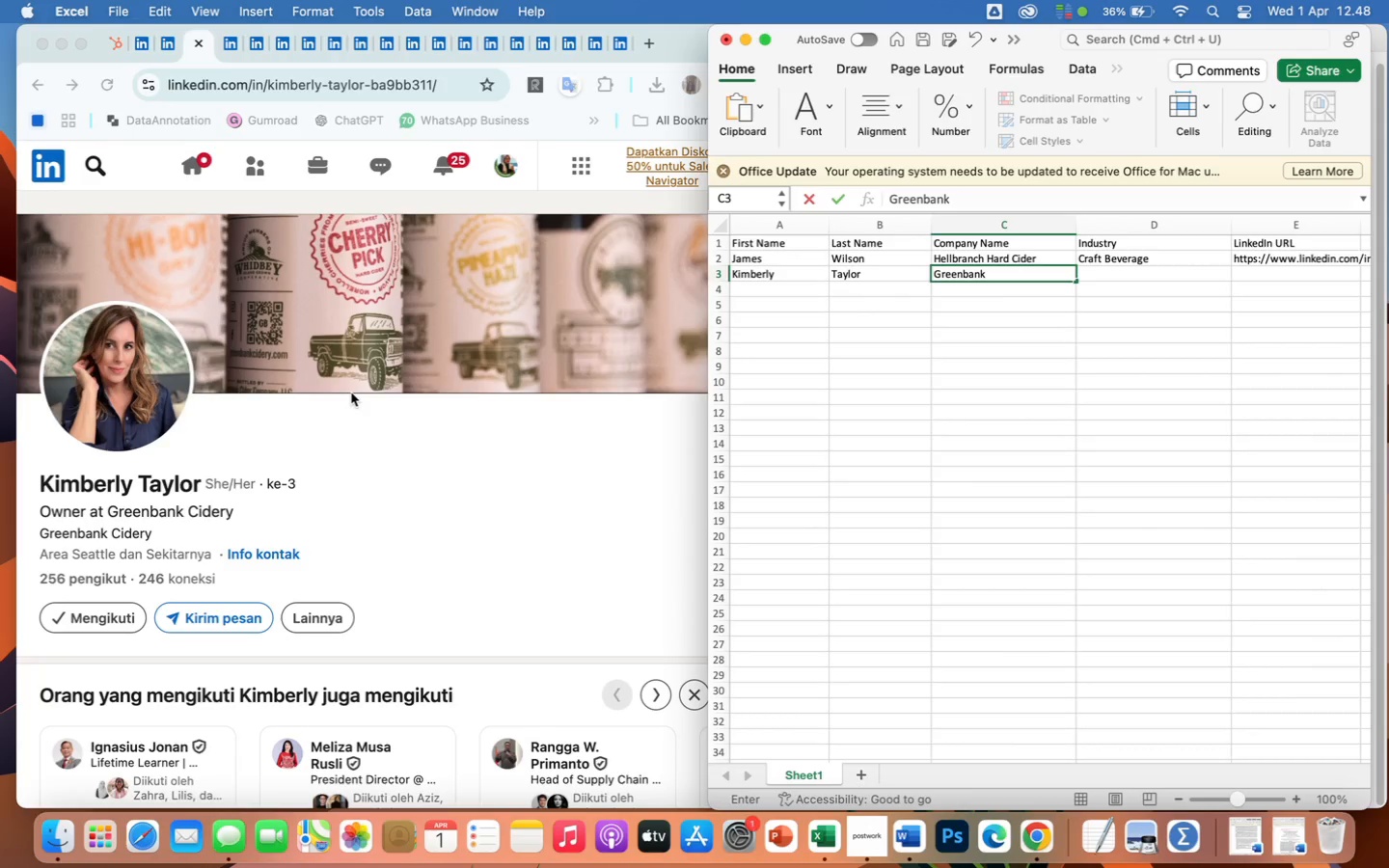 
type( Cidery)
 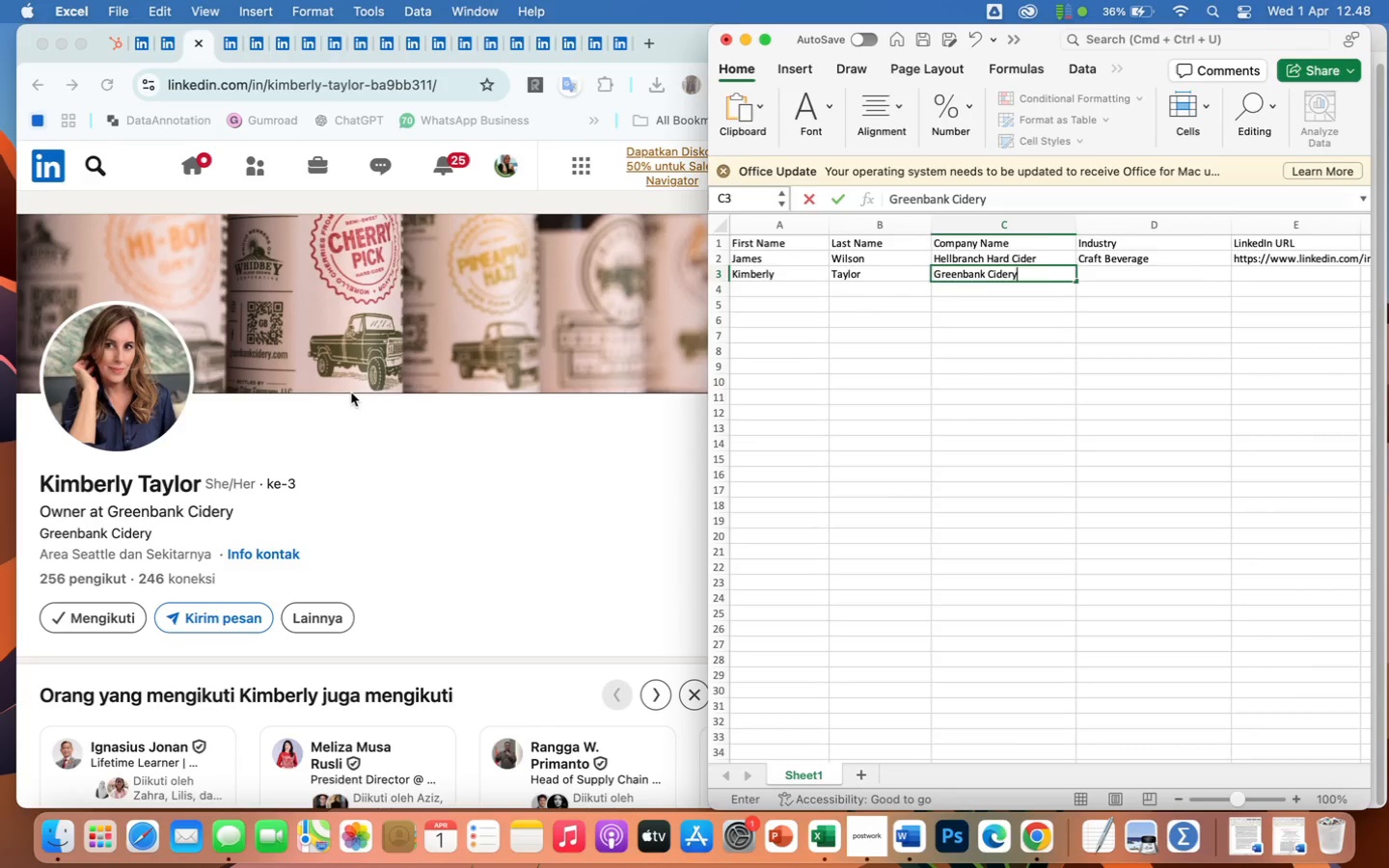 
key(ArrowRight)
 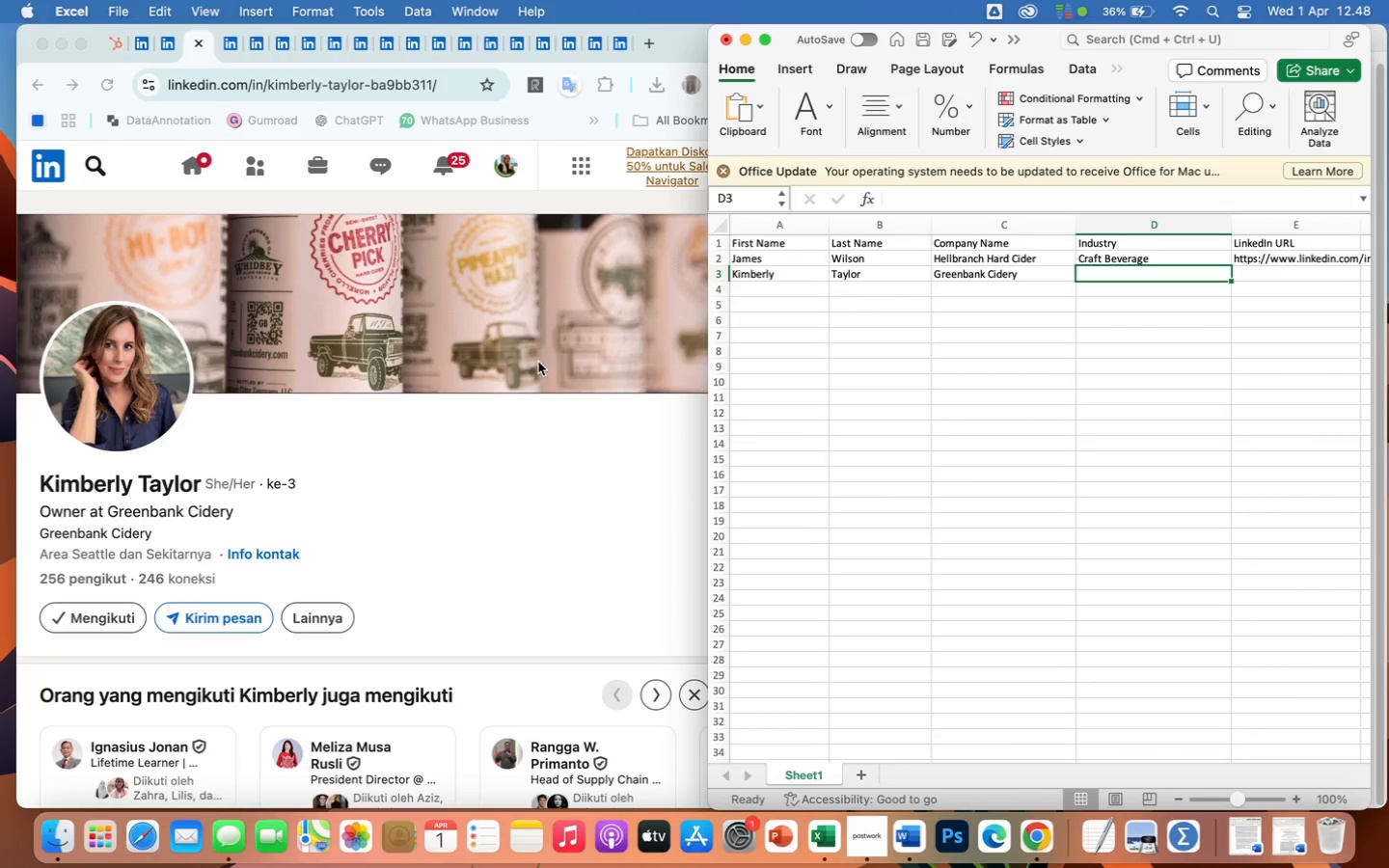 
wait(5.07)
 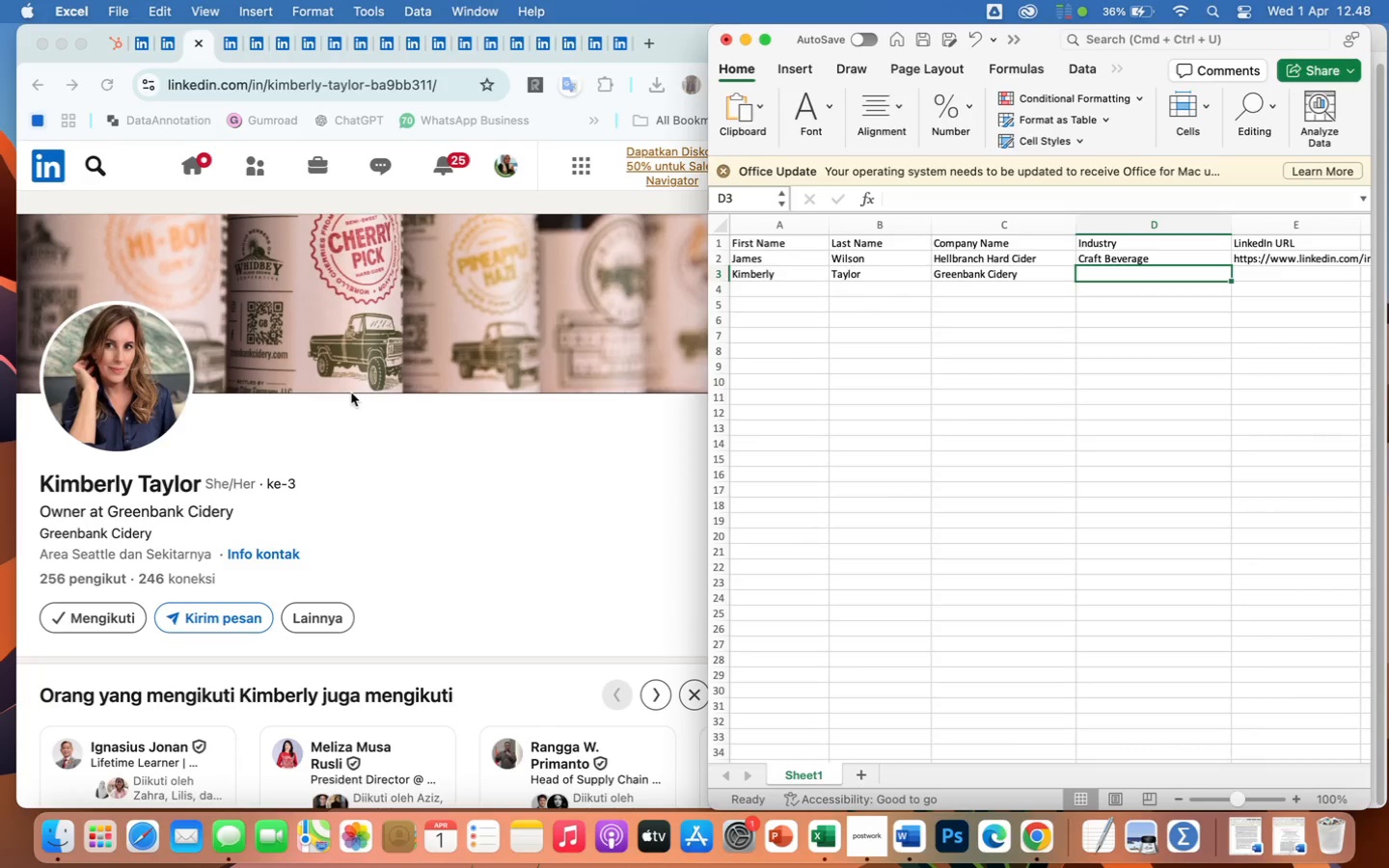 
left_click([1165, 259])
 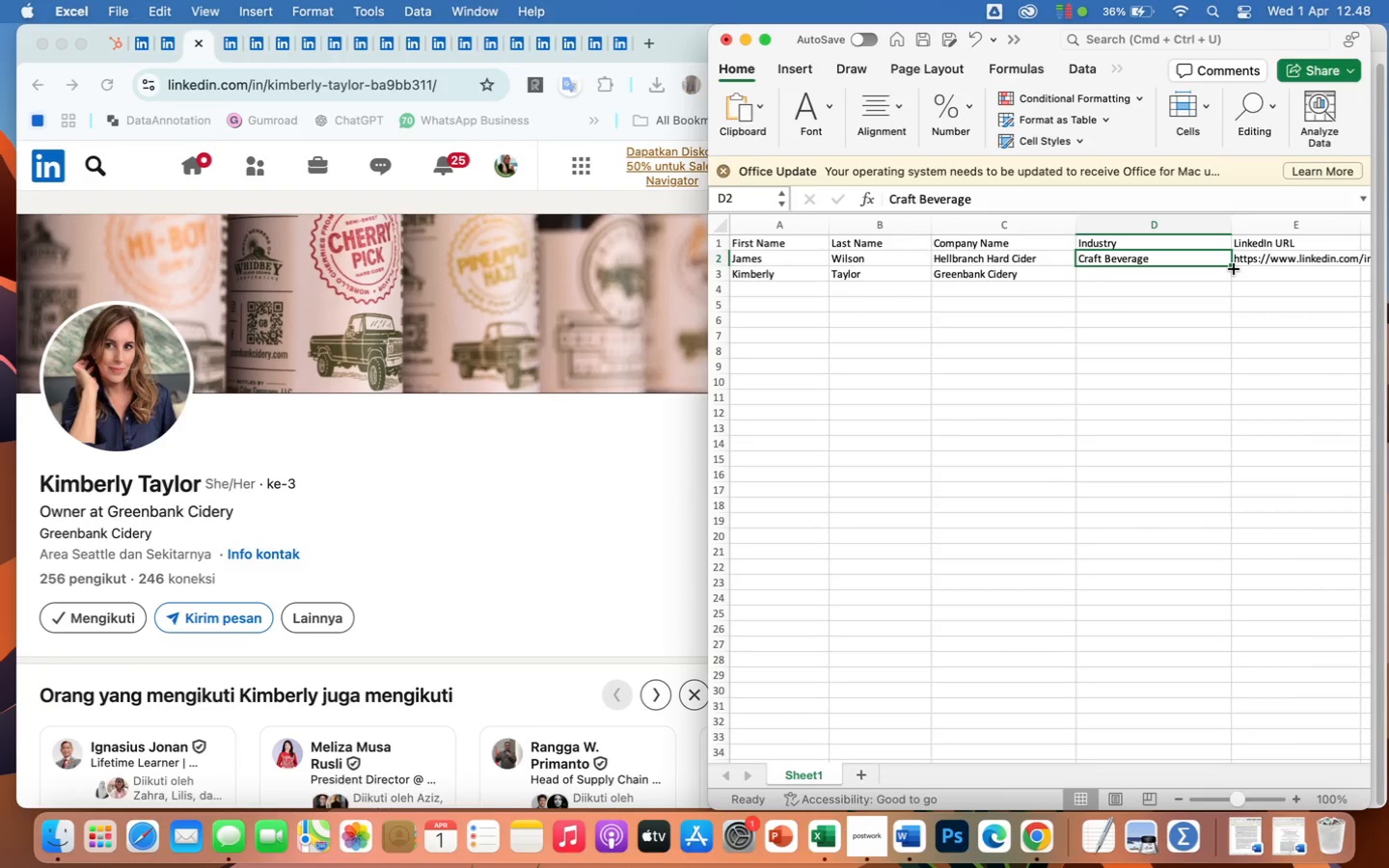 
left_click_drag(start_coordinate=[1234, 269], to_coordinate=[1234, 277])
 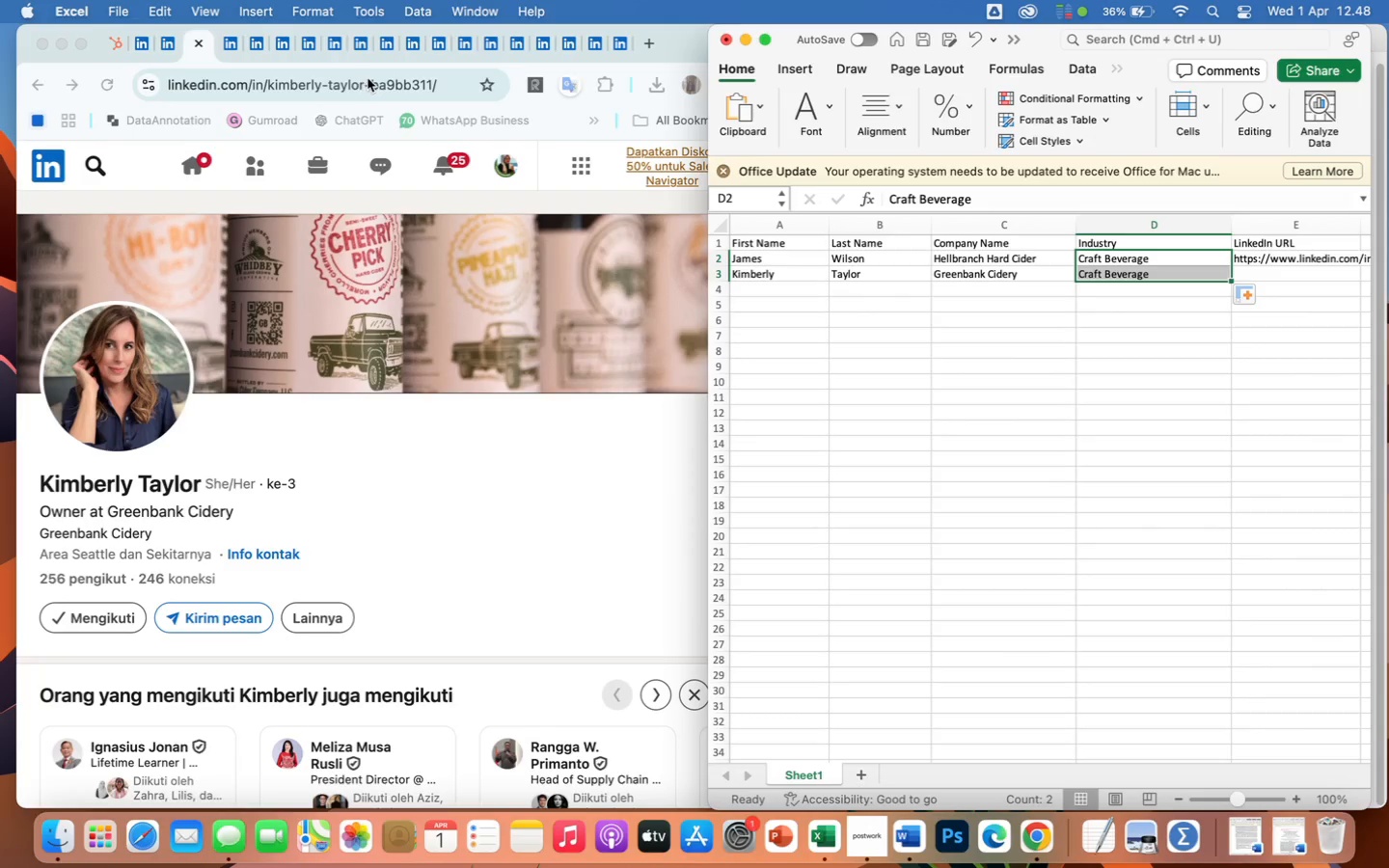 
left_click([368, 79])
 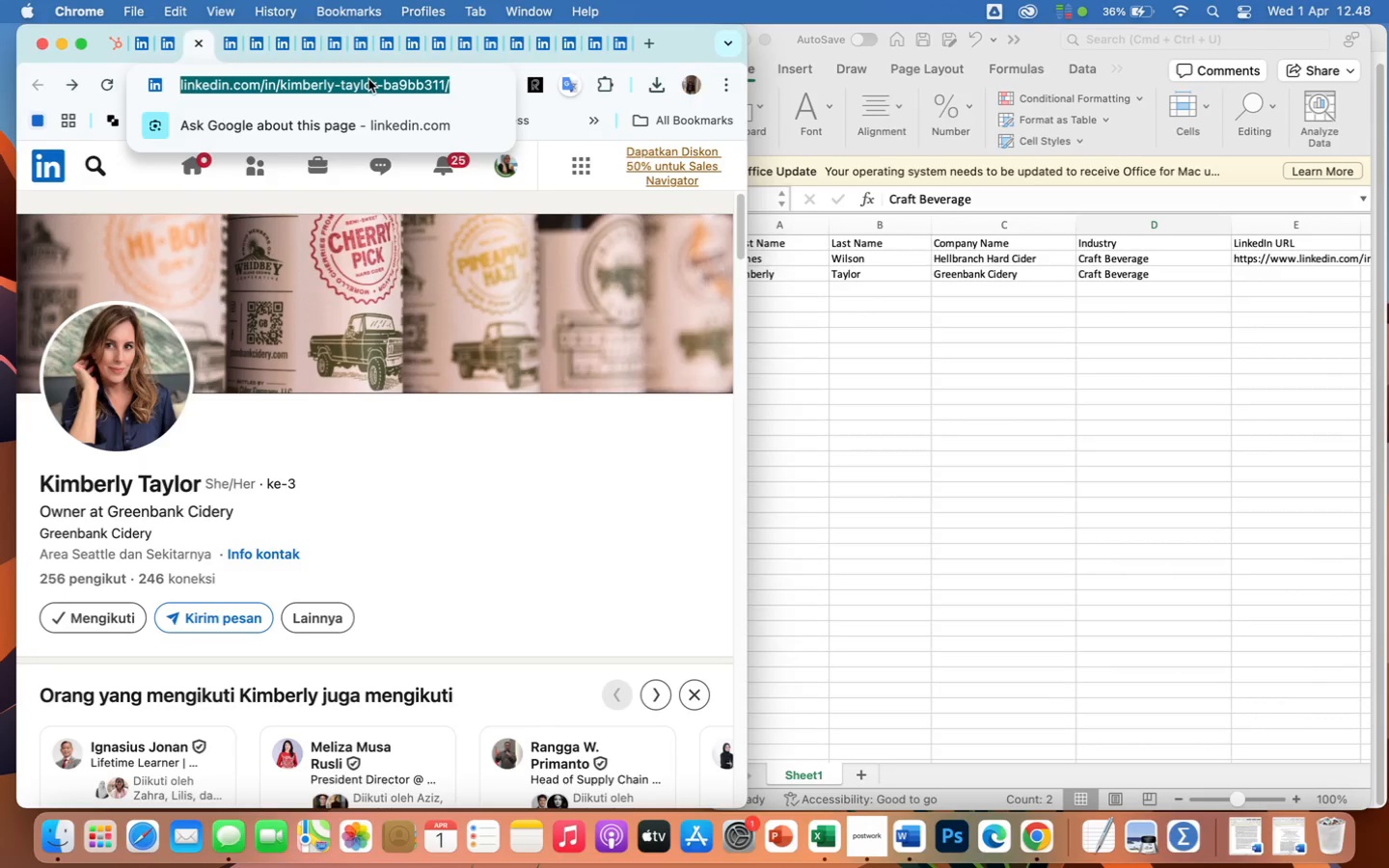 
key(Meta+C)
 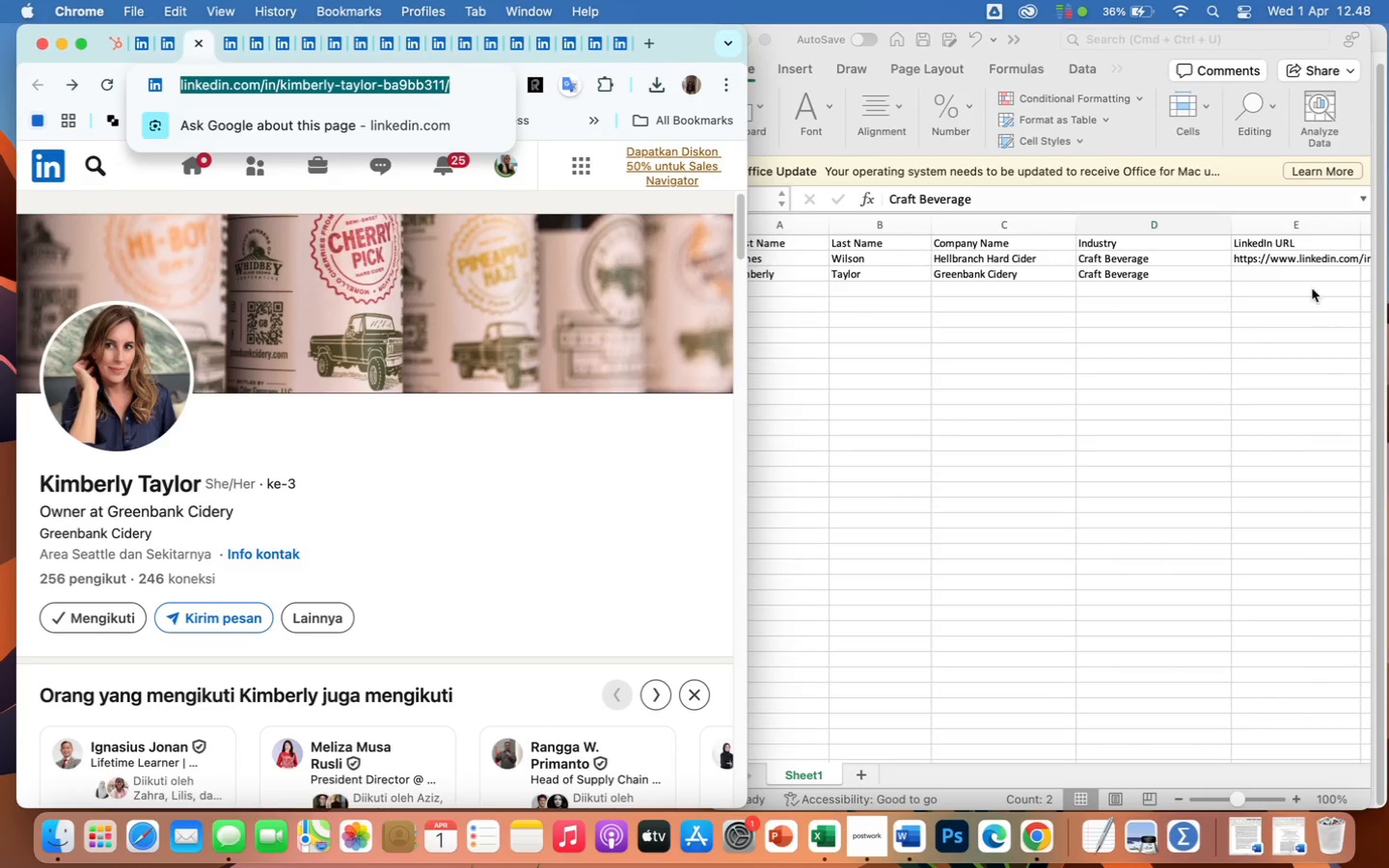 
left_click([1294, 271])
 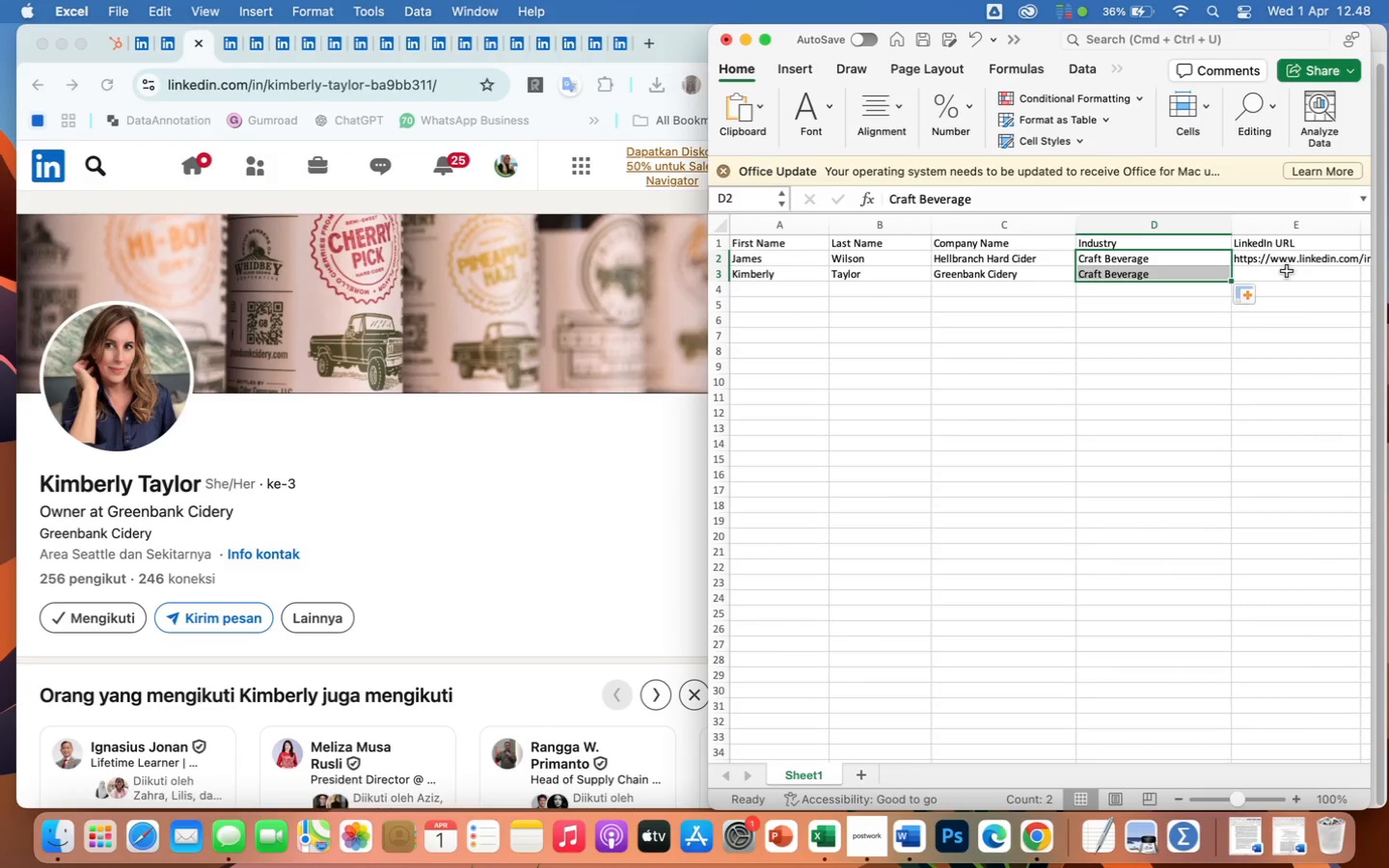 
left_click([1287, 271])
 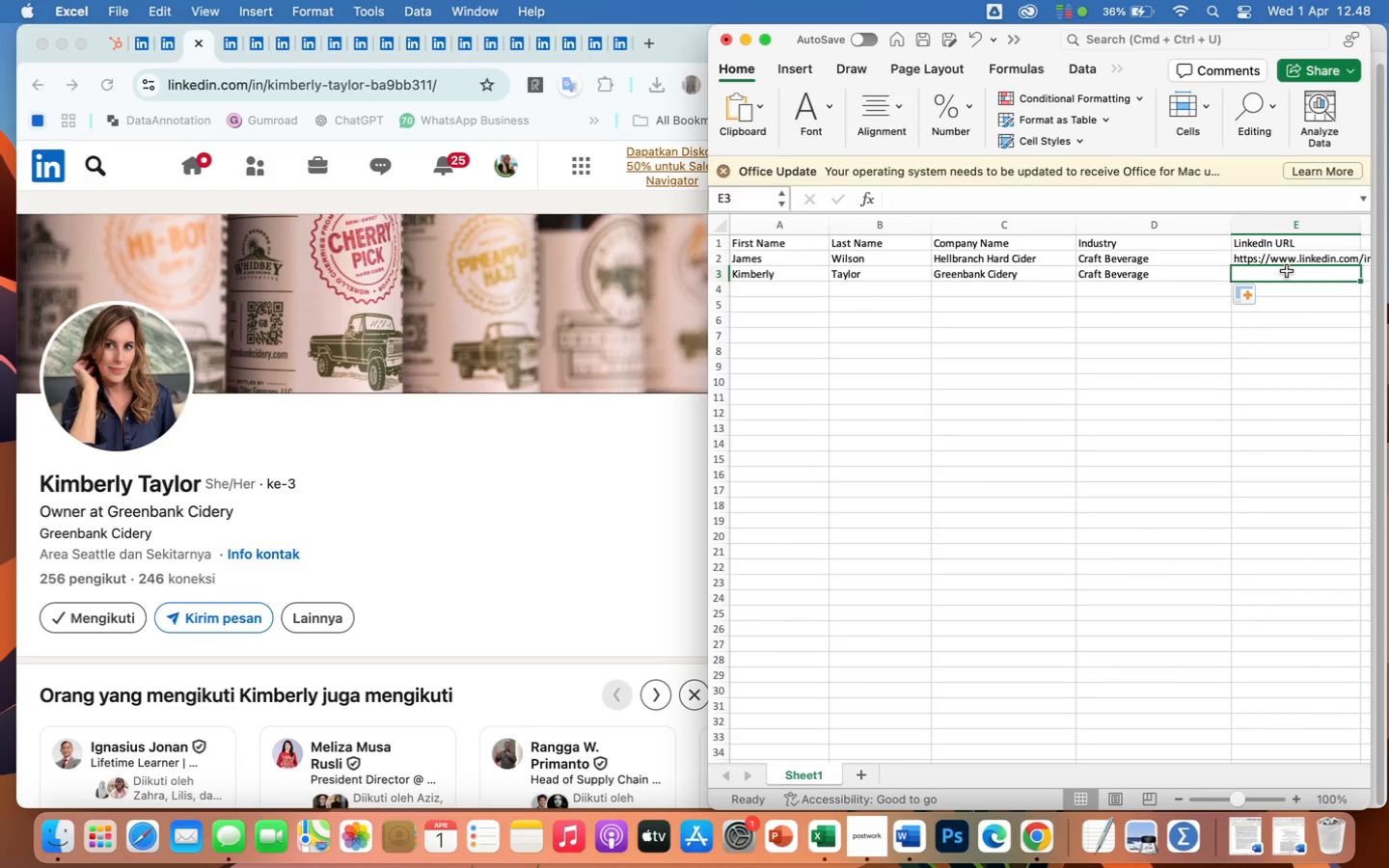 
key(Meta+V)
 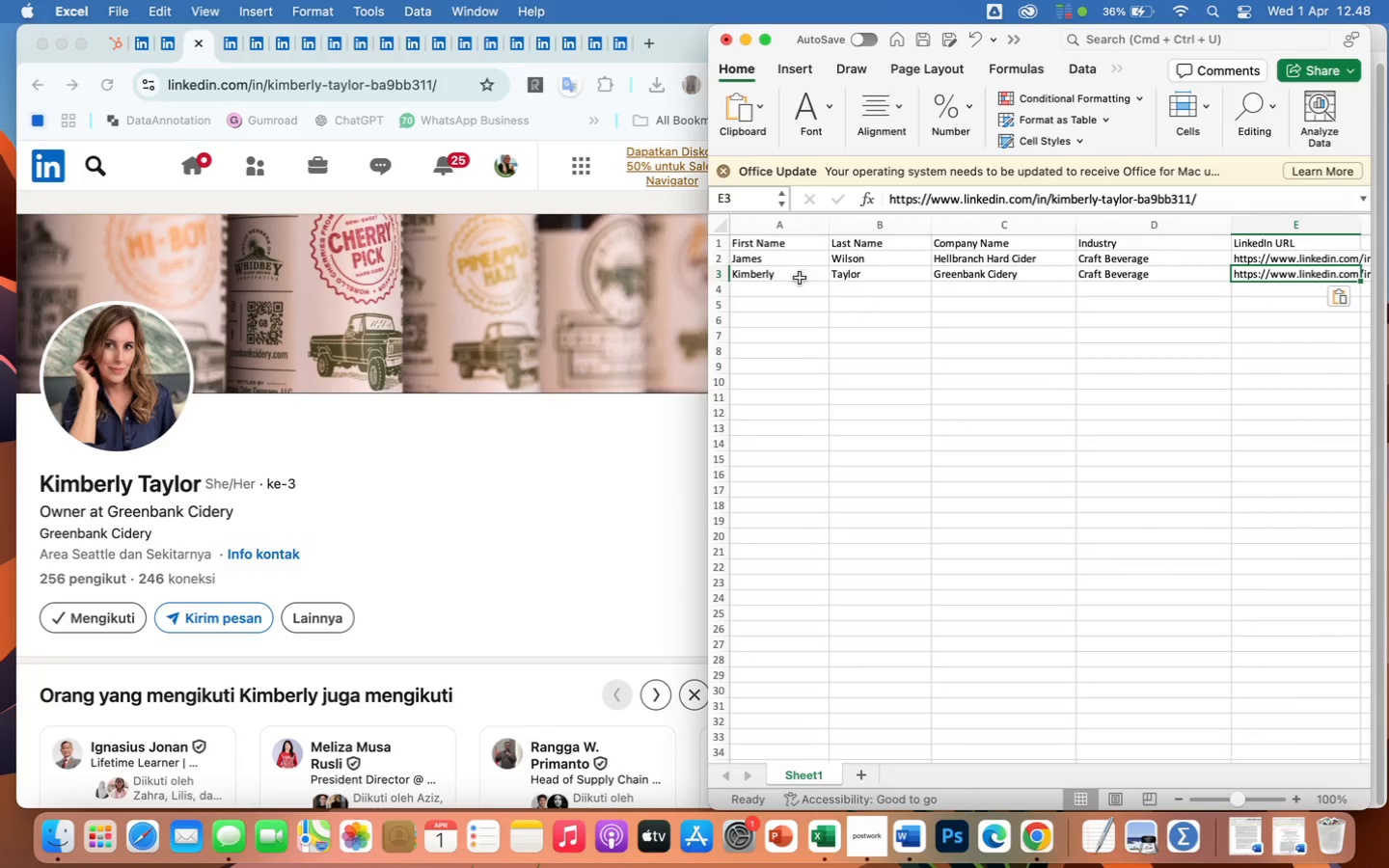 
left_click([797, 287])
 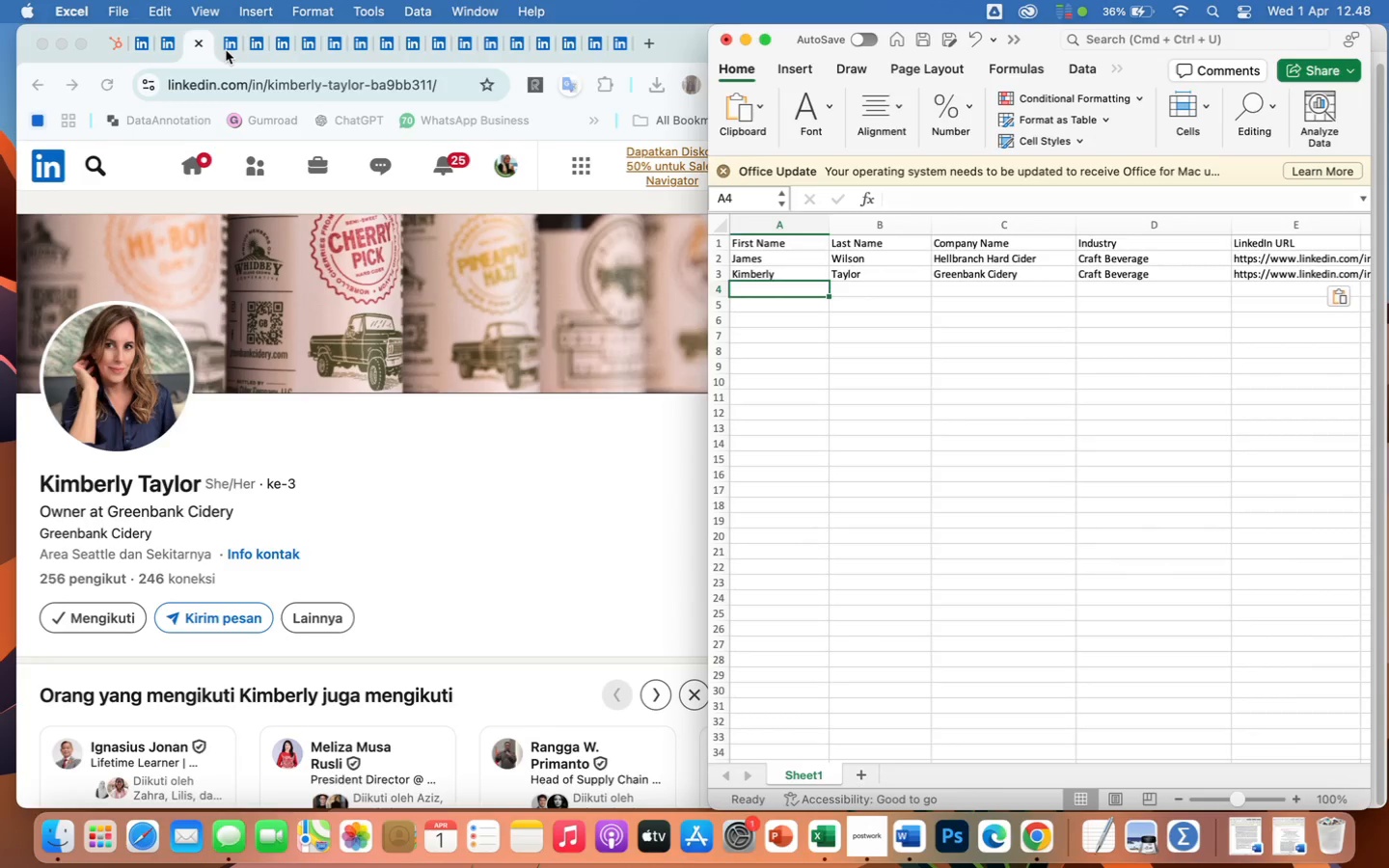 
left_click([226, 50])
 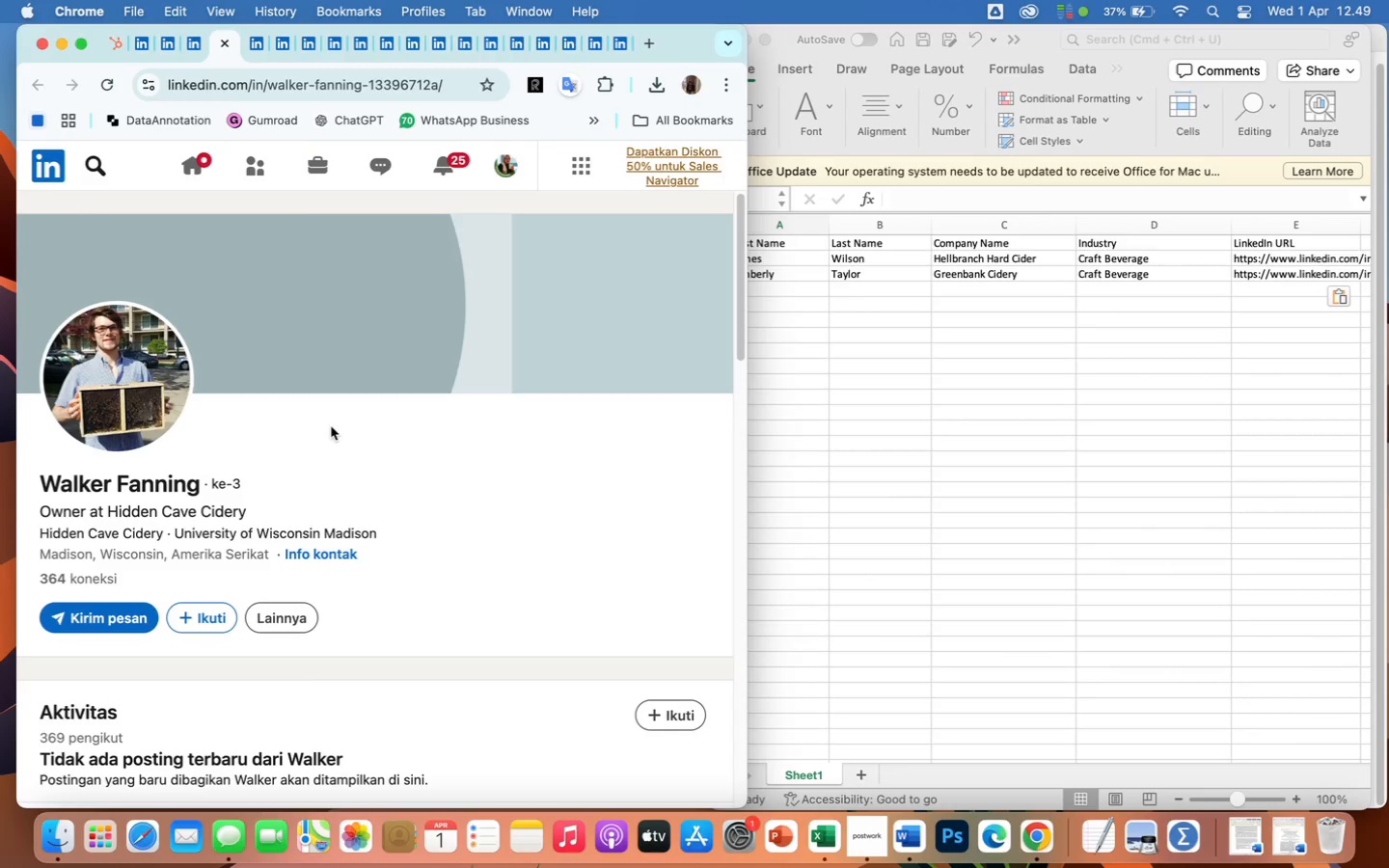 
wait(22.41)
 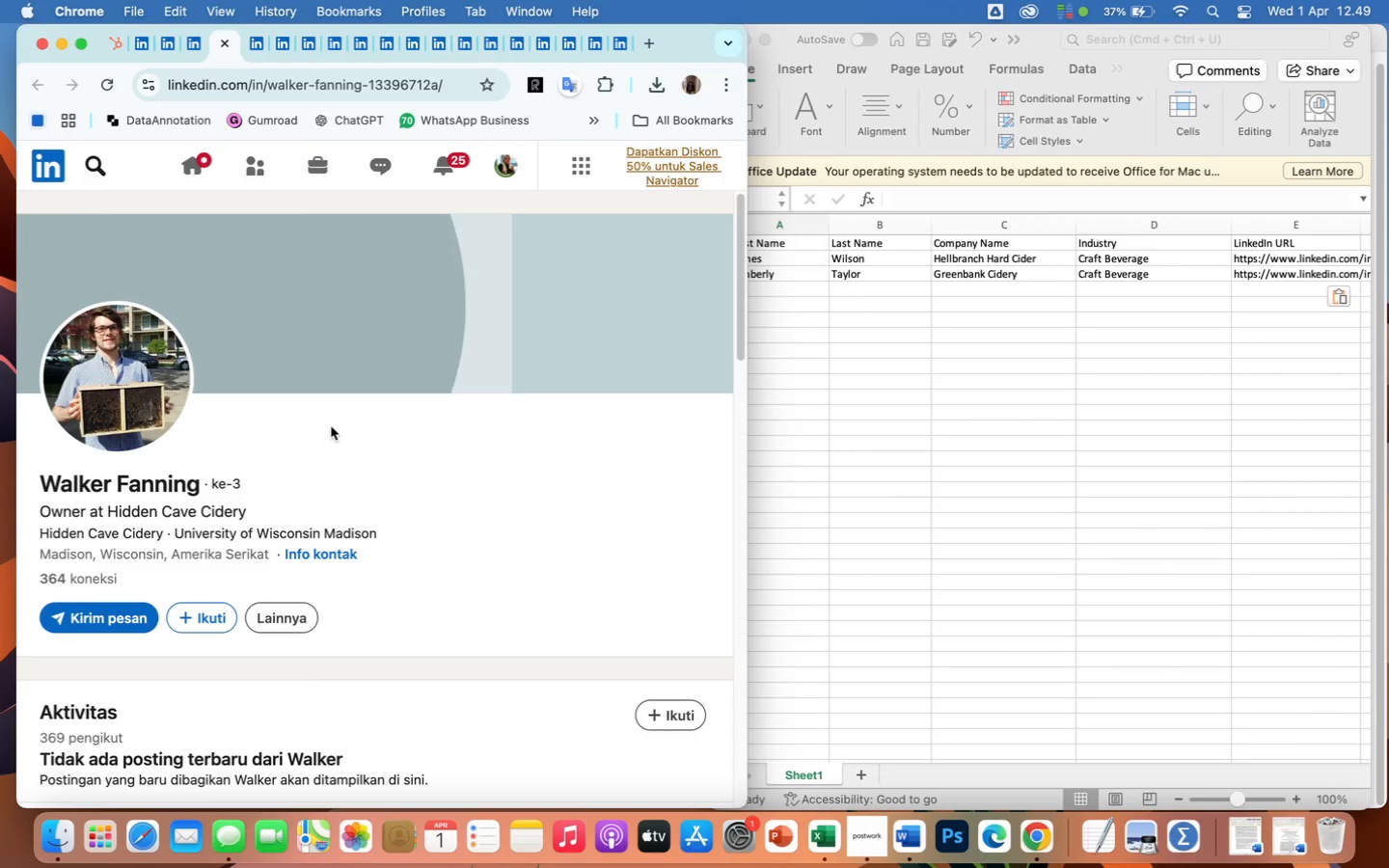 
left_click([798, 284])
 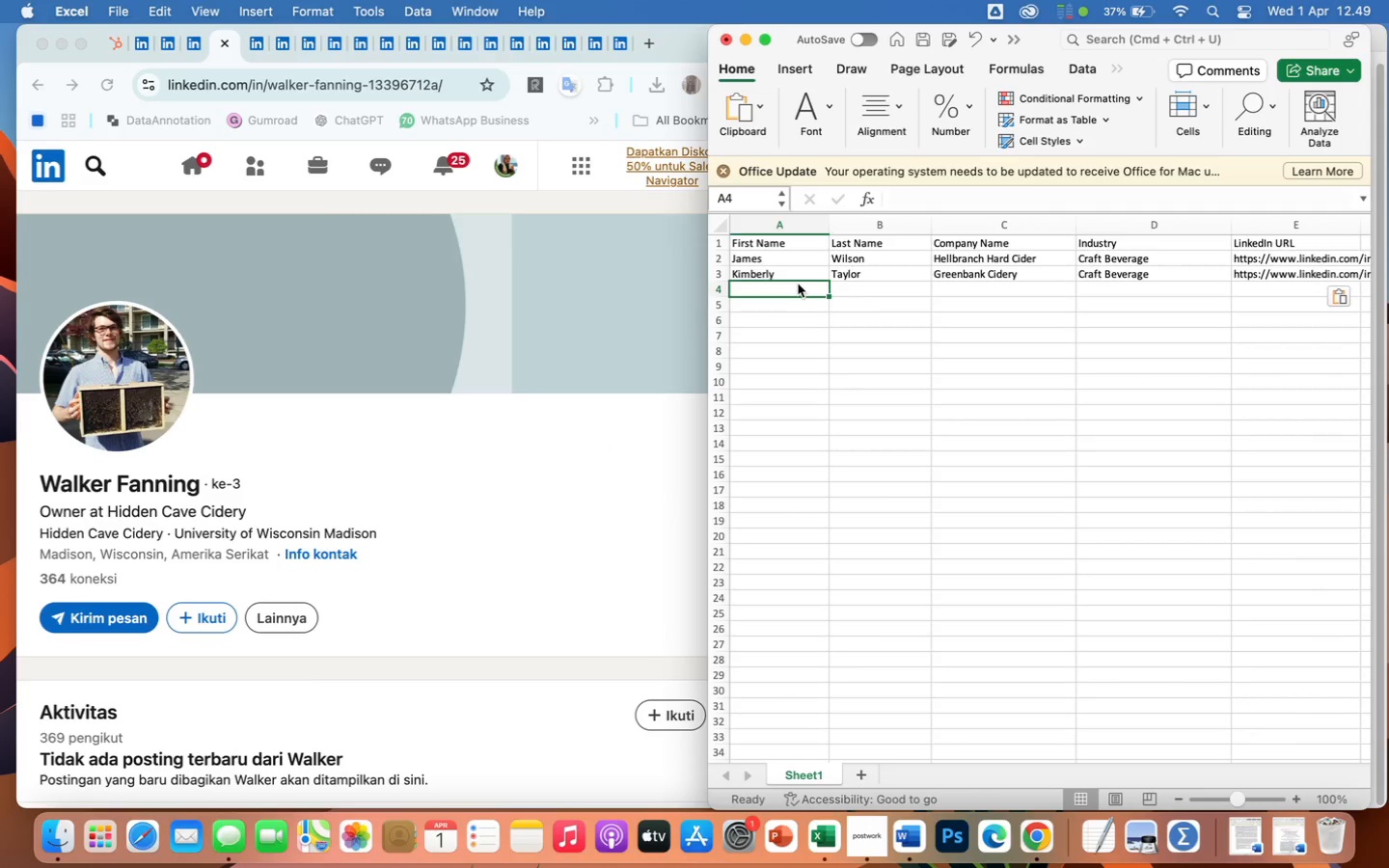 
type(Walker)
 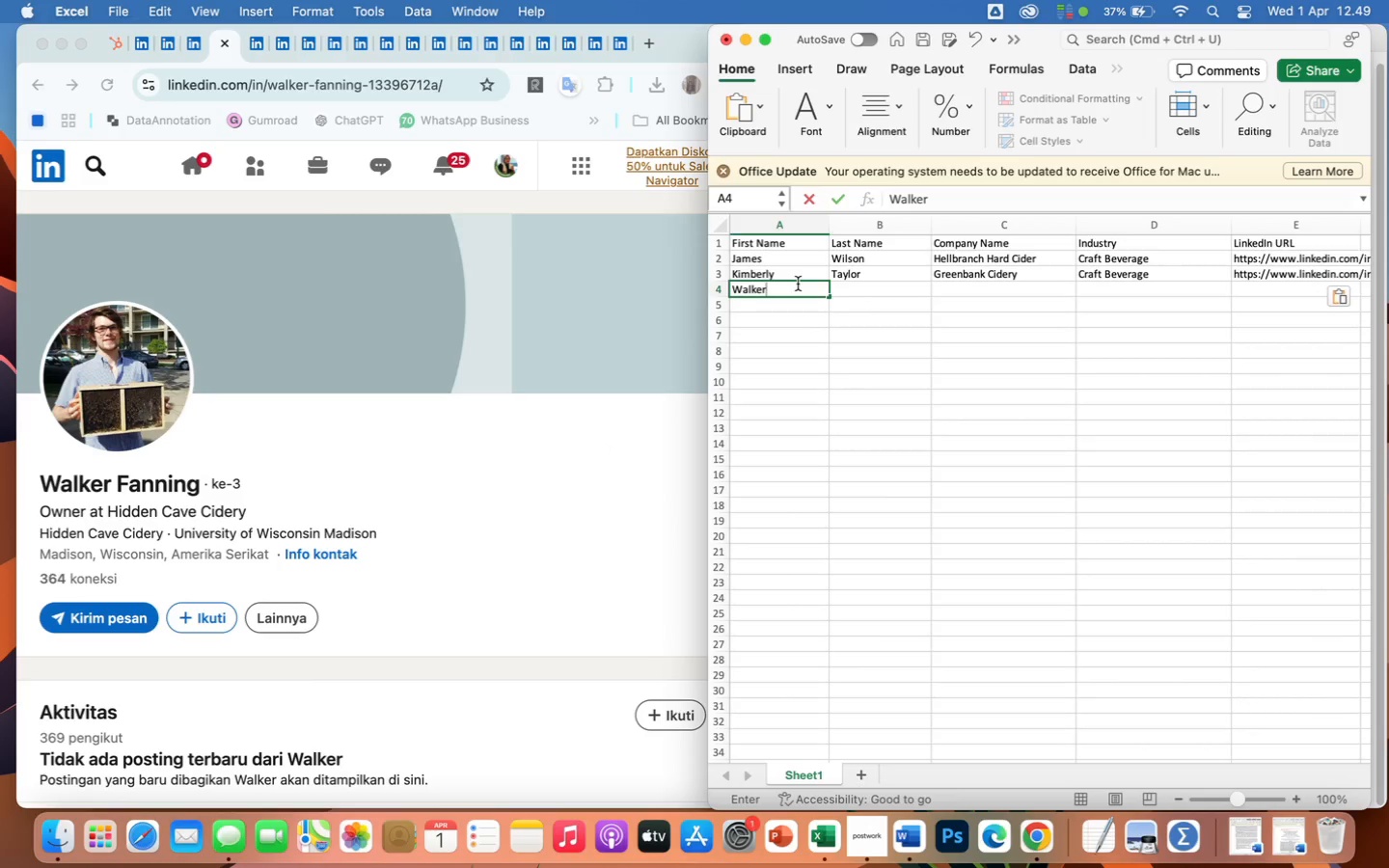 
key(ArrowRight)
 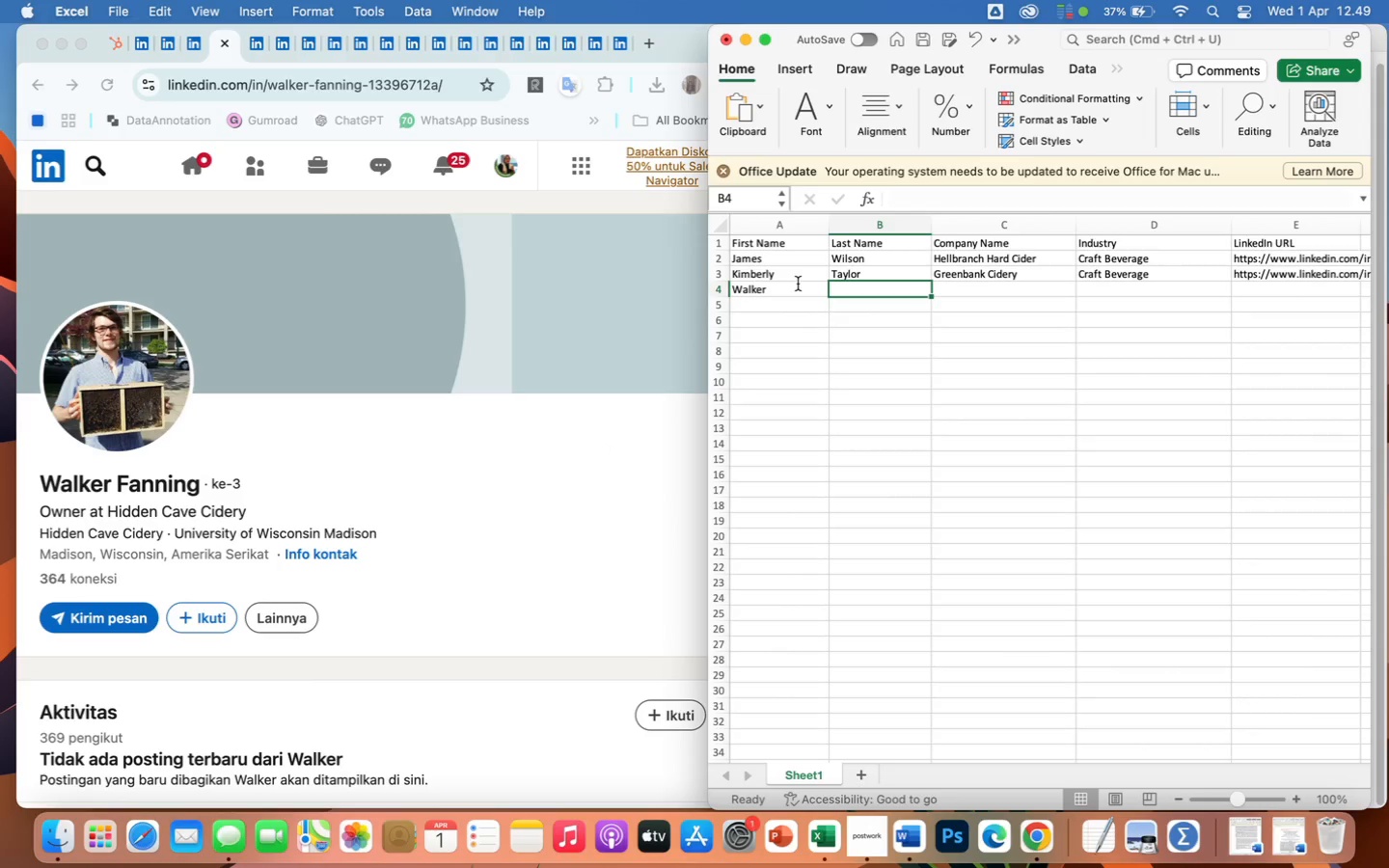 
type(Fanning)
 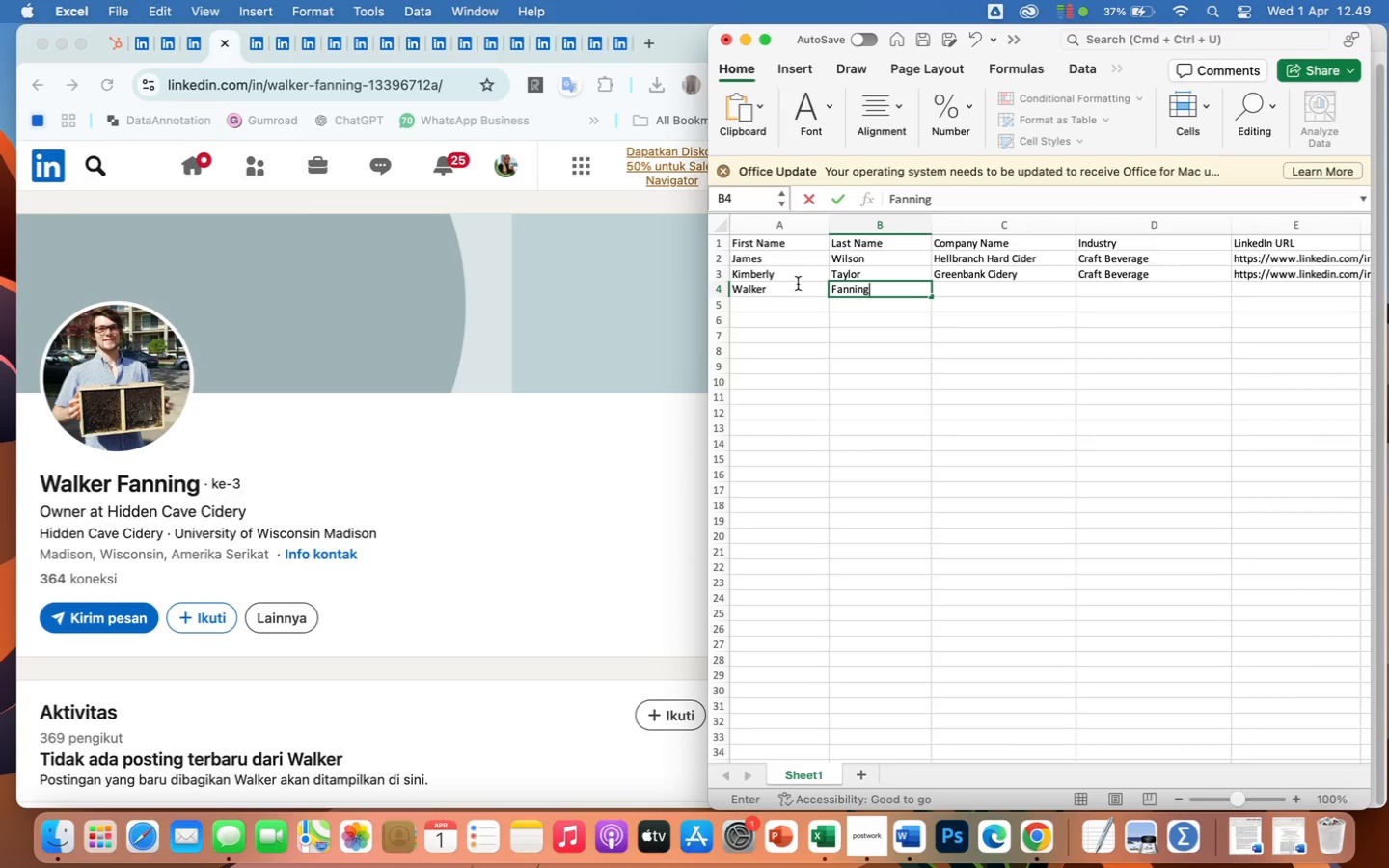 
key(ArrowRight)
 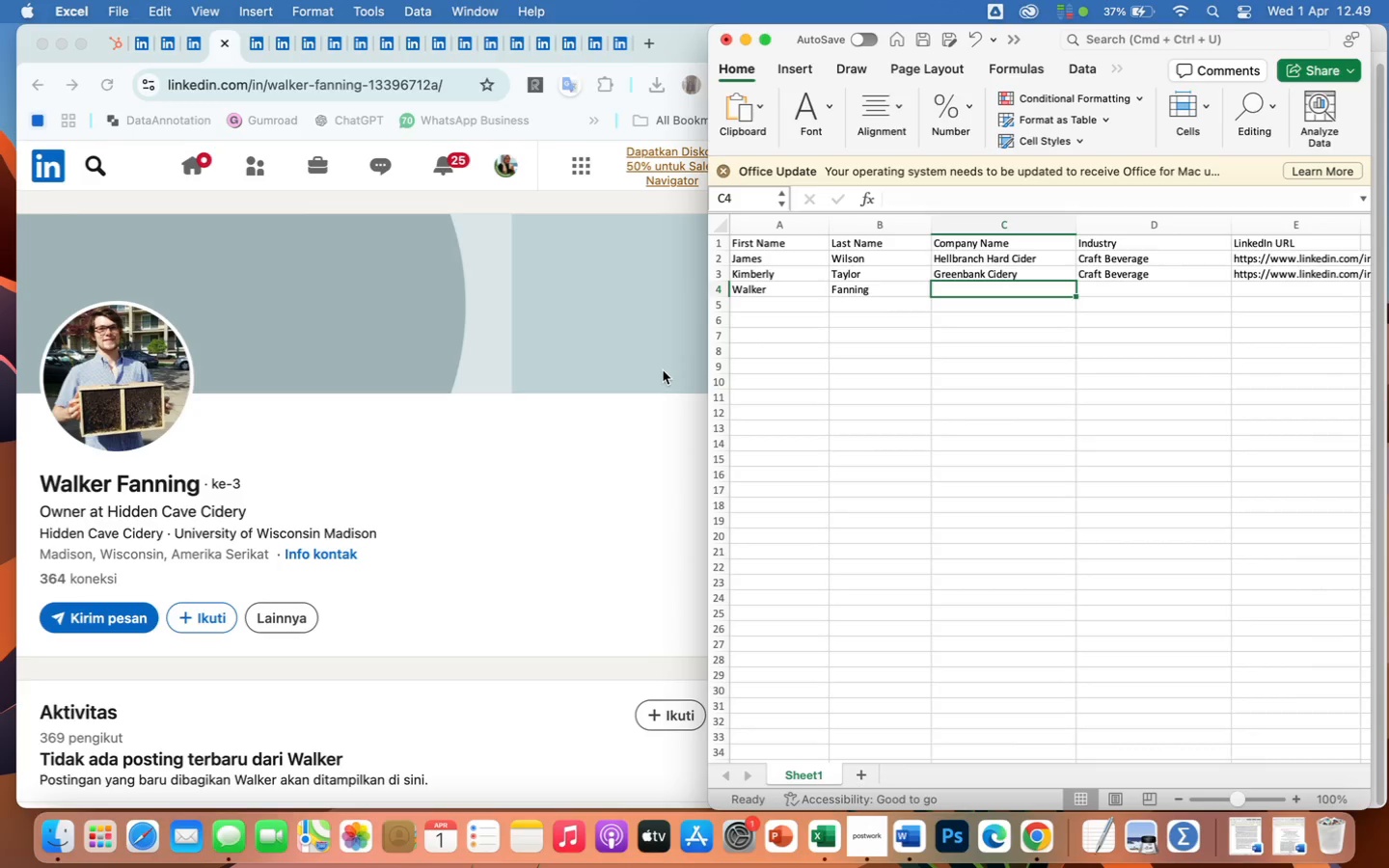 
type(Hidden Cave Cidery)
 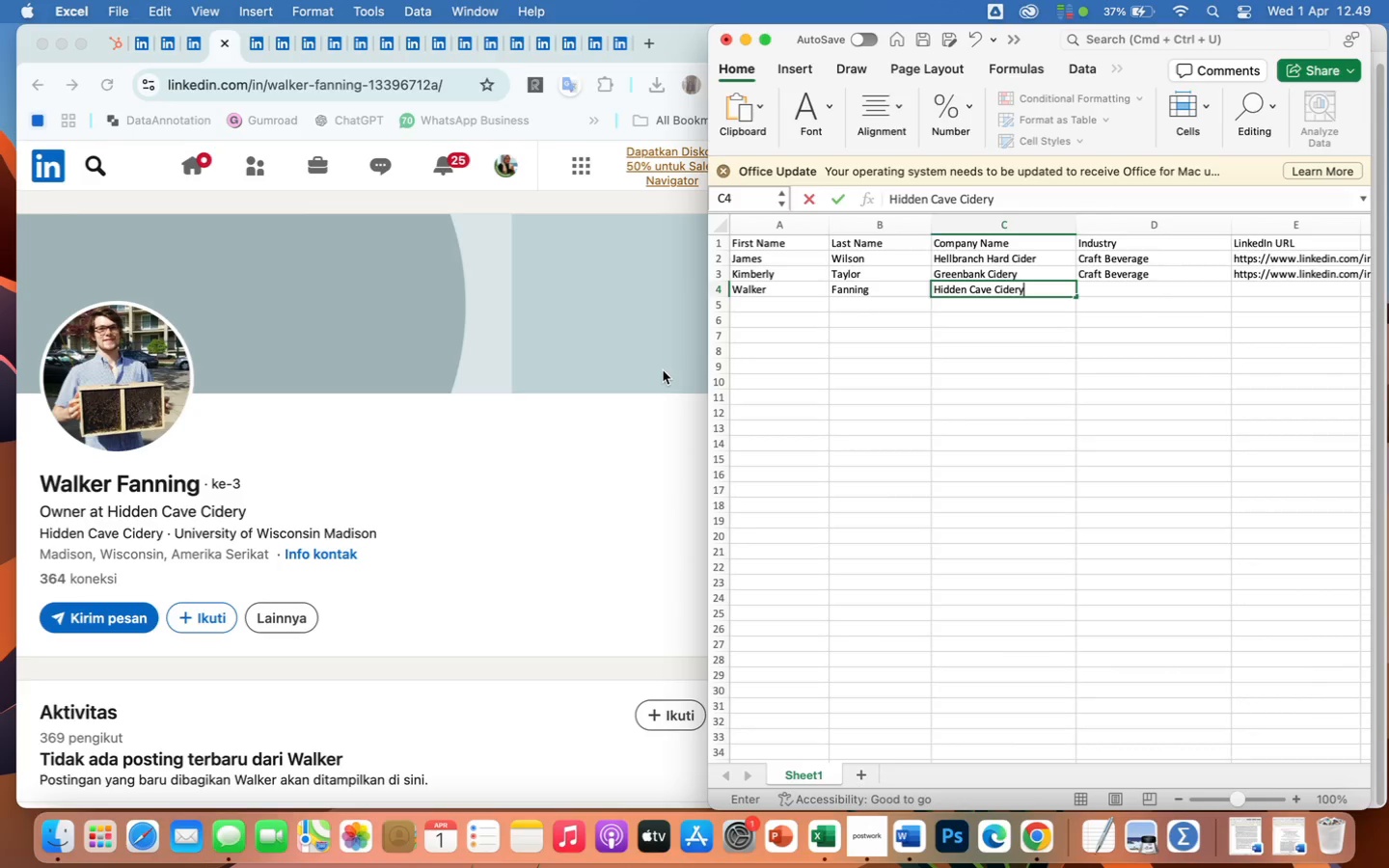 
wait(5.04)
 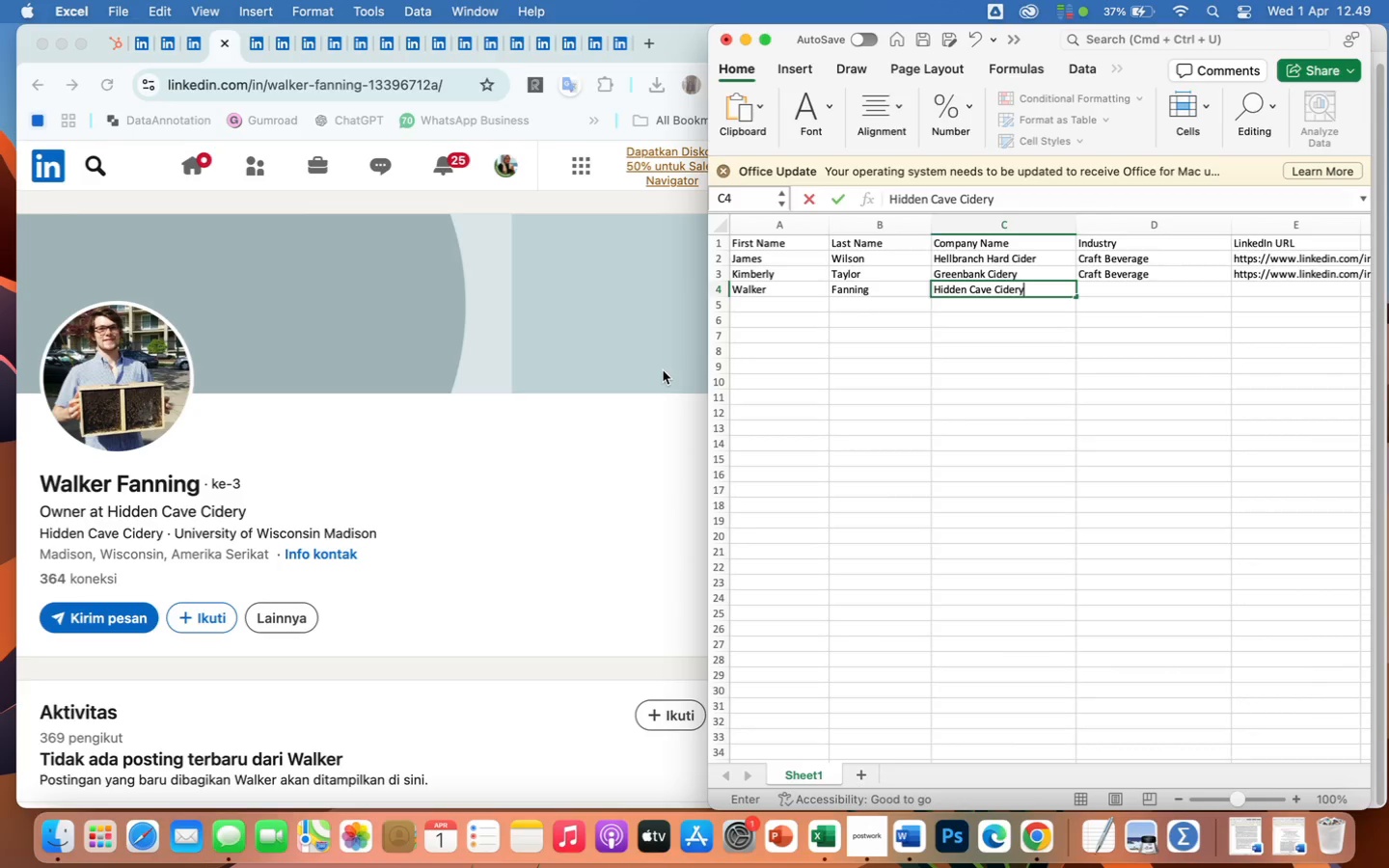 
left_click([1126, 280])
 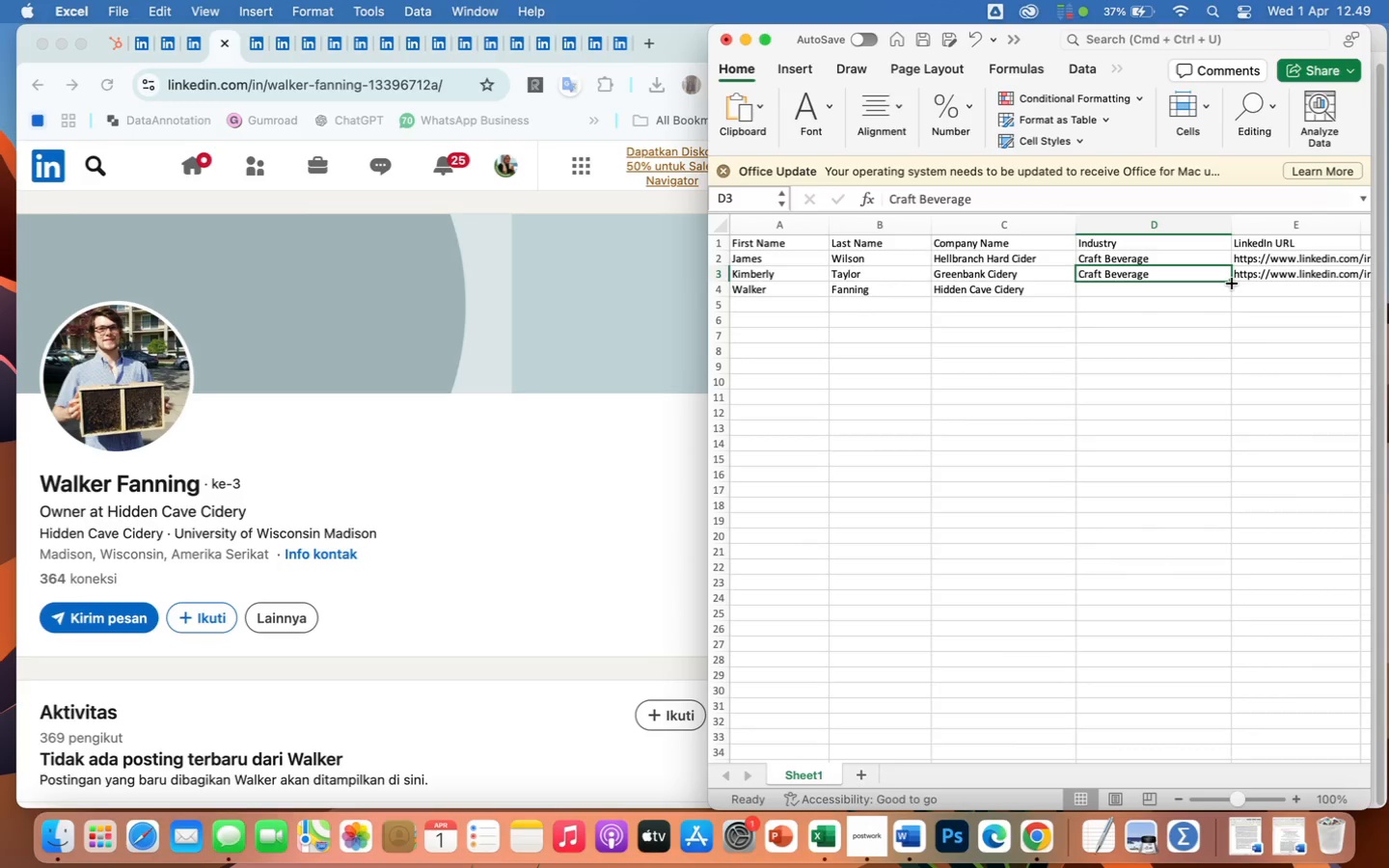 
wait(12.04)
 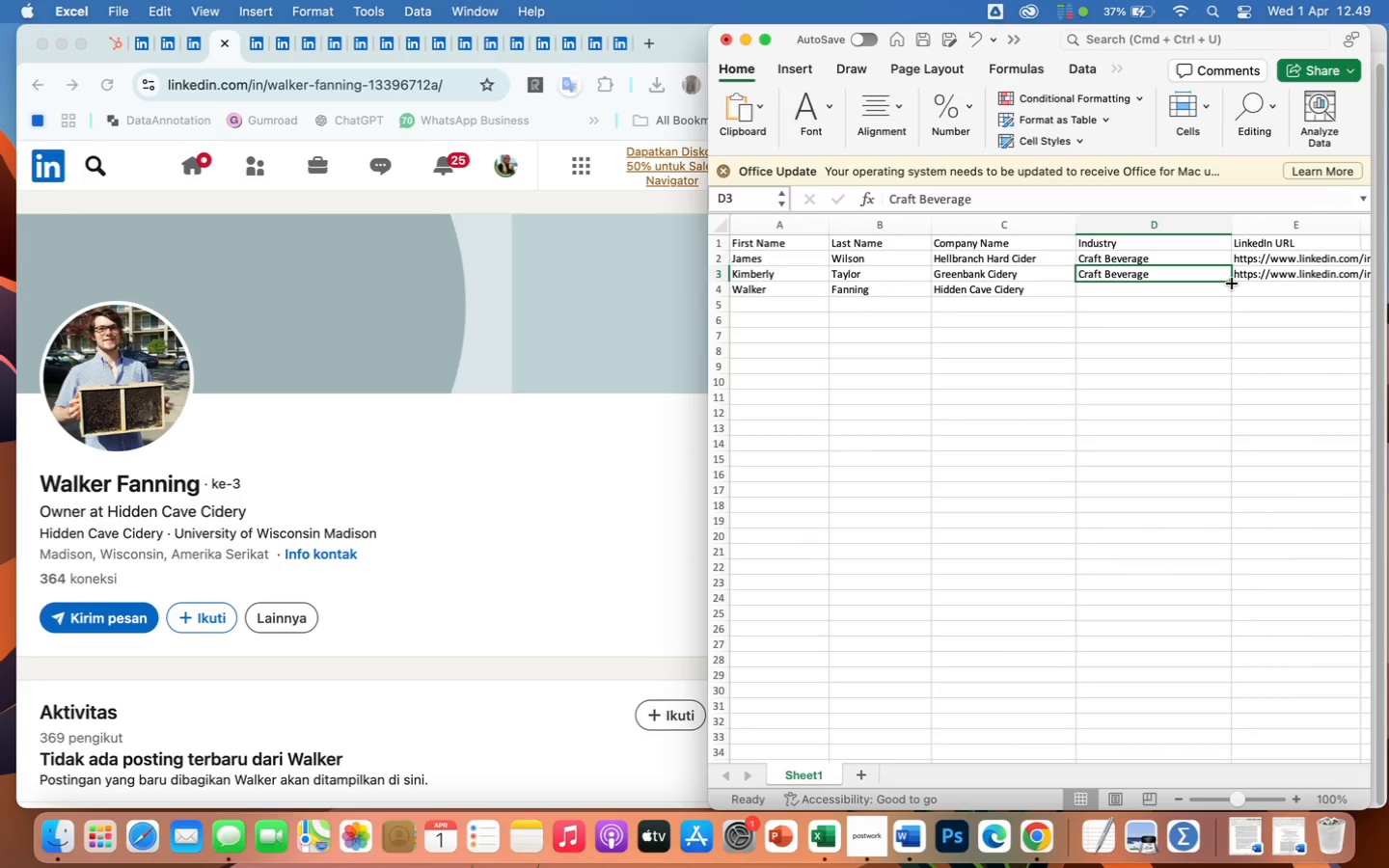 
left_click([377, 84])
 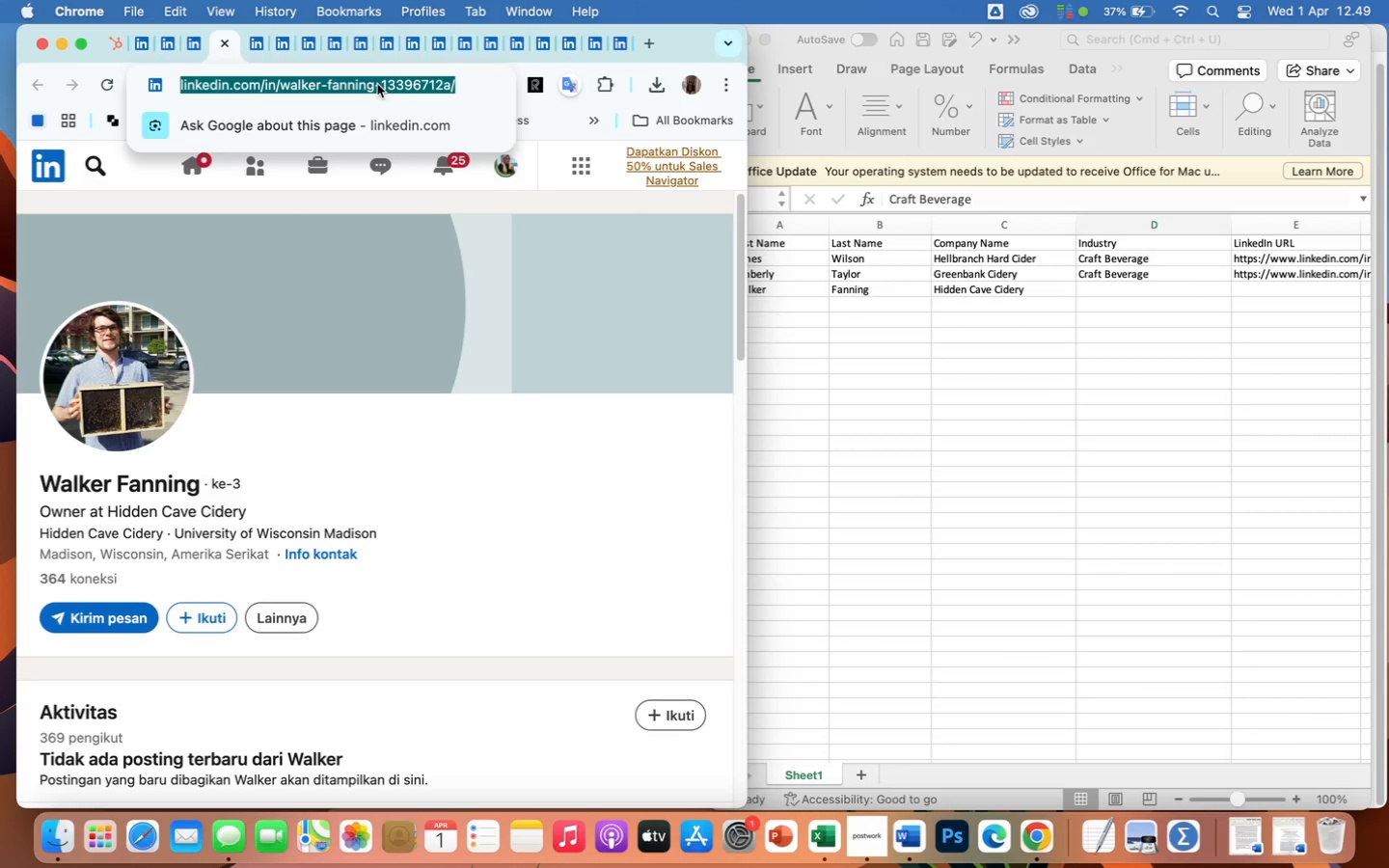 
key(Meta+C)
 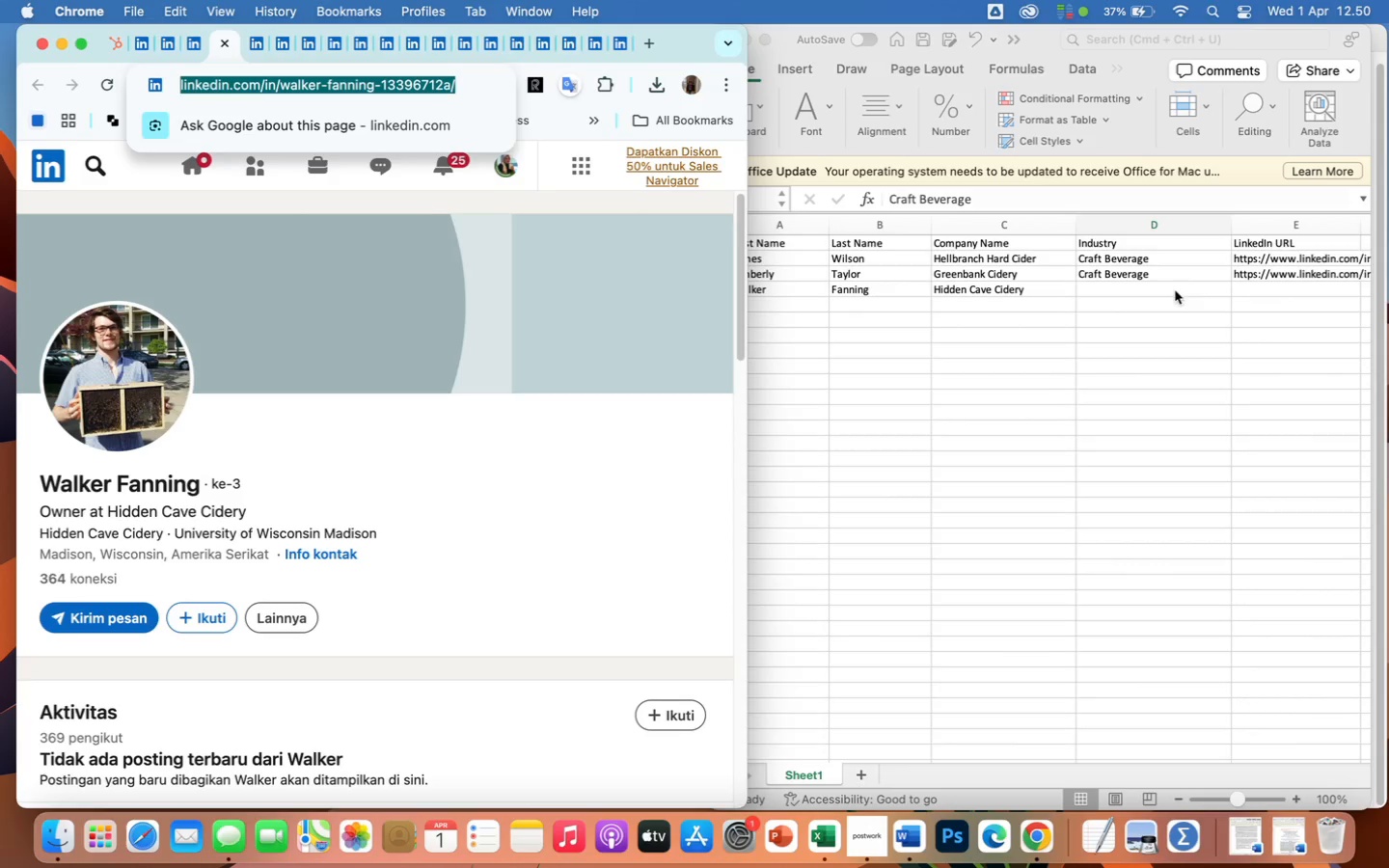 
left_click([1276, 284])
 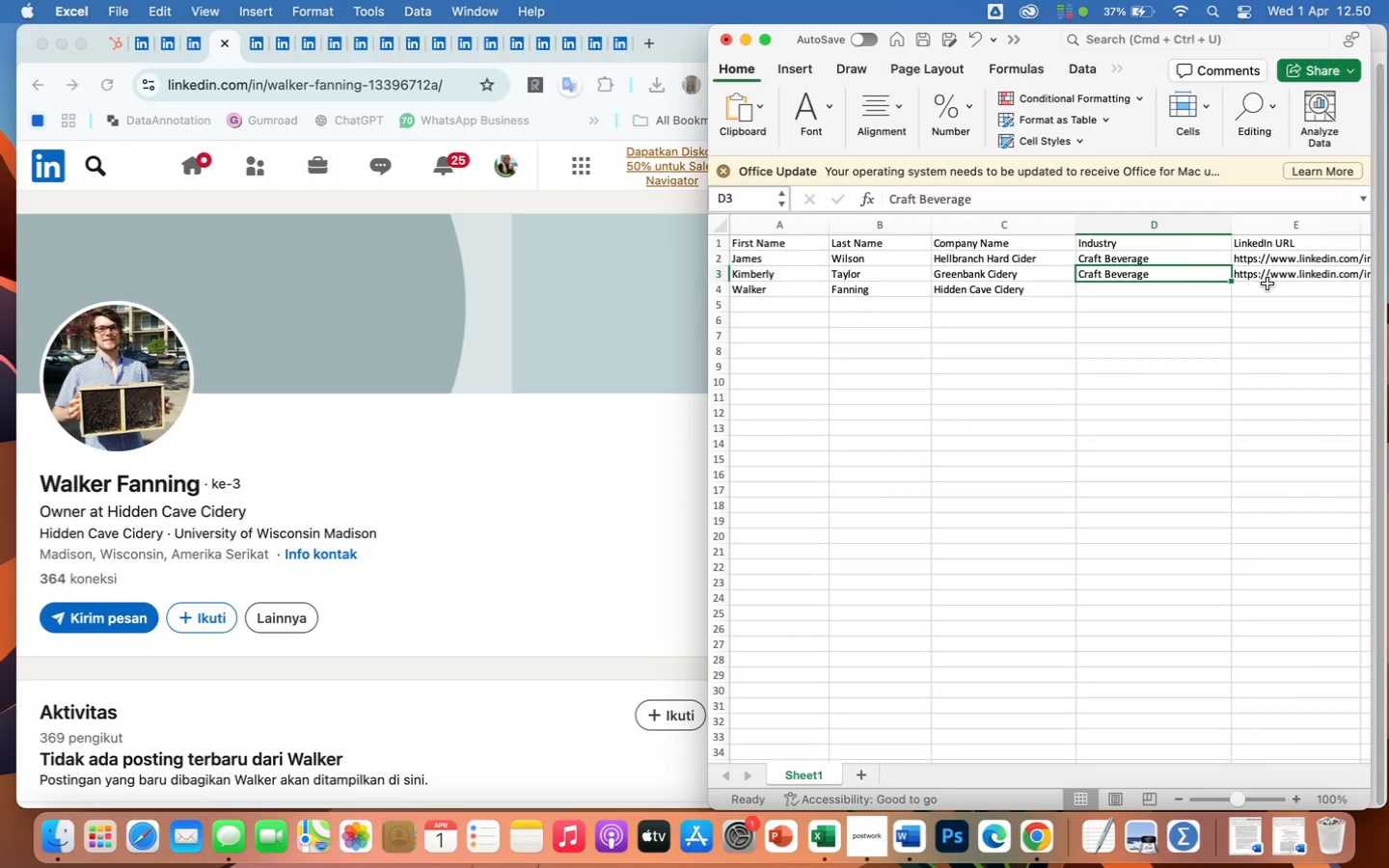 
left_click([1267, 284])
 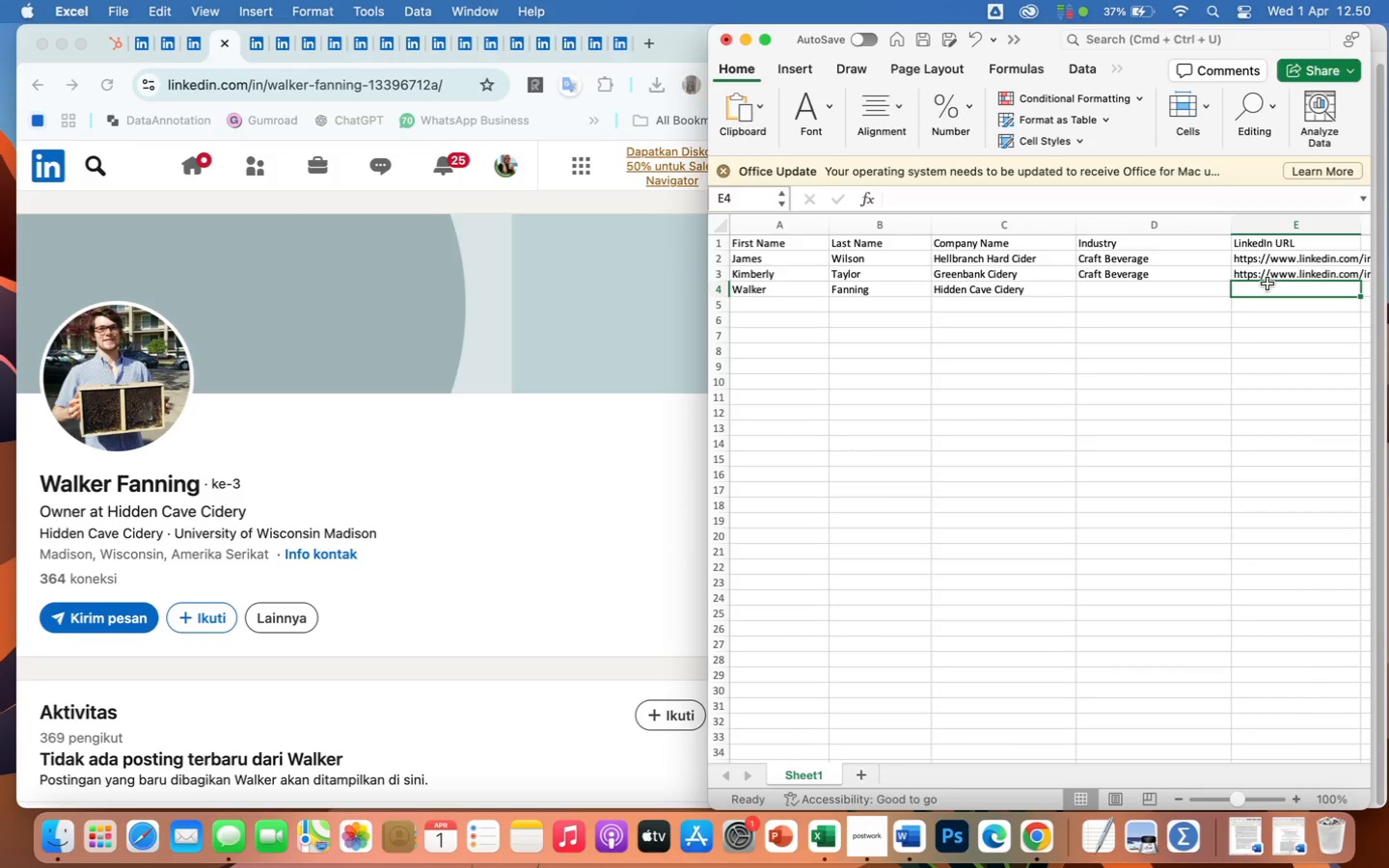 
key(Meta+CommandLeft)
 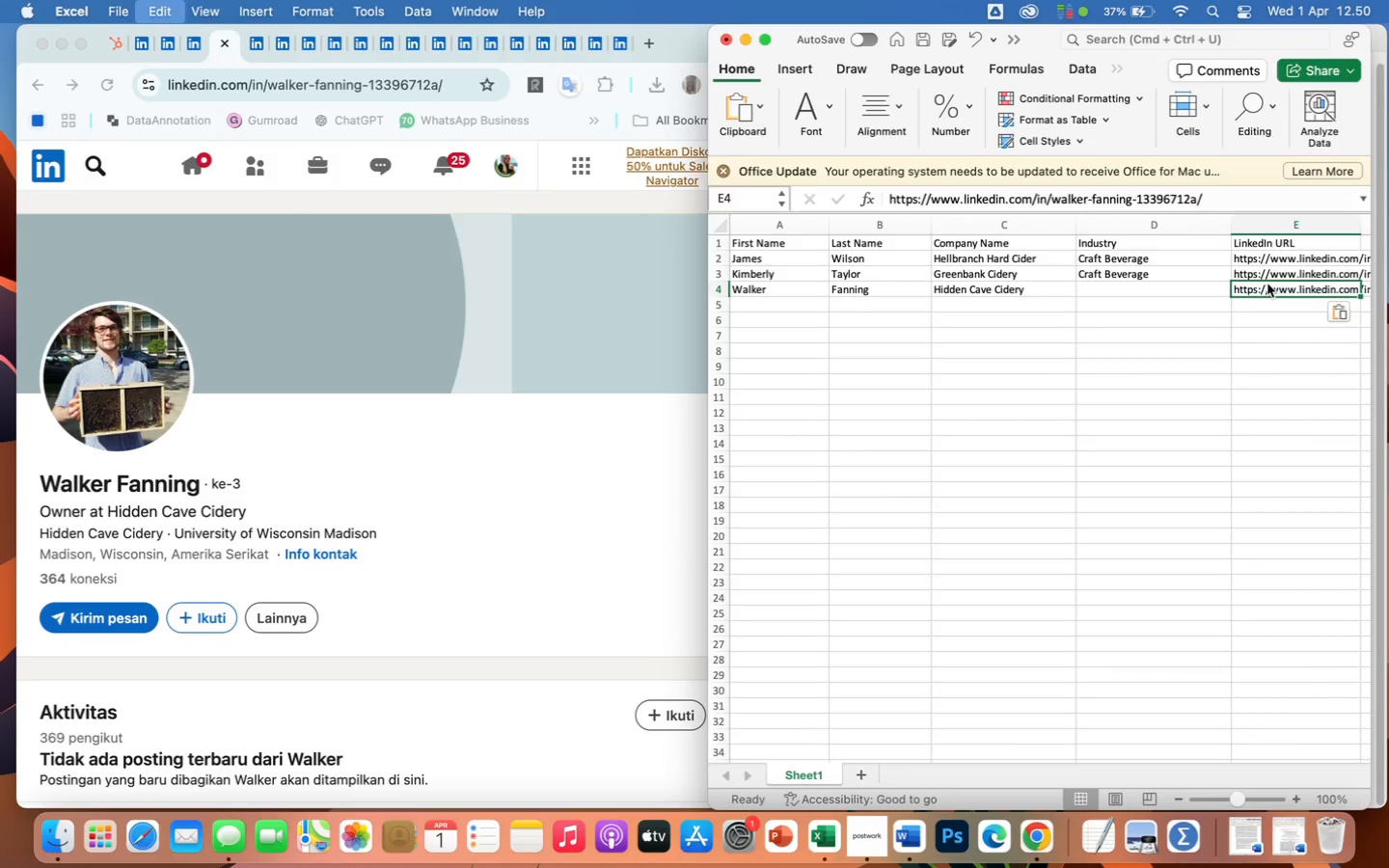 
key(Meta+V)
 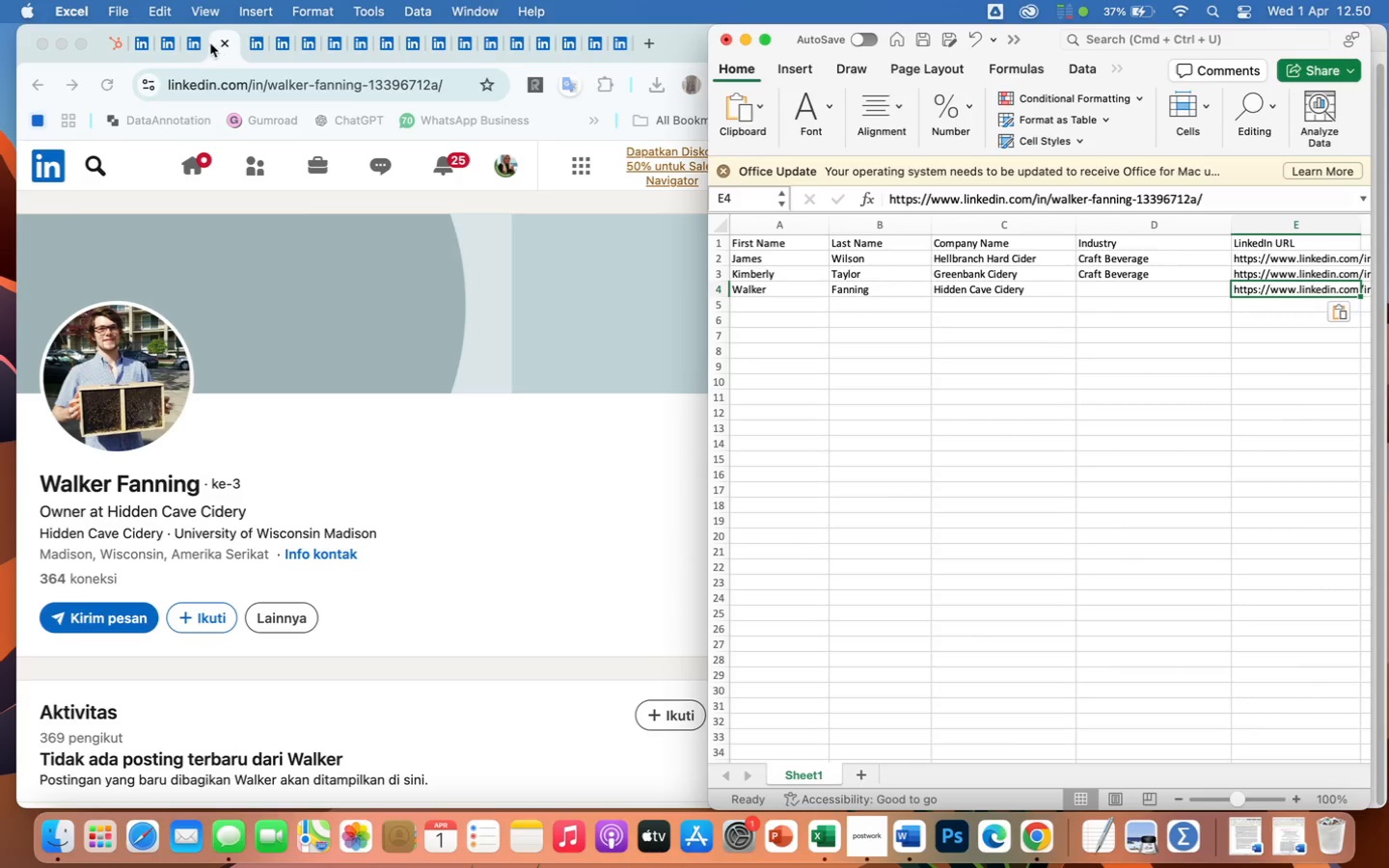 
left_click([164, 48])
 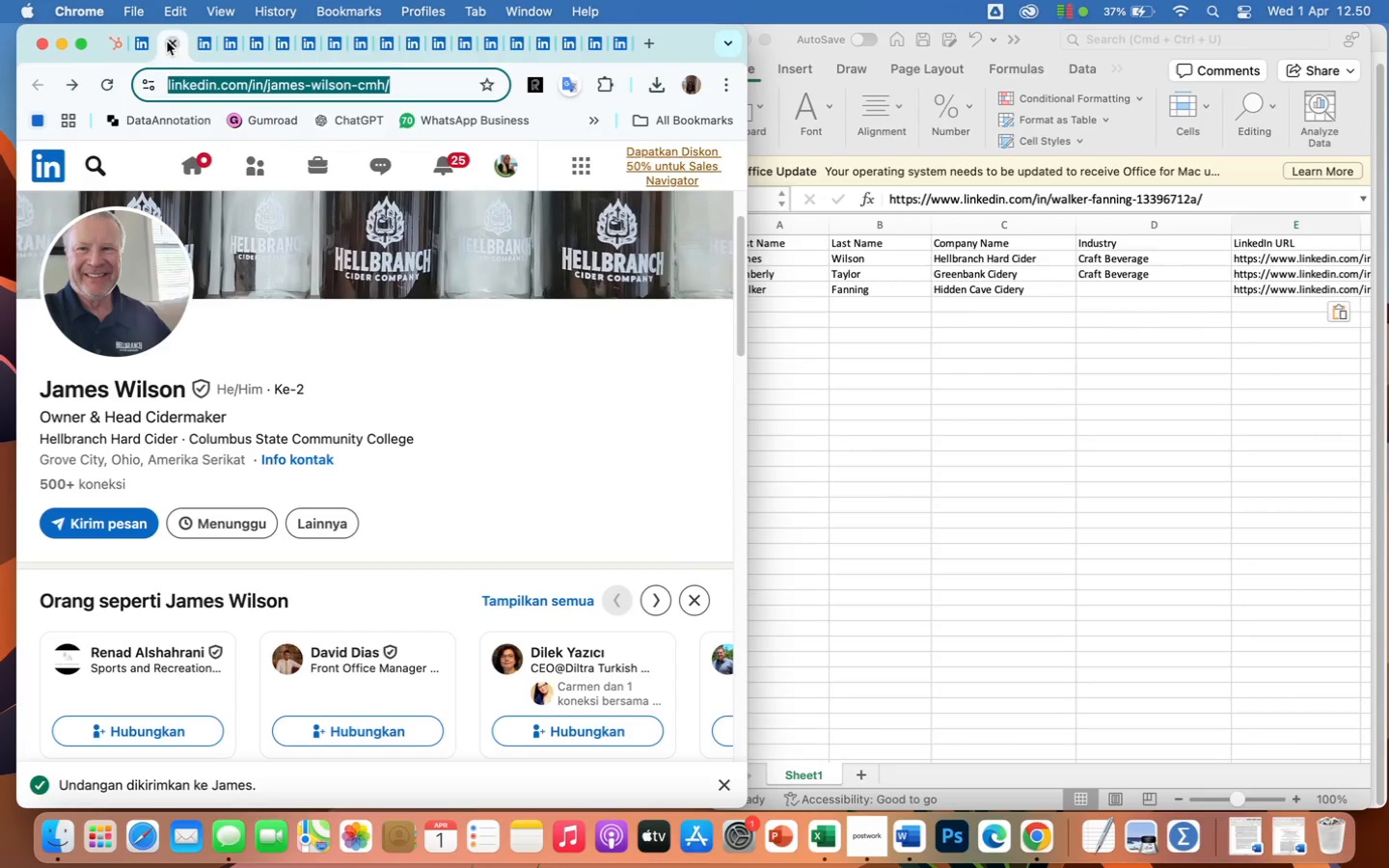 
left_click([167, 41])
 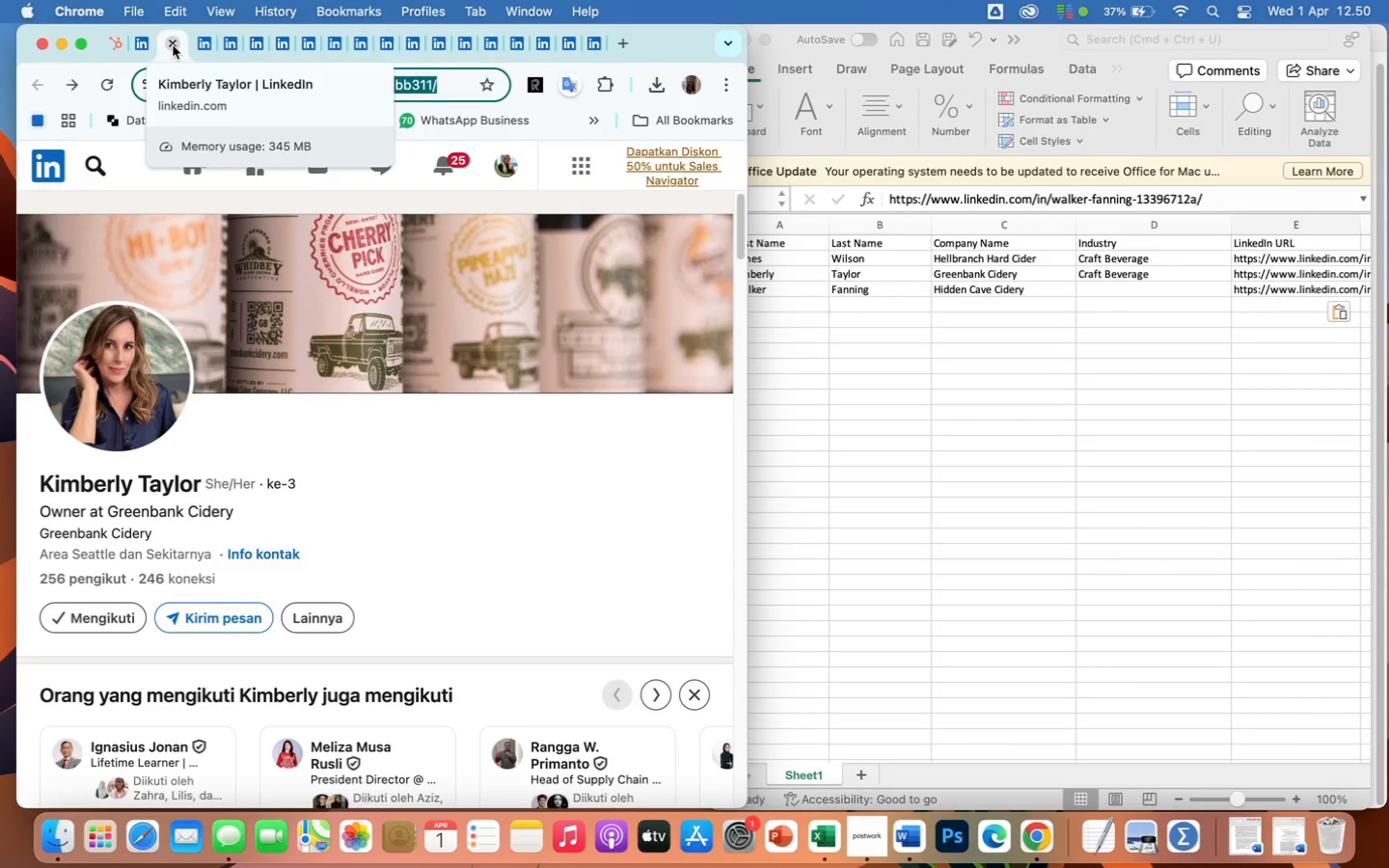 
left_click([173, 45])
 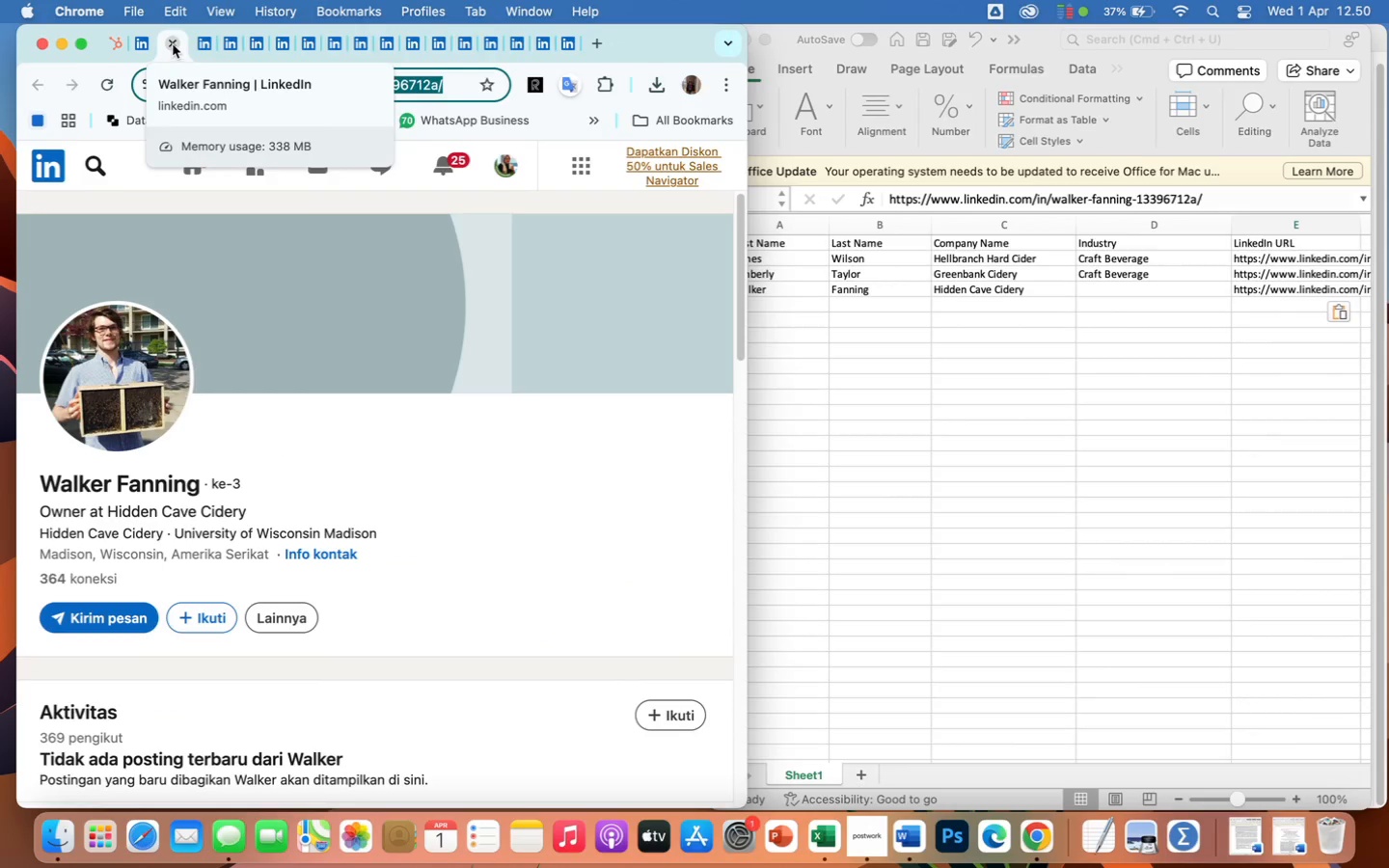 
left_click([173, 44])
 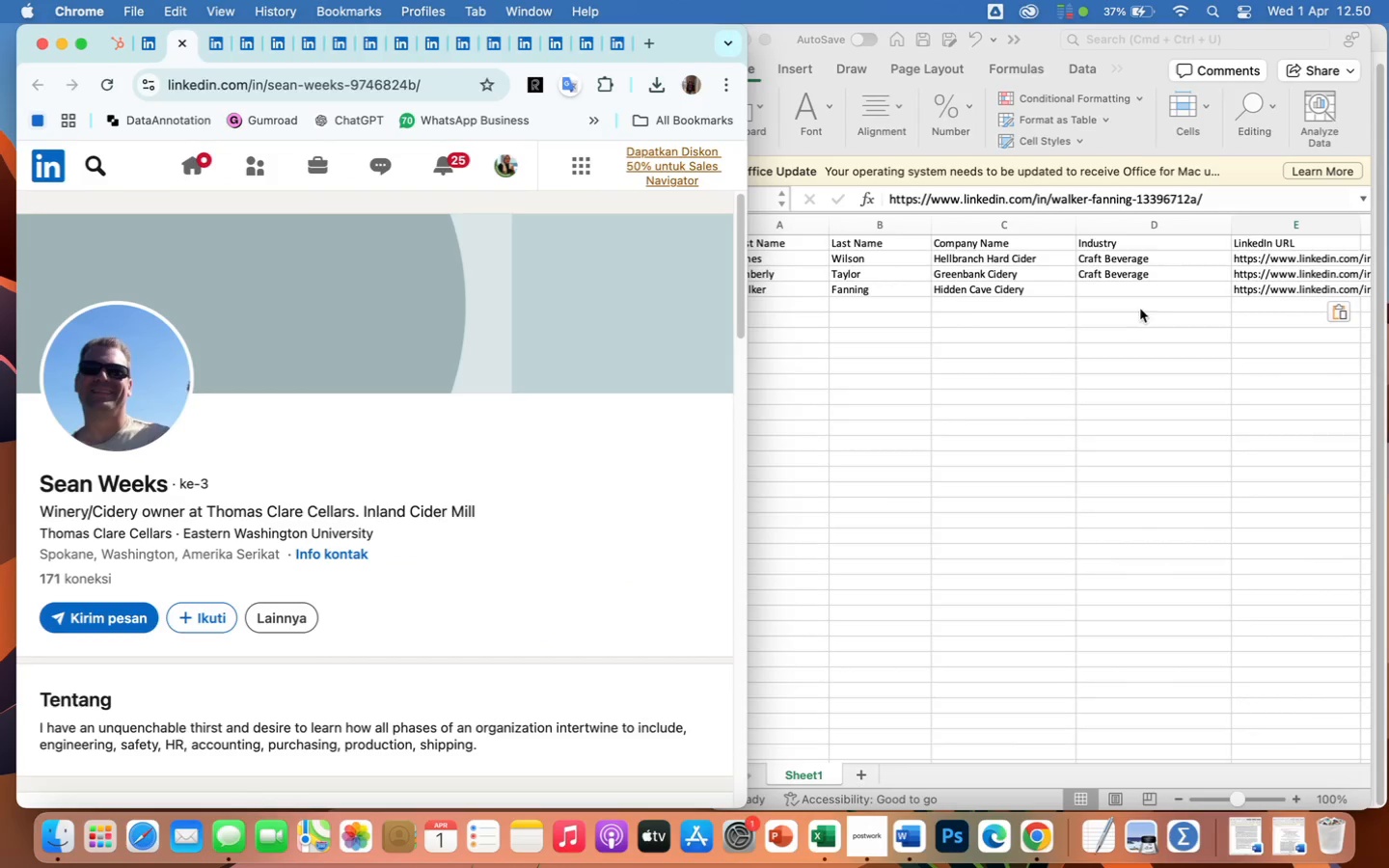 
left_click([810, 301])
 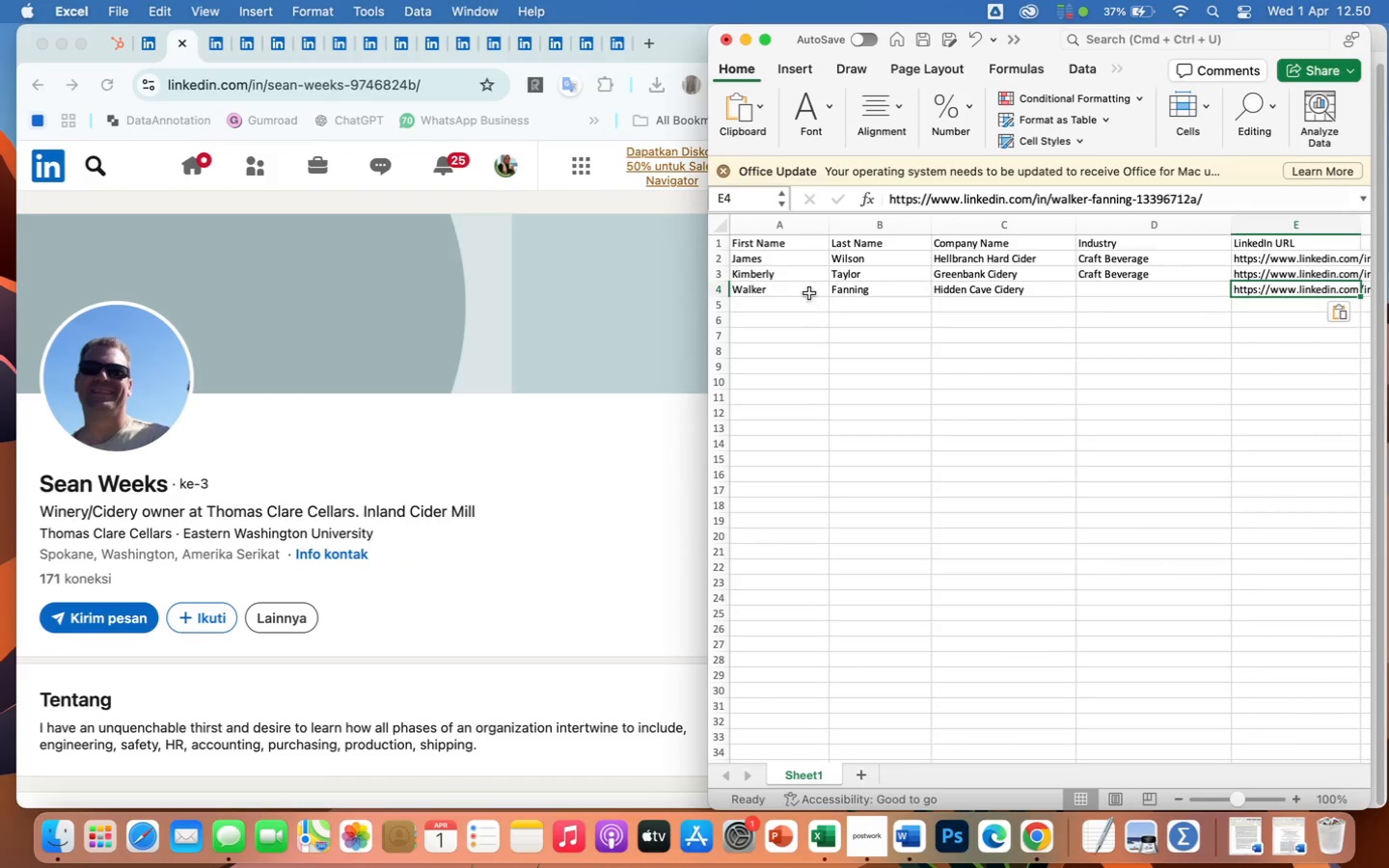 
left_click([808, 290])
 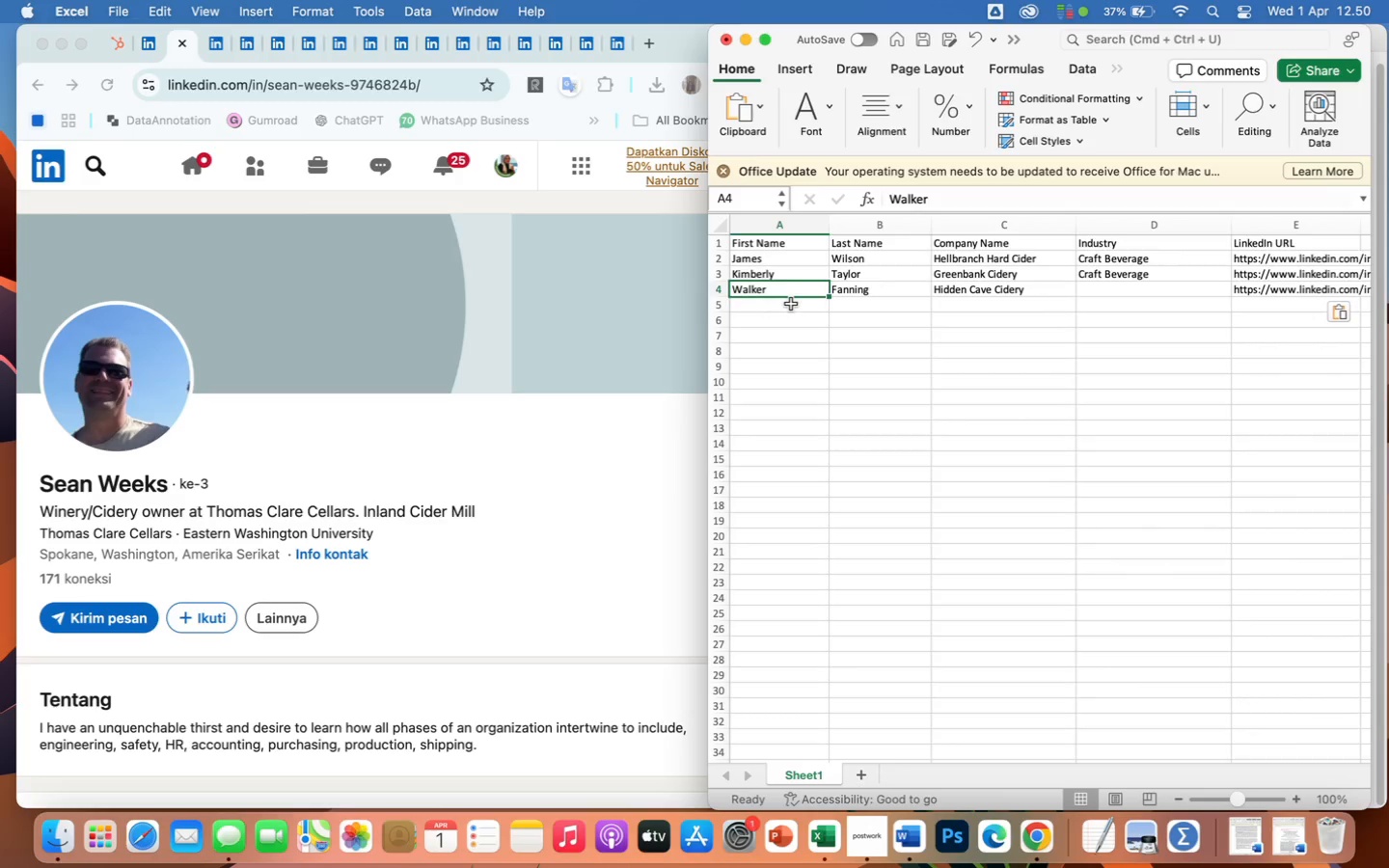 
left_click([789, 305])
 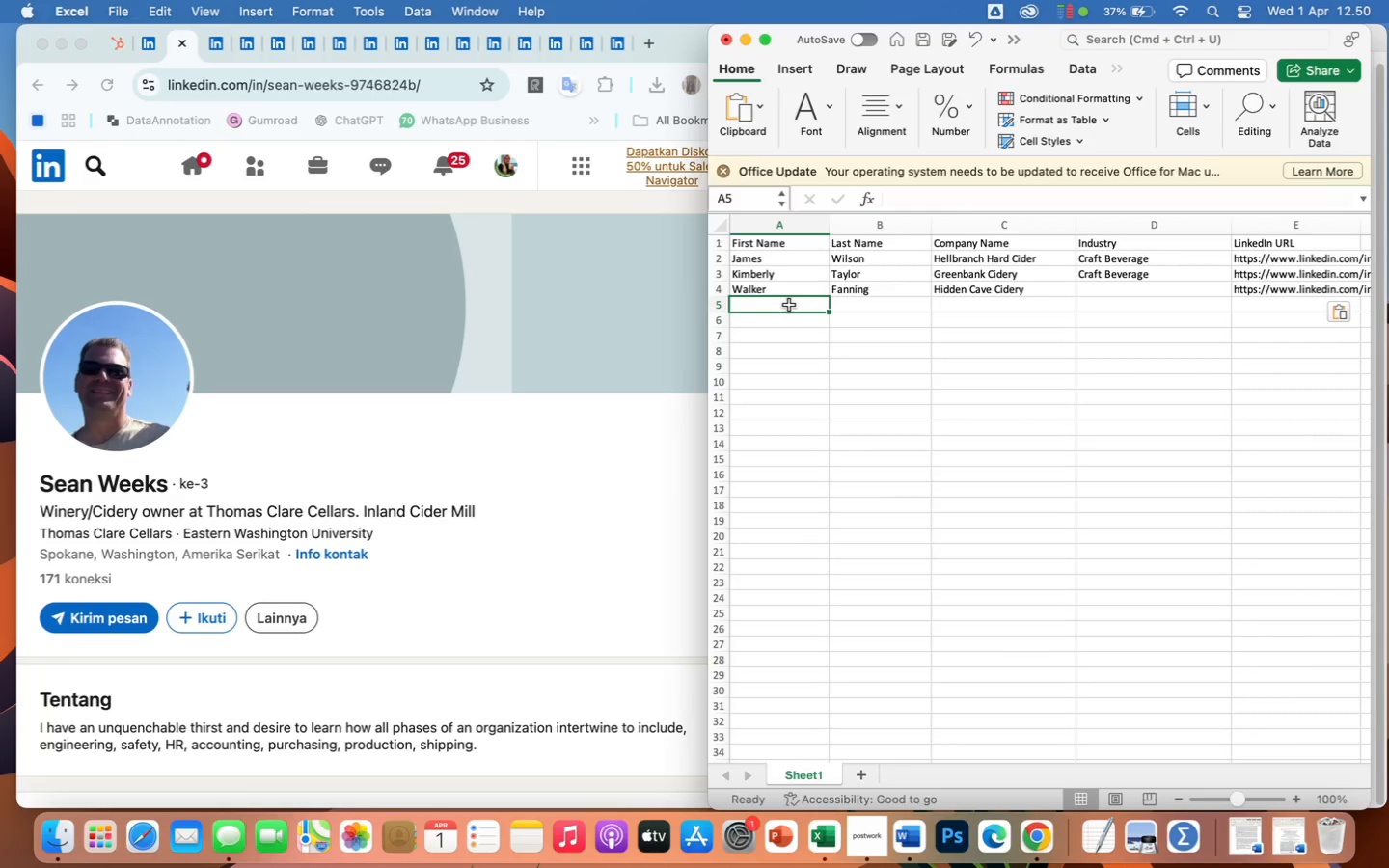 
type(Sean)
 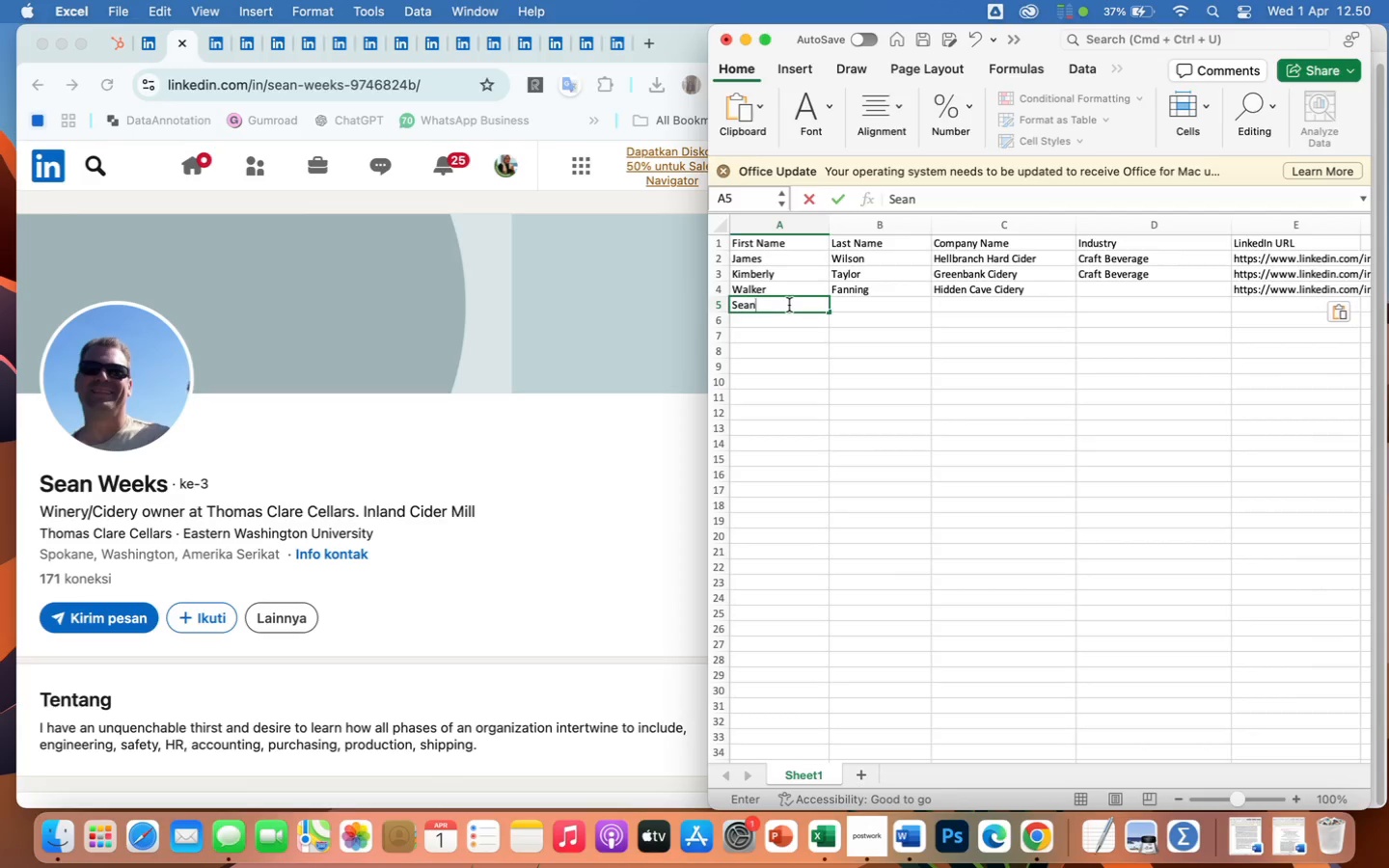 
key(ArrowRight)
 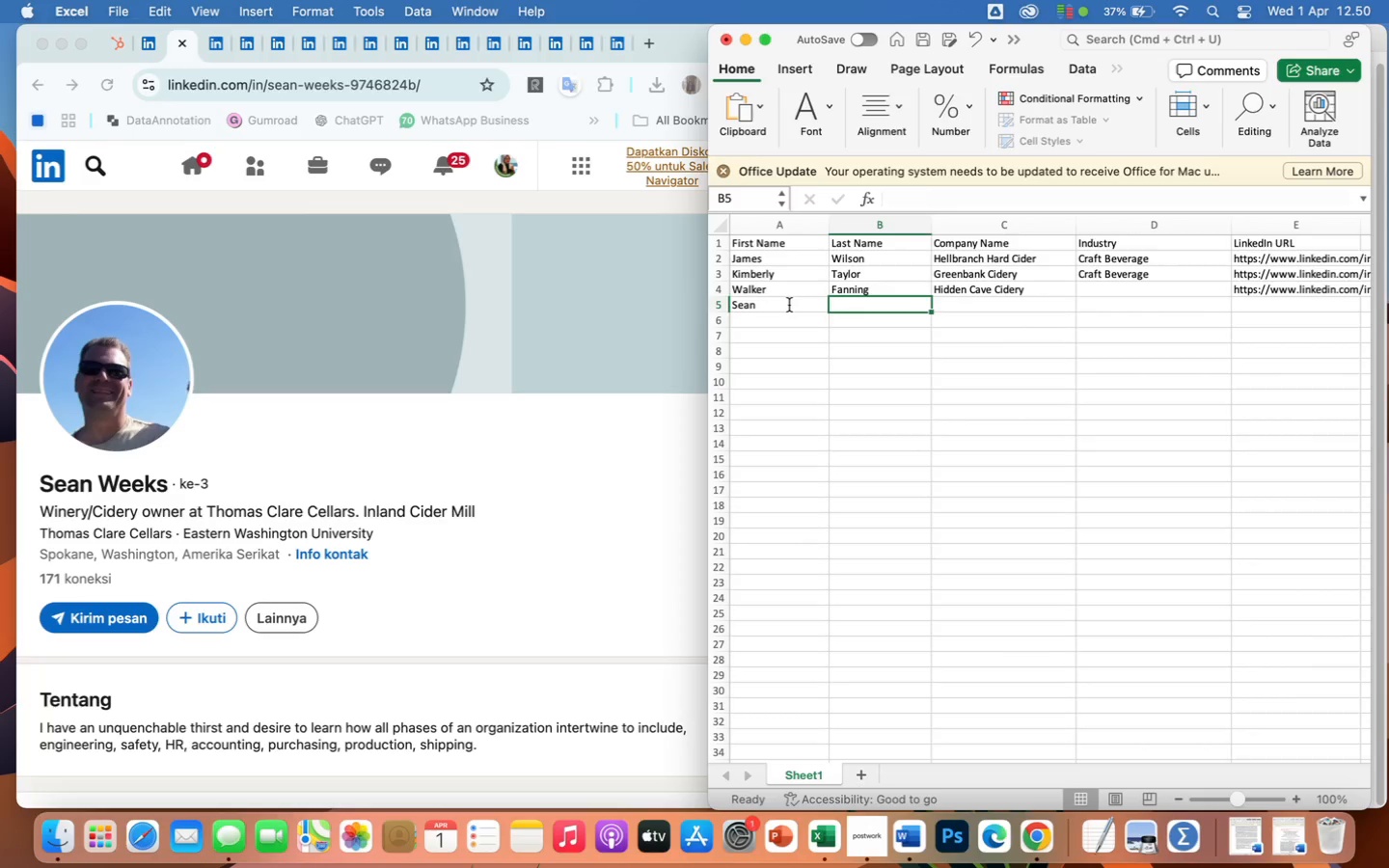 
type(Weeks)
 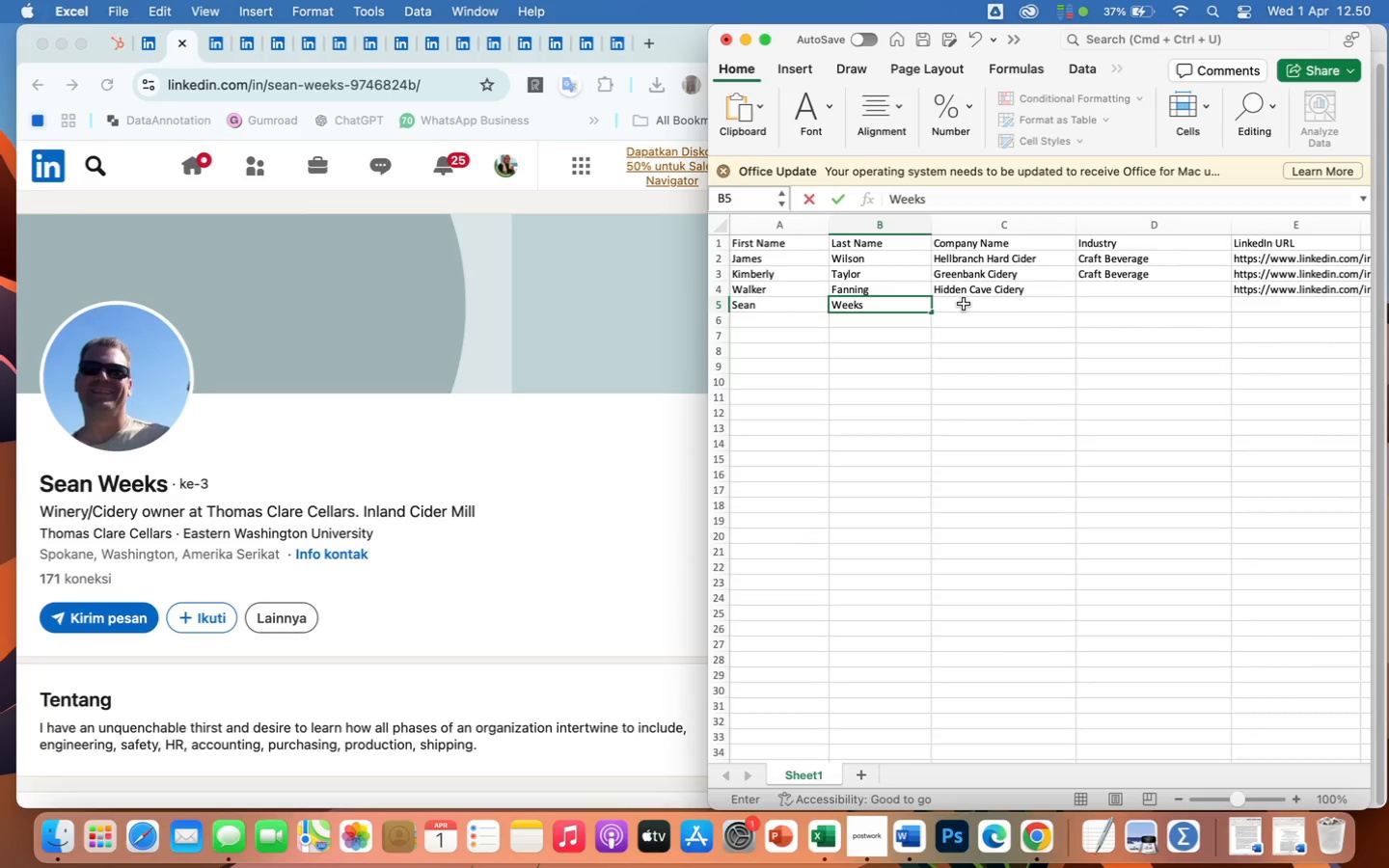 
left_click([965, 306])
 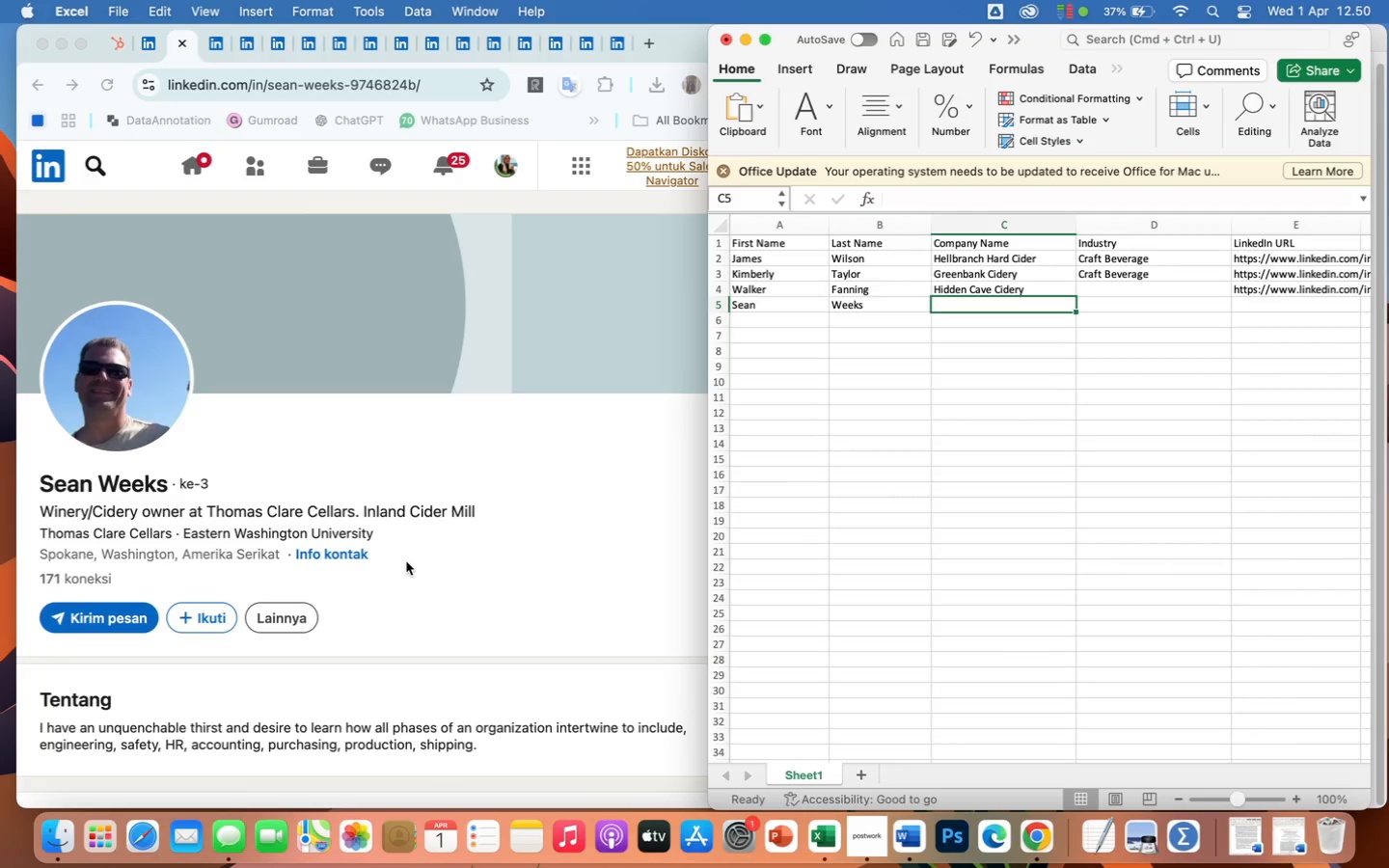 
wait(21.16)
 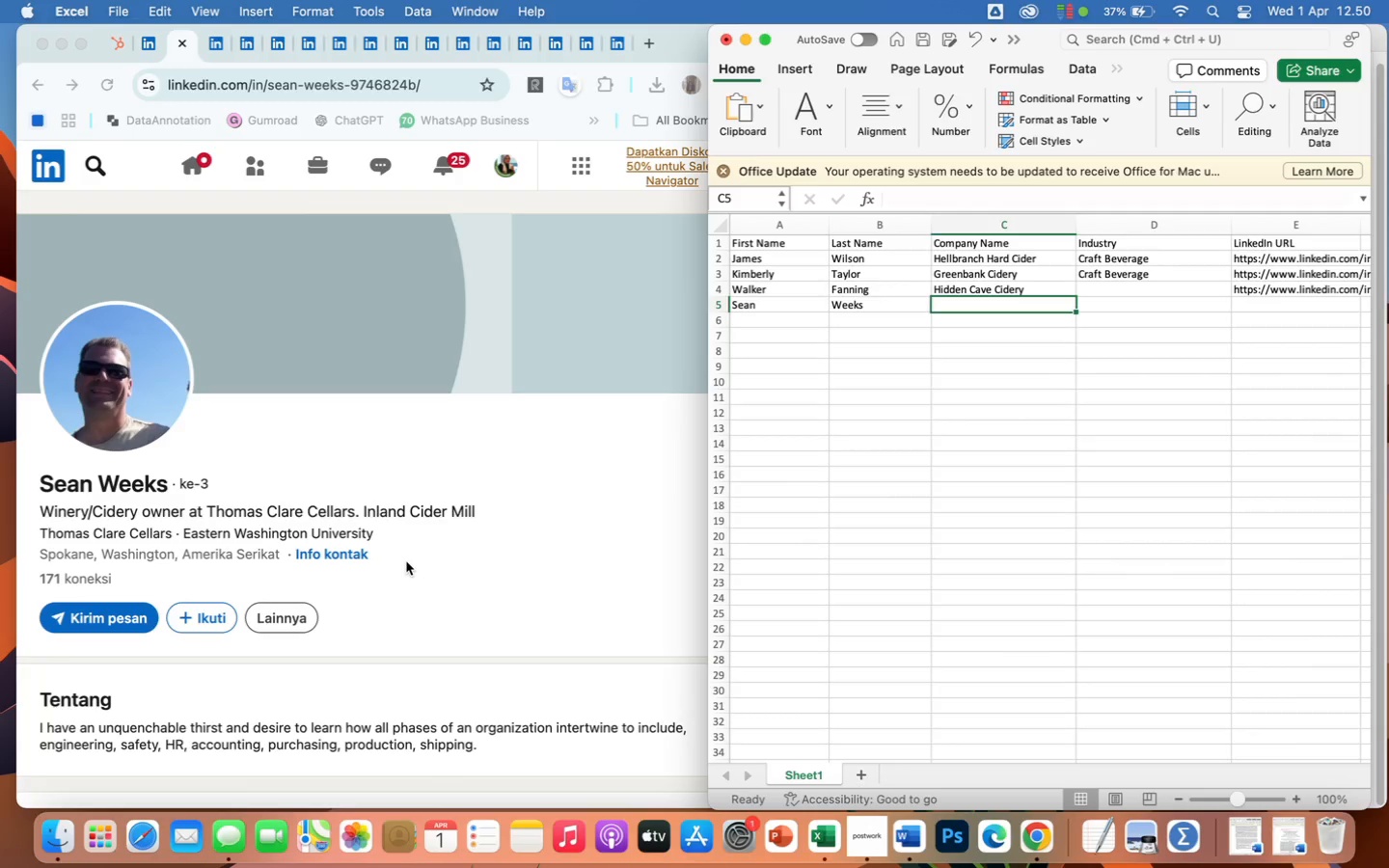 
left_click_drag(start_coordinate=[207, 511], to_coordinate=[265, 518])
 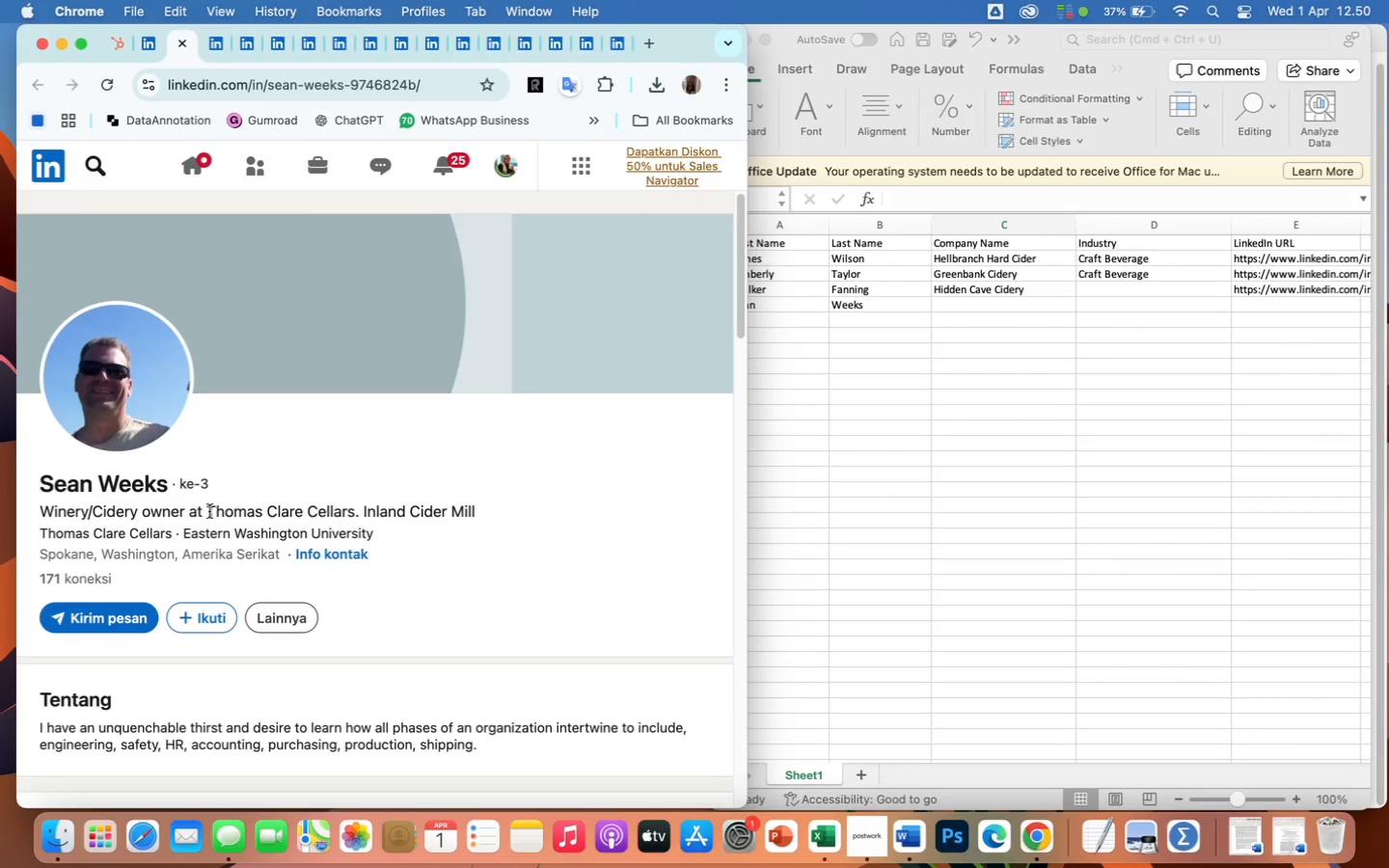 
left_click_drag(start_coordinate=[209, 511], to_coordinate=[488, 512])
 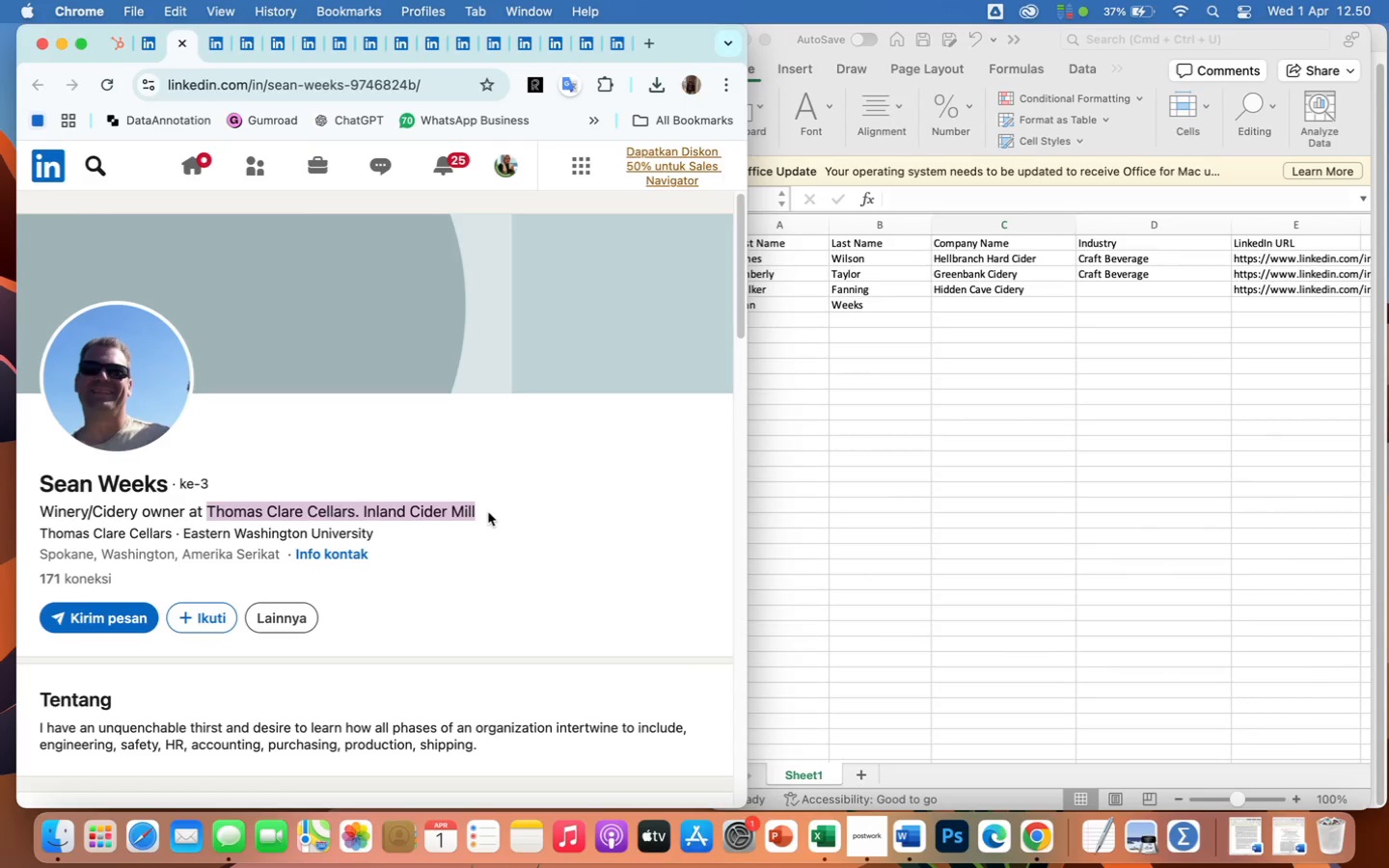 
key(Meta+CommandLeft)
 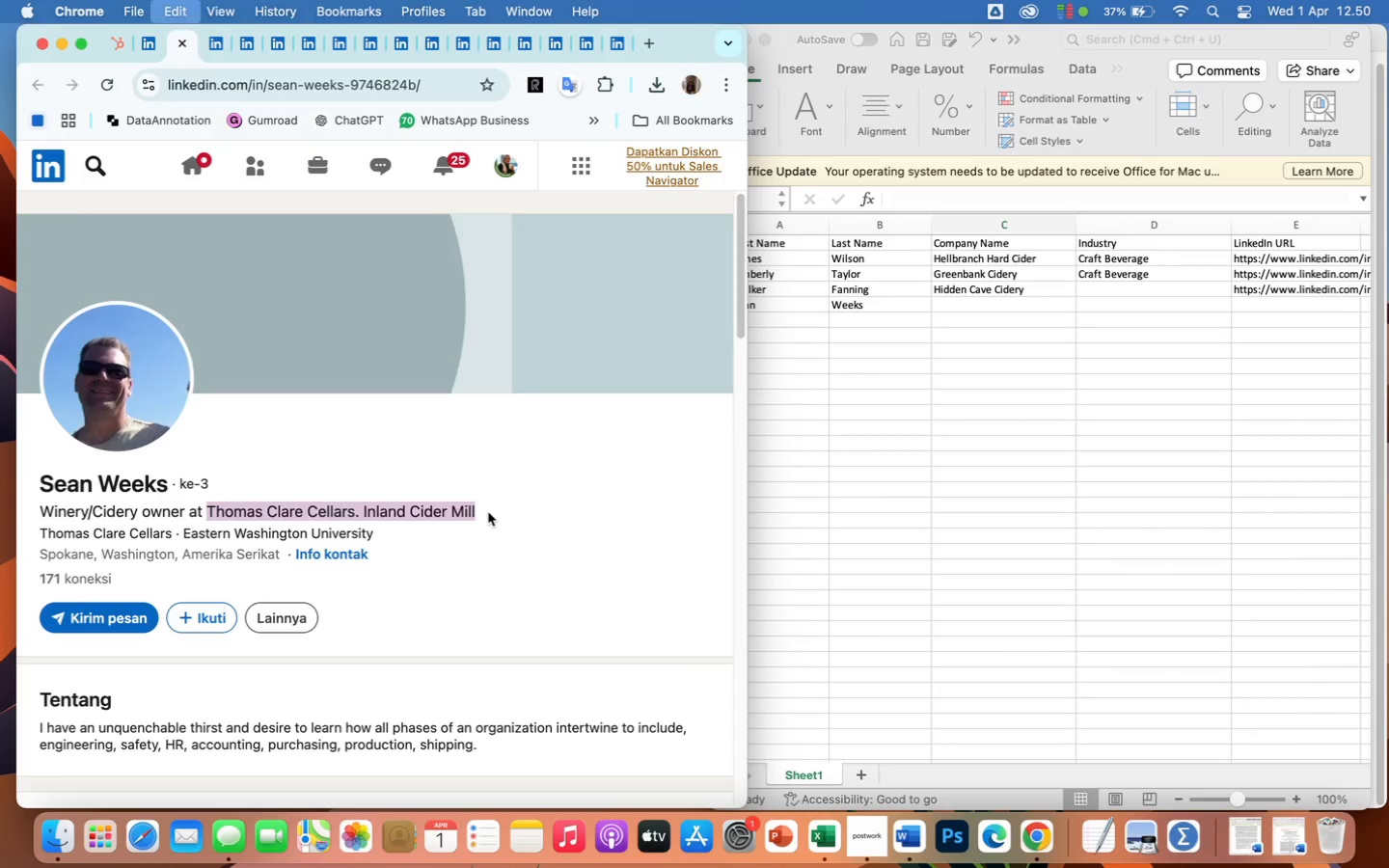 
key(Meta+C)
 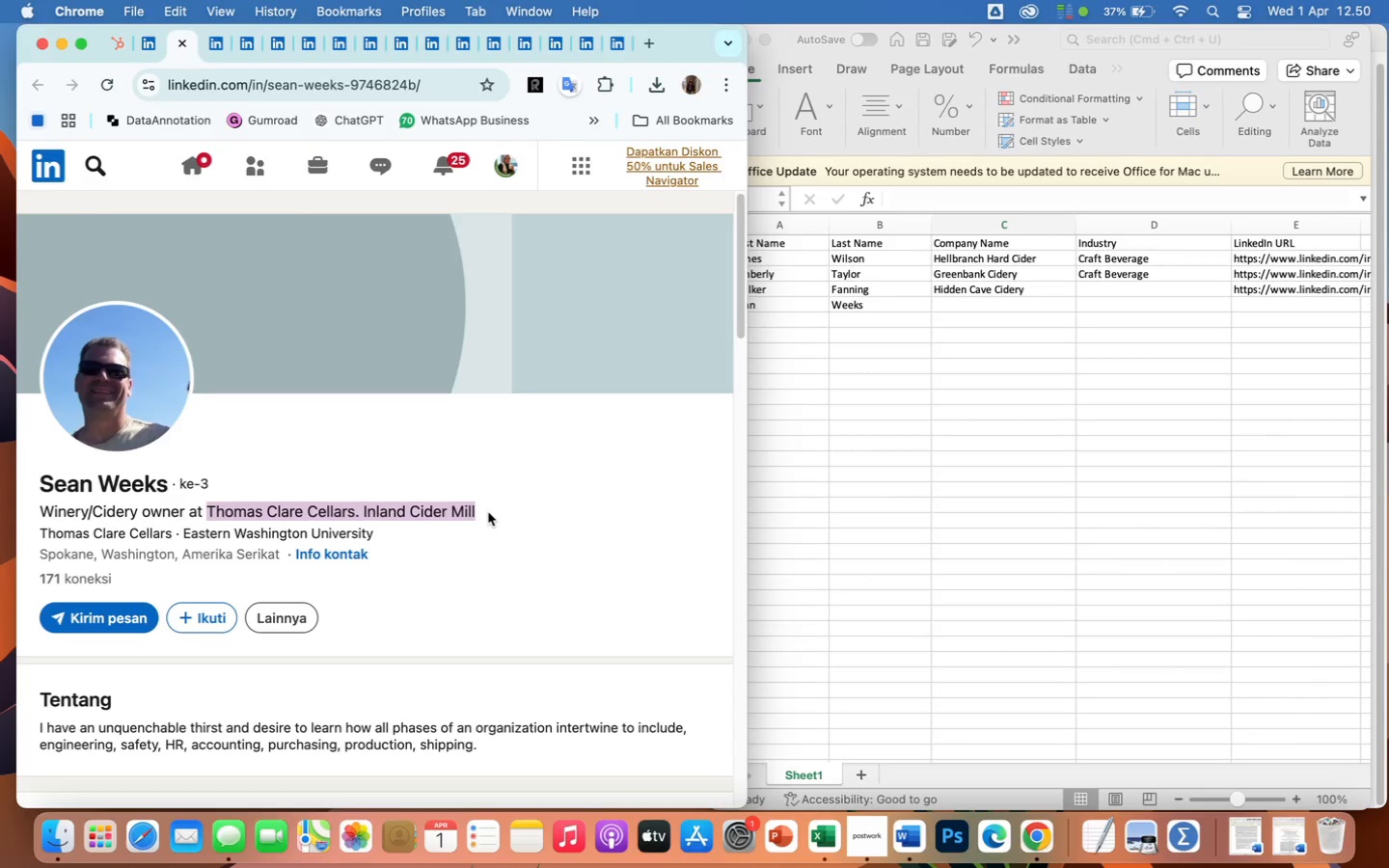 
wait(7.04)
 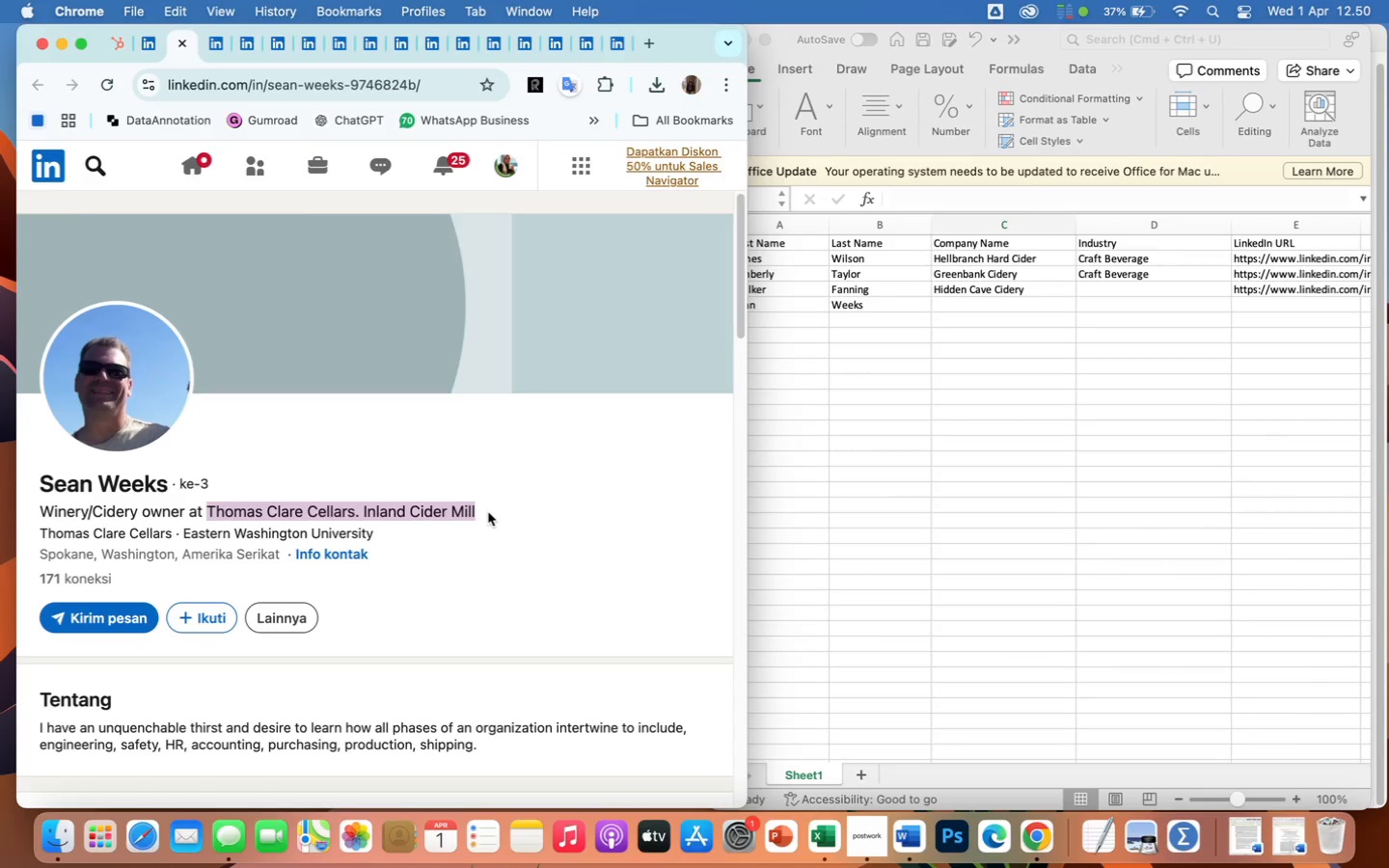 
left_click([1004, 300])
 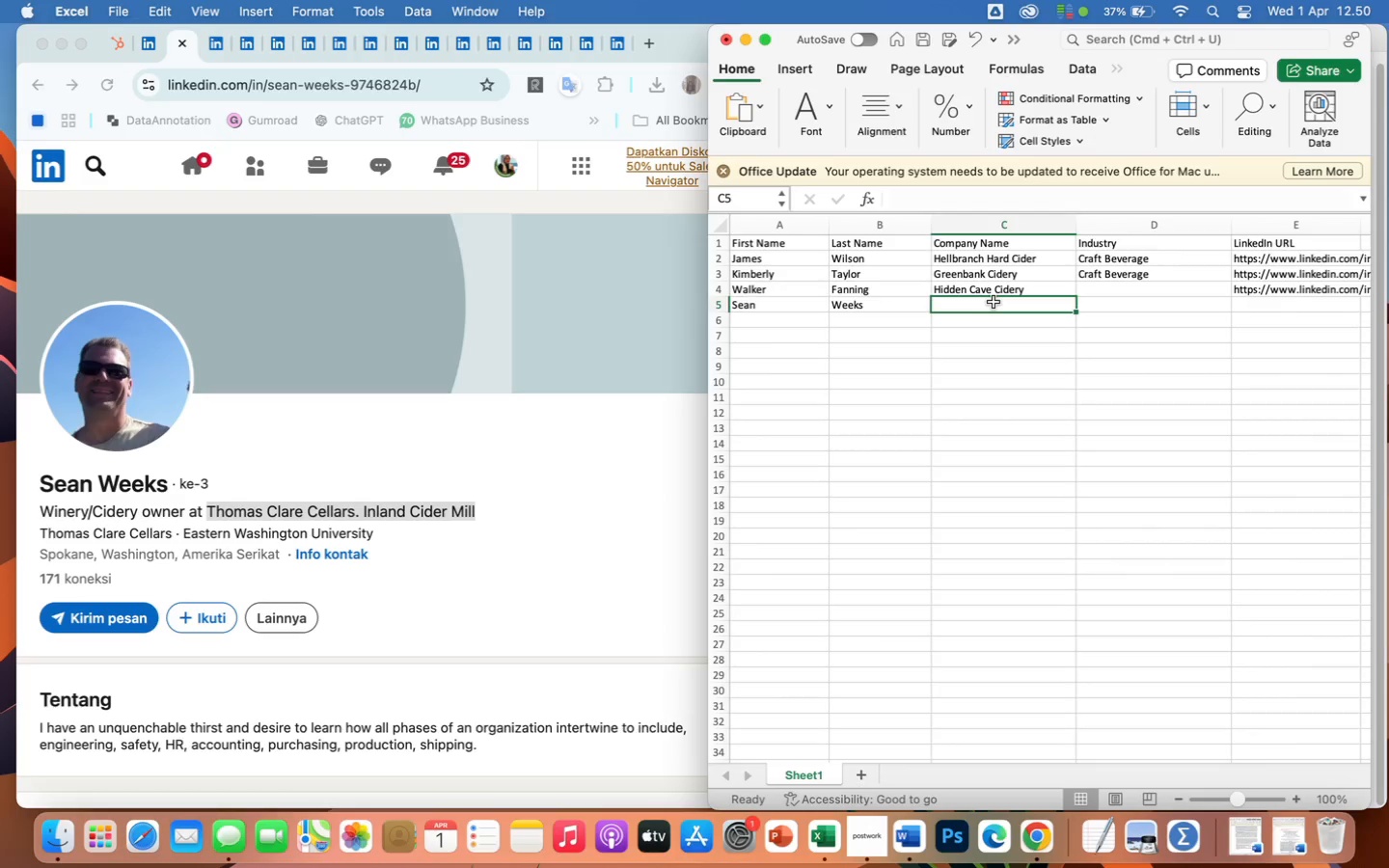 
right_click([994, 302])
 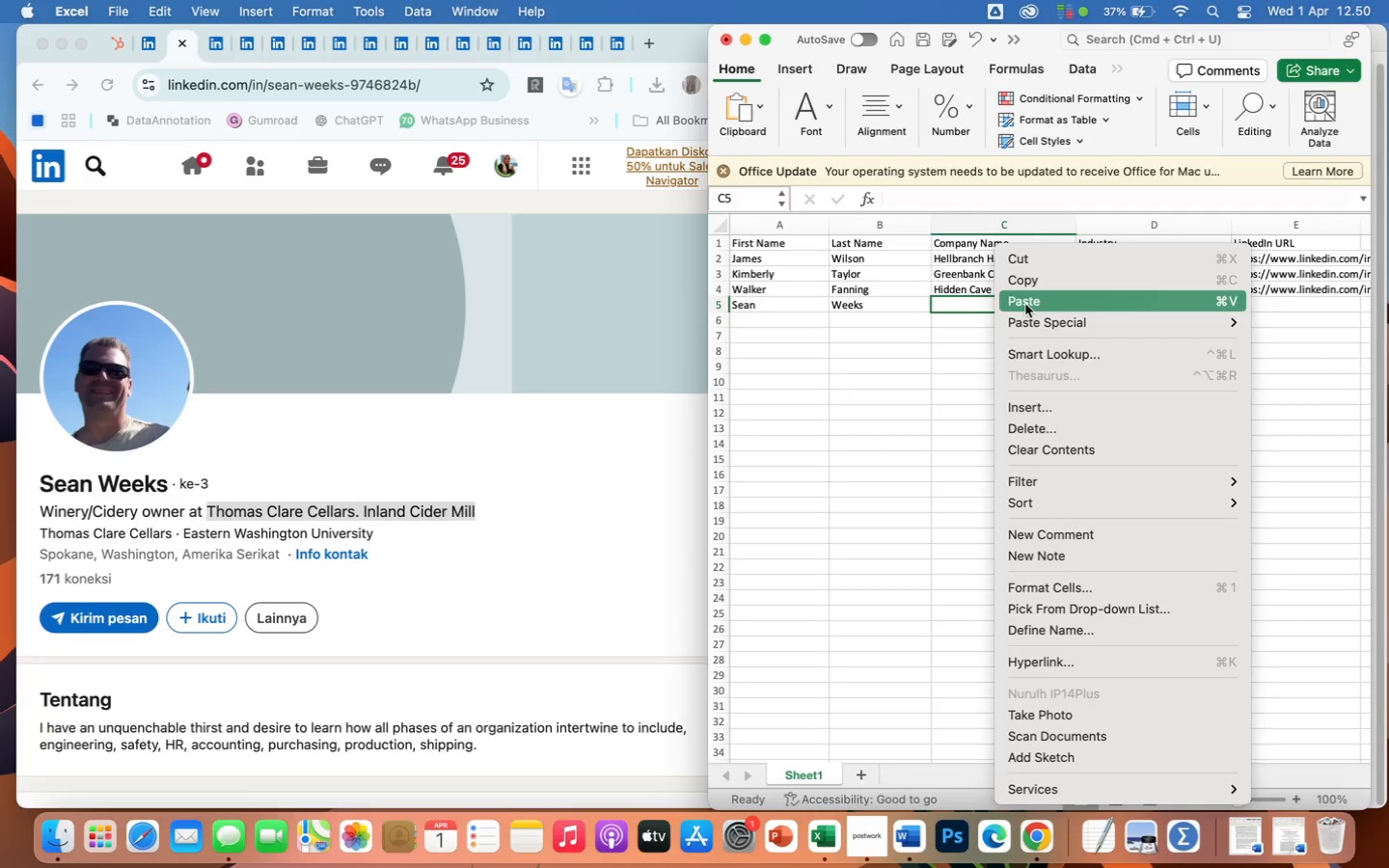 
left_click([1025, 305])
 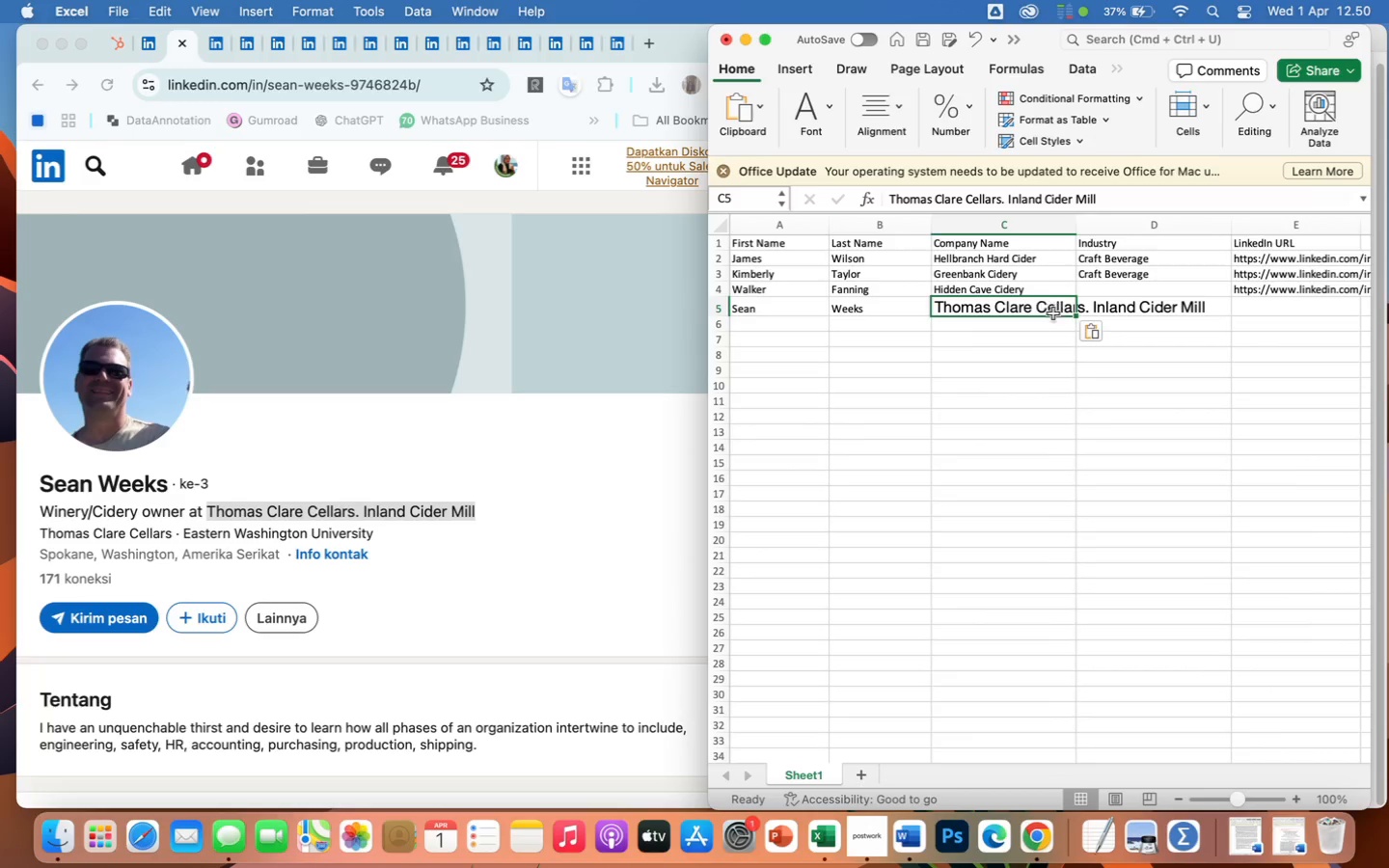 
left_click([1091, 336])
 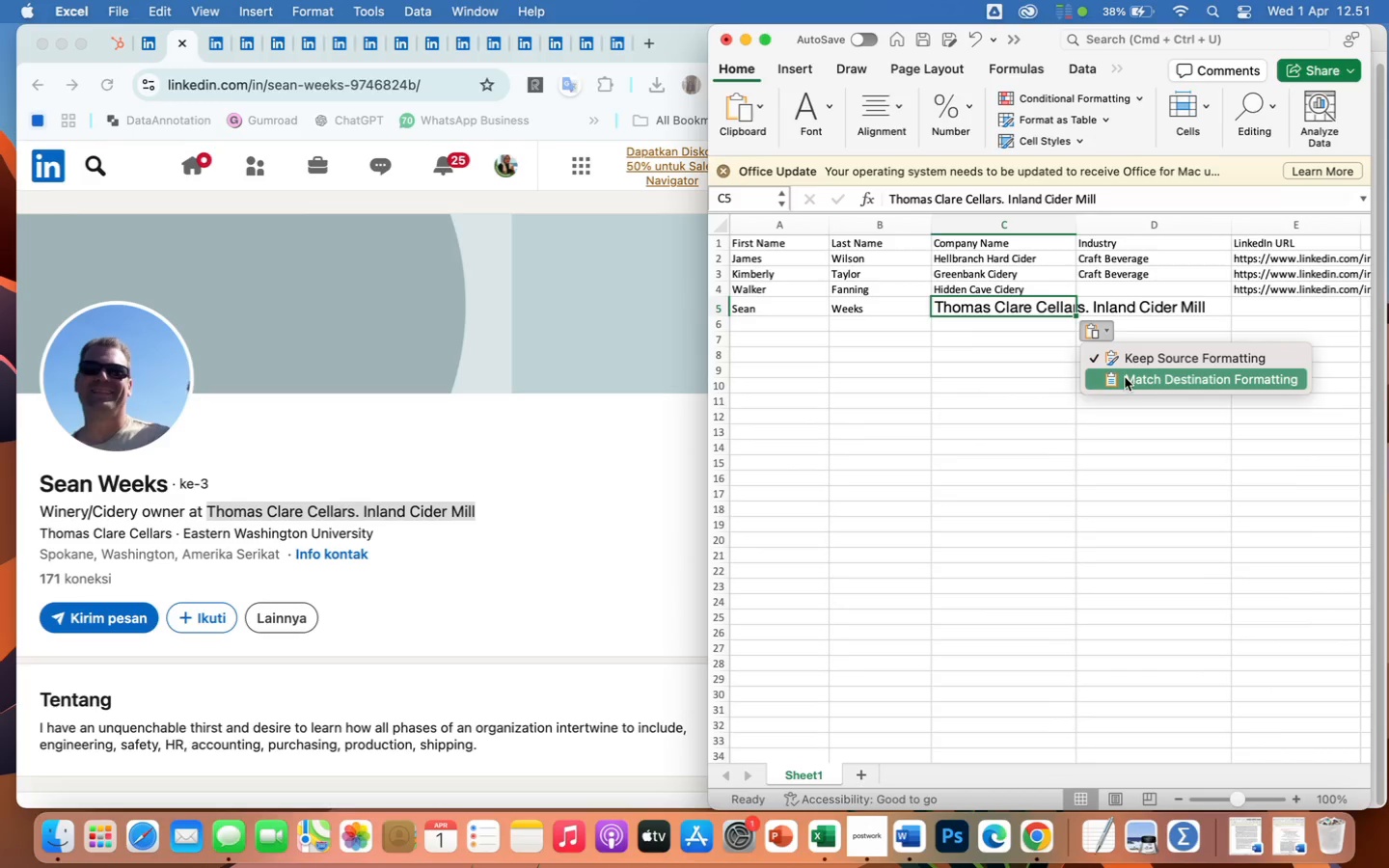 
left_click([1127, 382])
 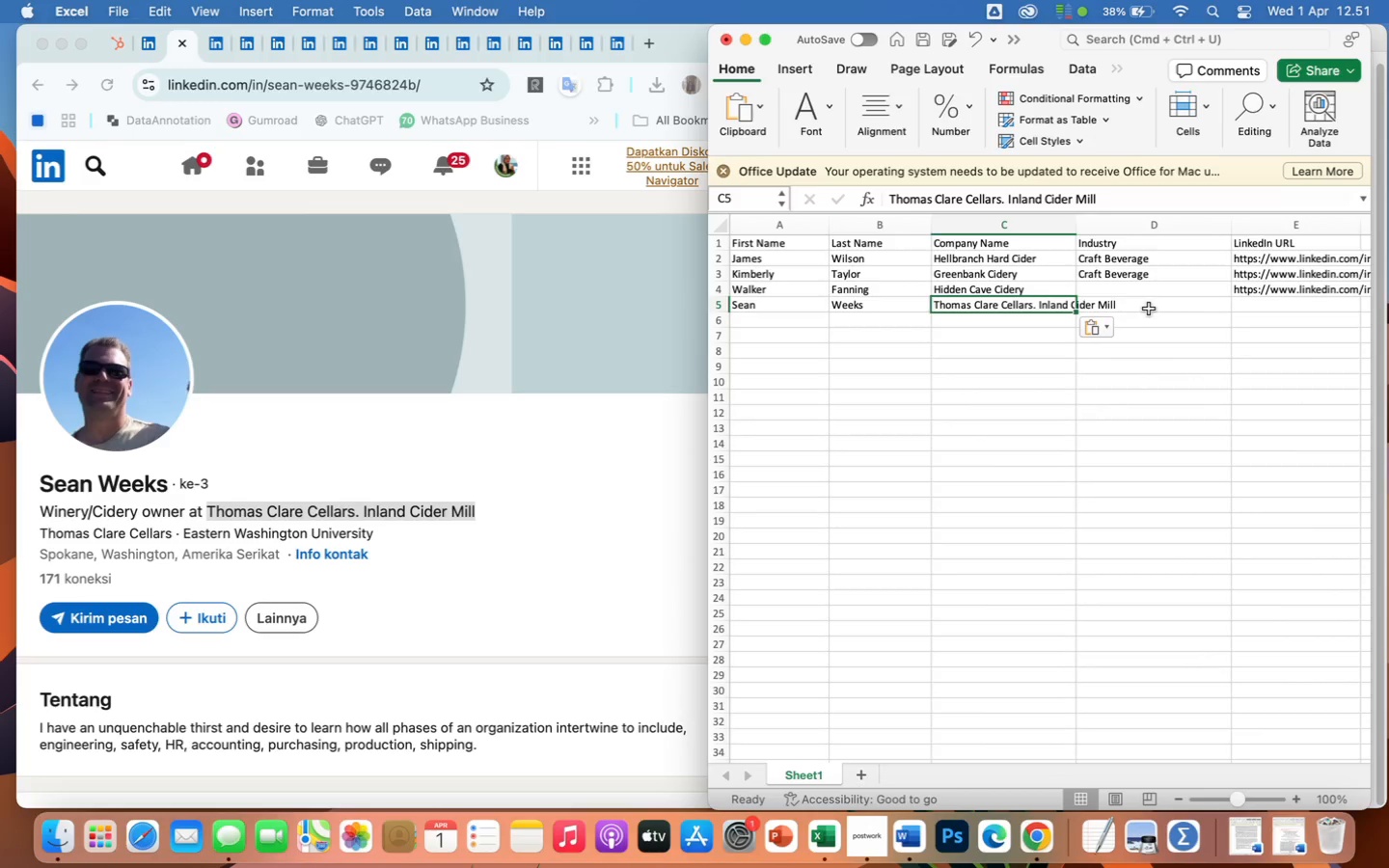 
left_click([1149, 296])
 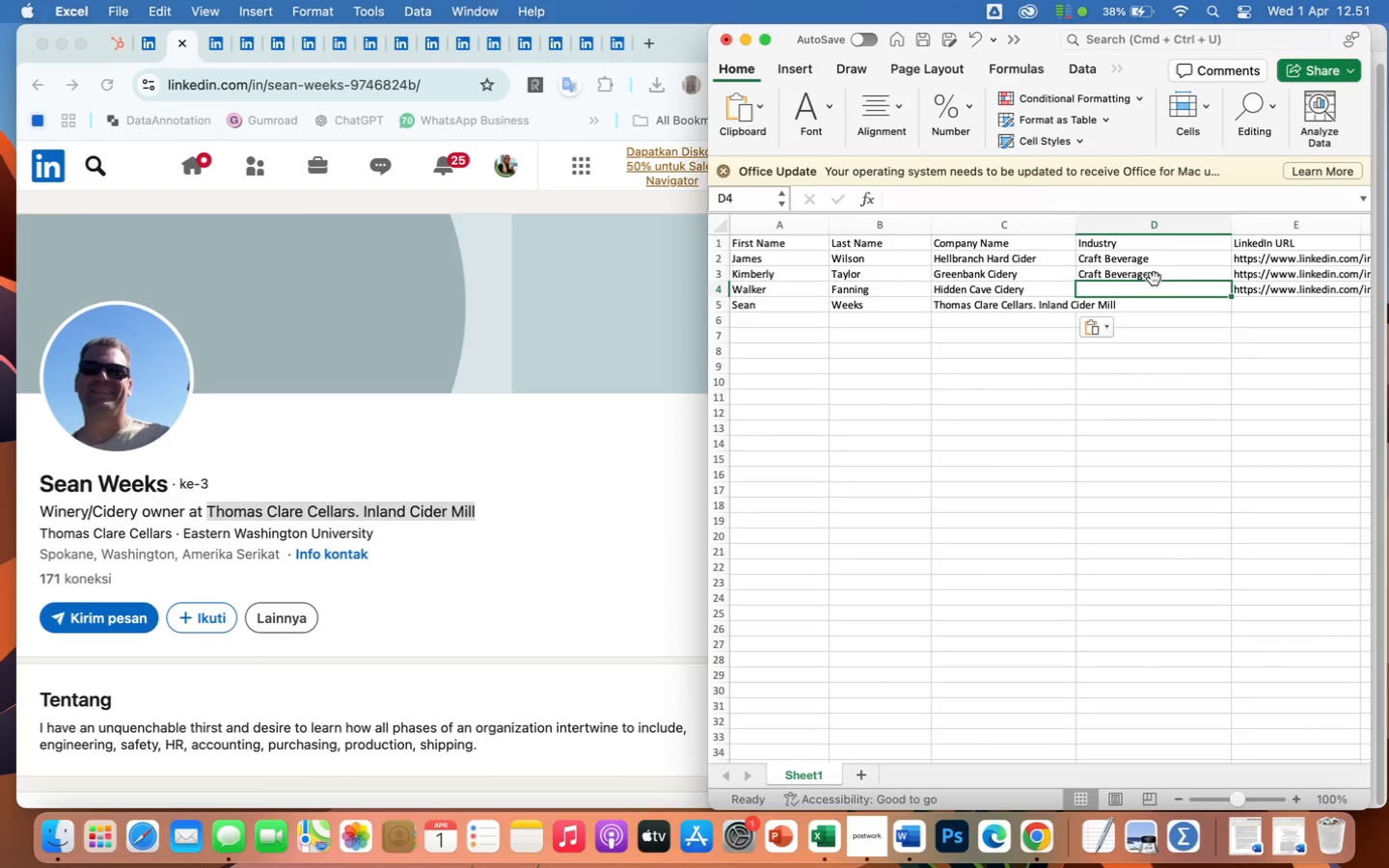 
left_click([1154, 279])
 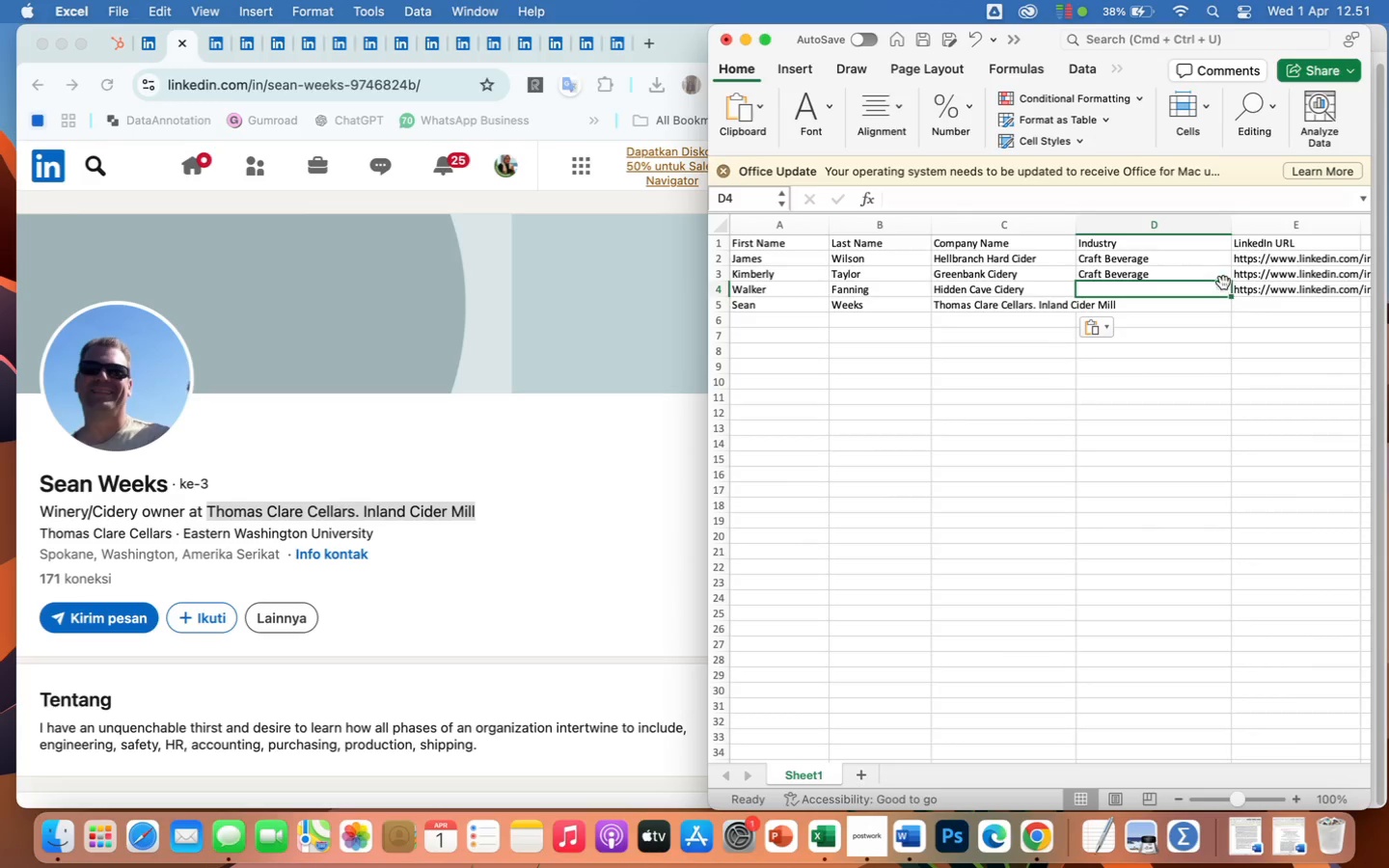 
left_click([1217, 275])
 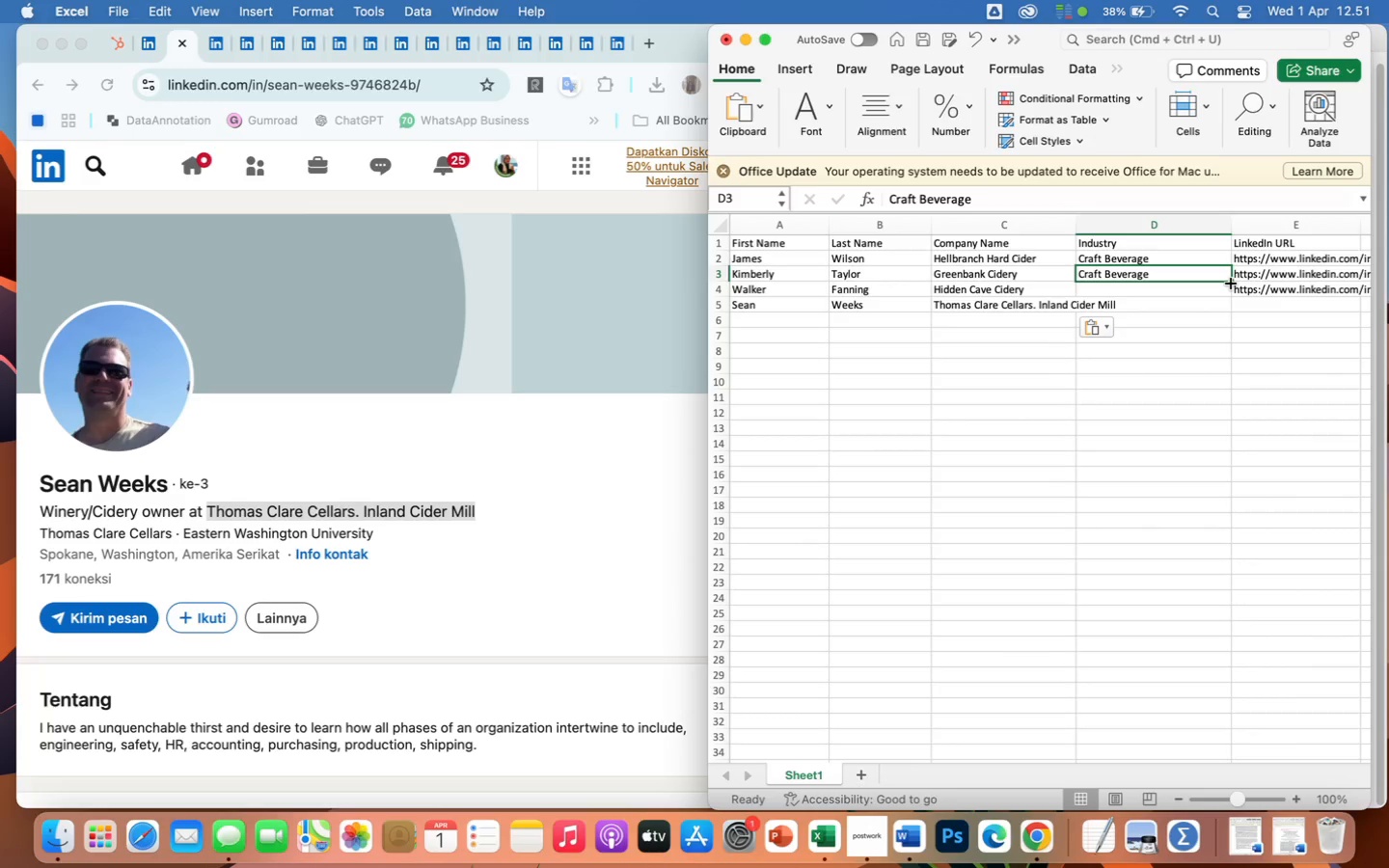 
left_click_drag(start_coordinate=[1231, 284], to_coordinate=[1232, 450])
 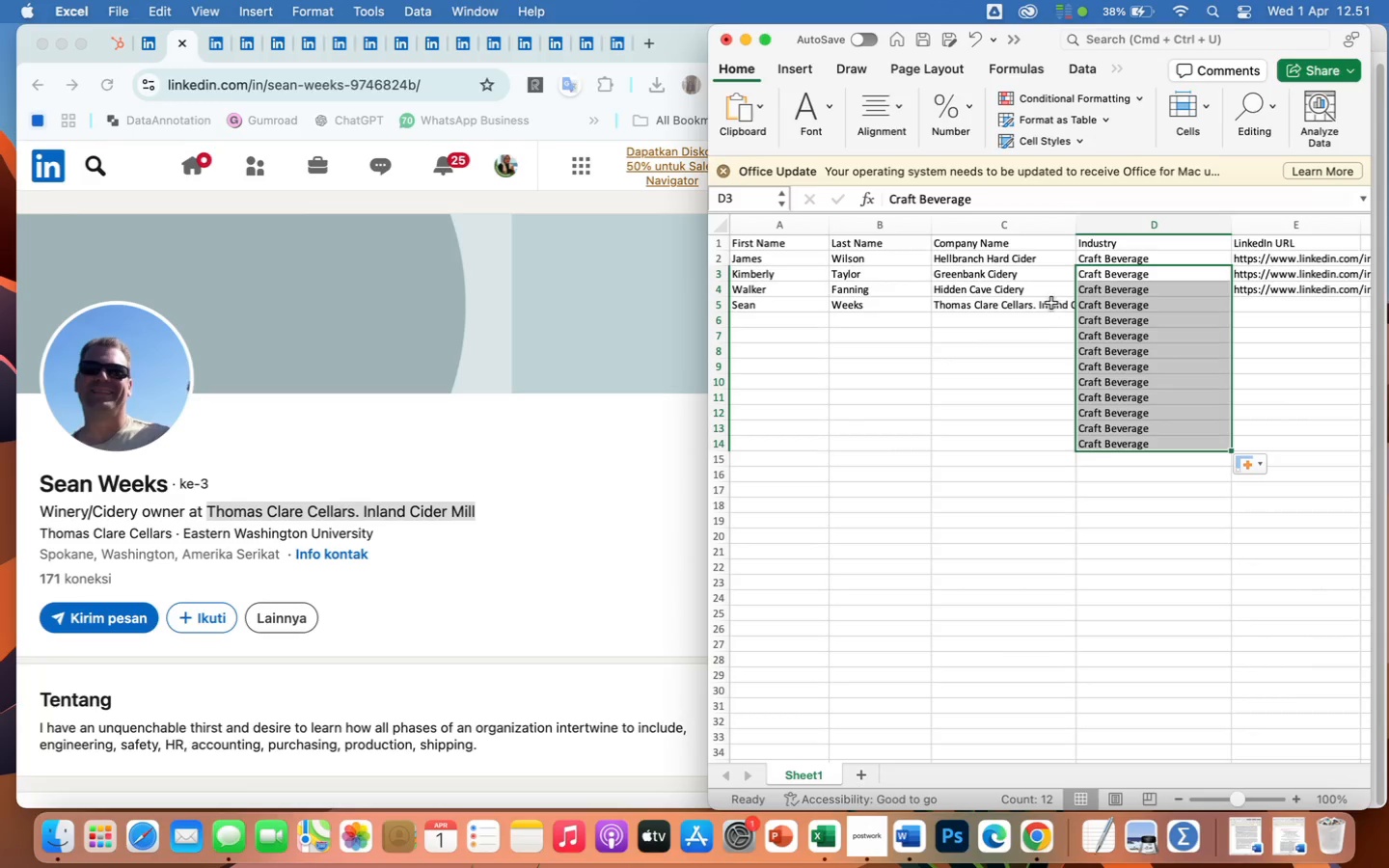 
left_click([1051, 303])
 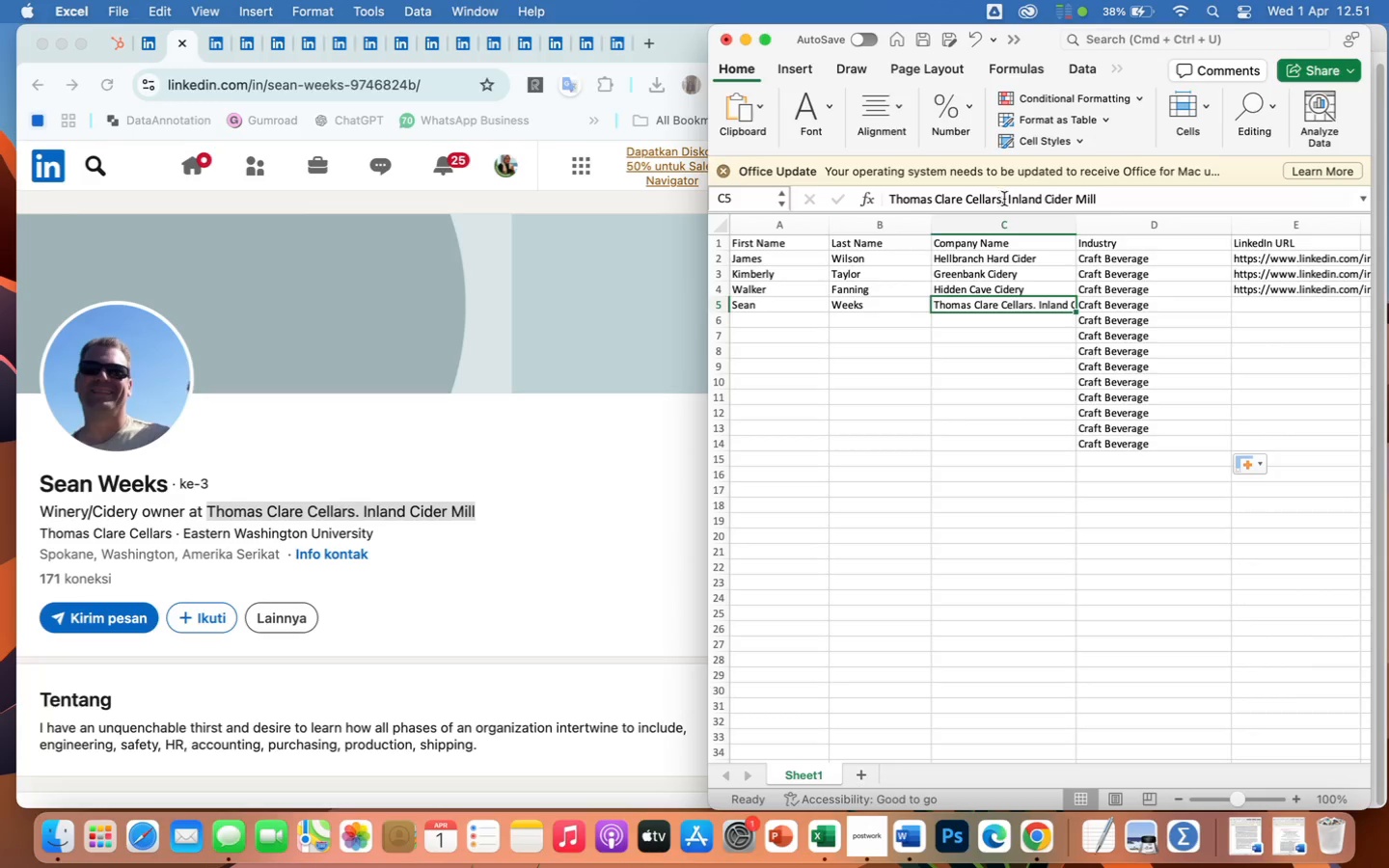 
left_click([1011, 199])
 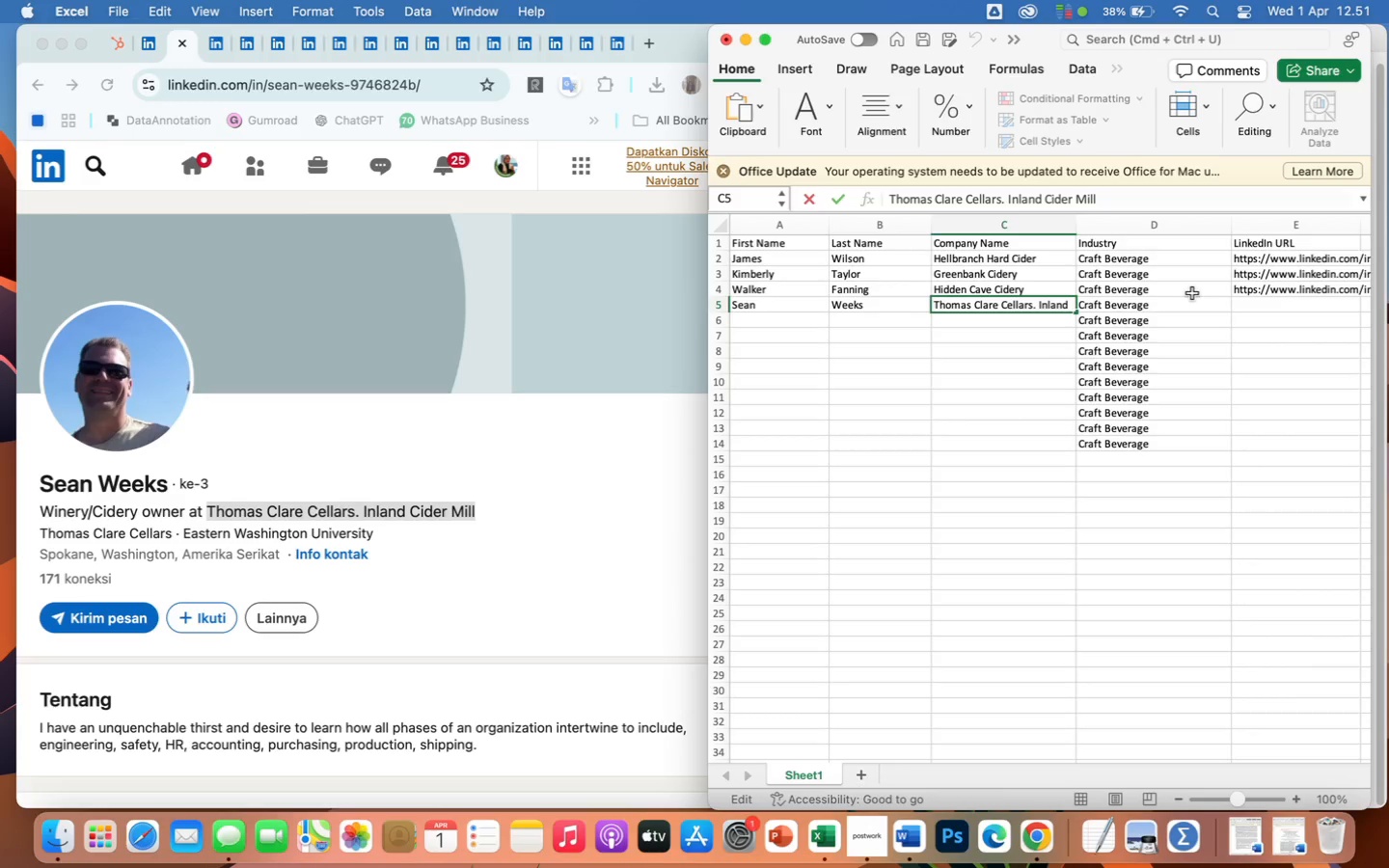 
key(ArrowLeft)
 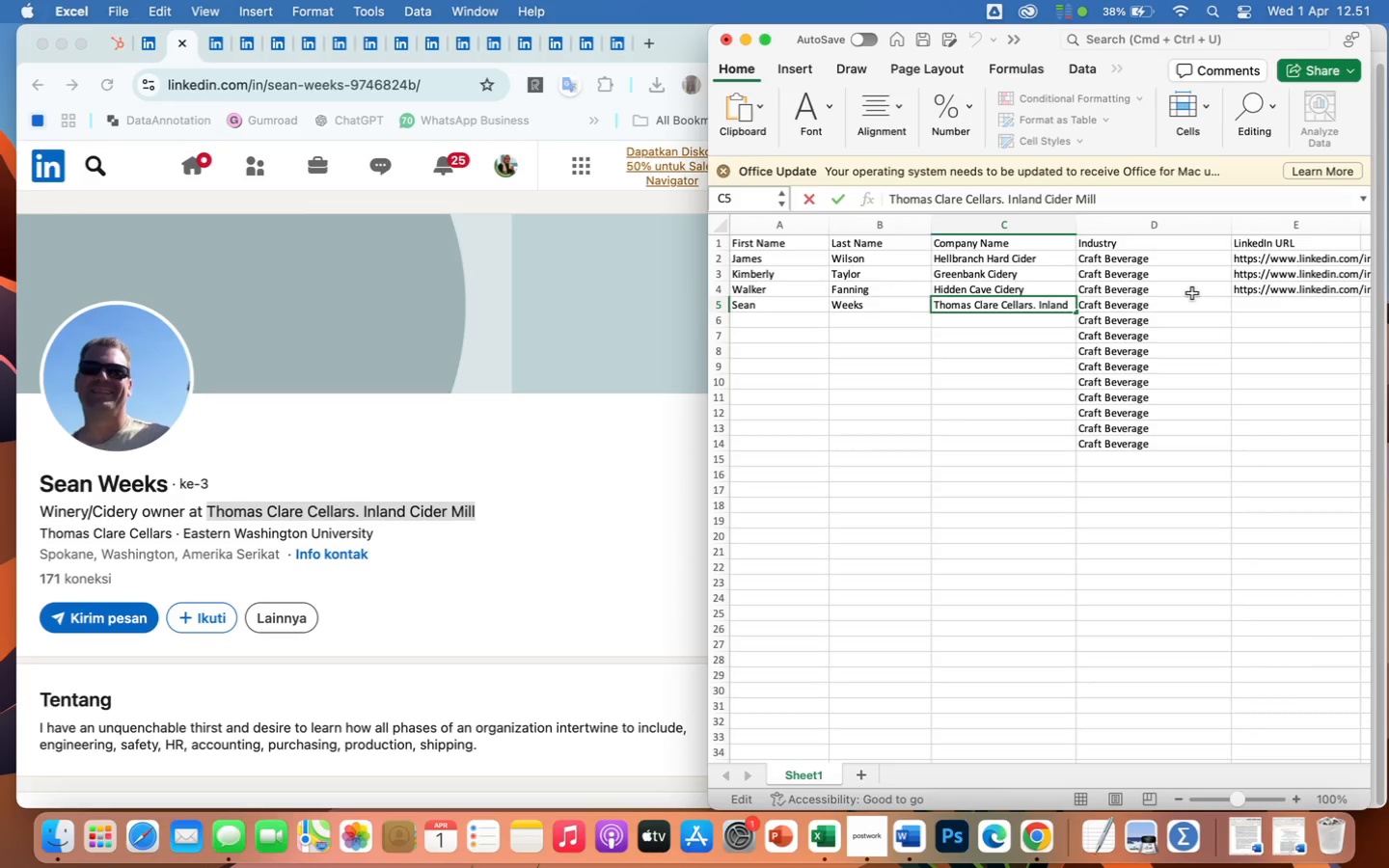 
key(Backspace)
 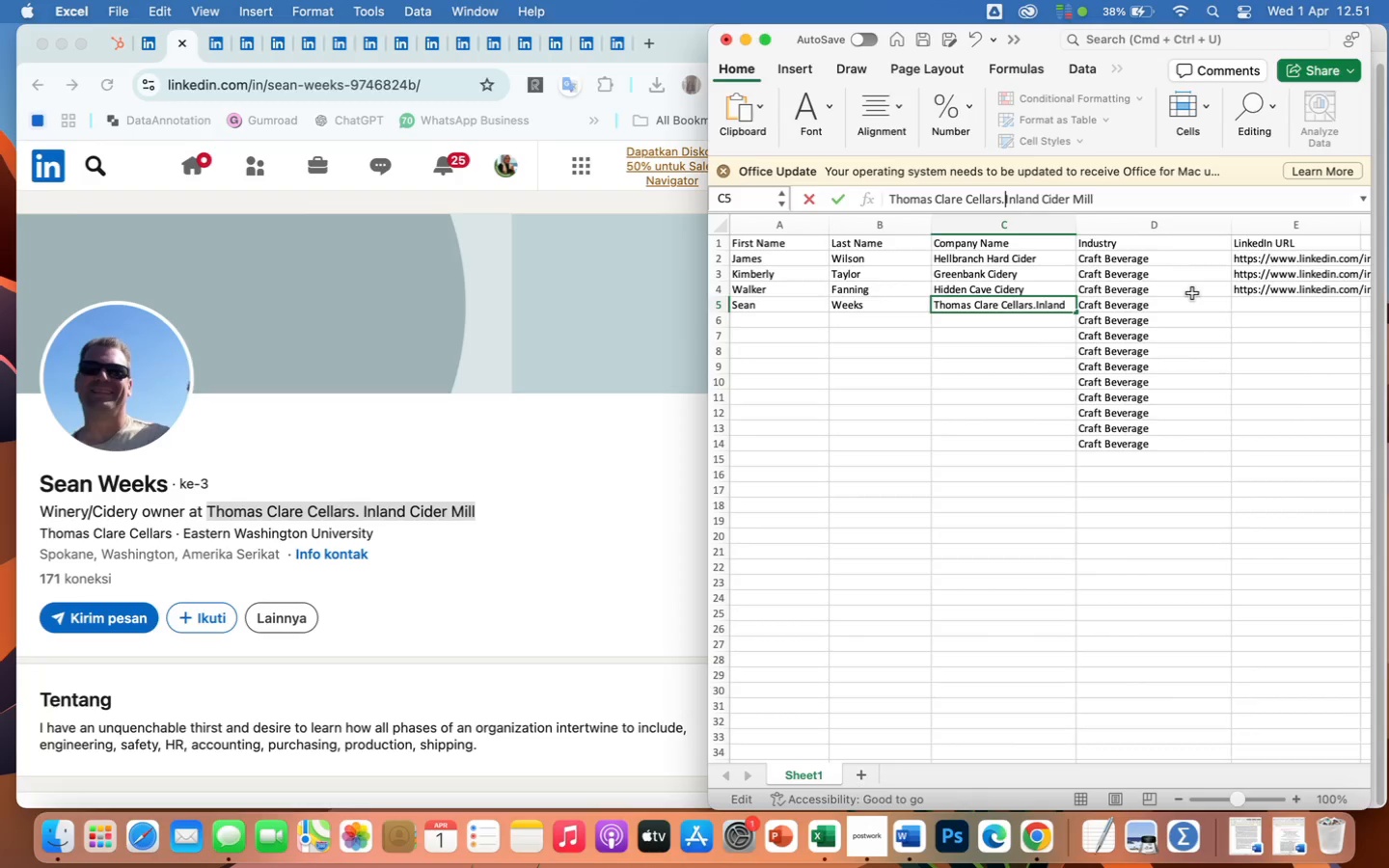 
key(Backspace)
 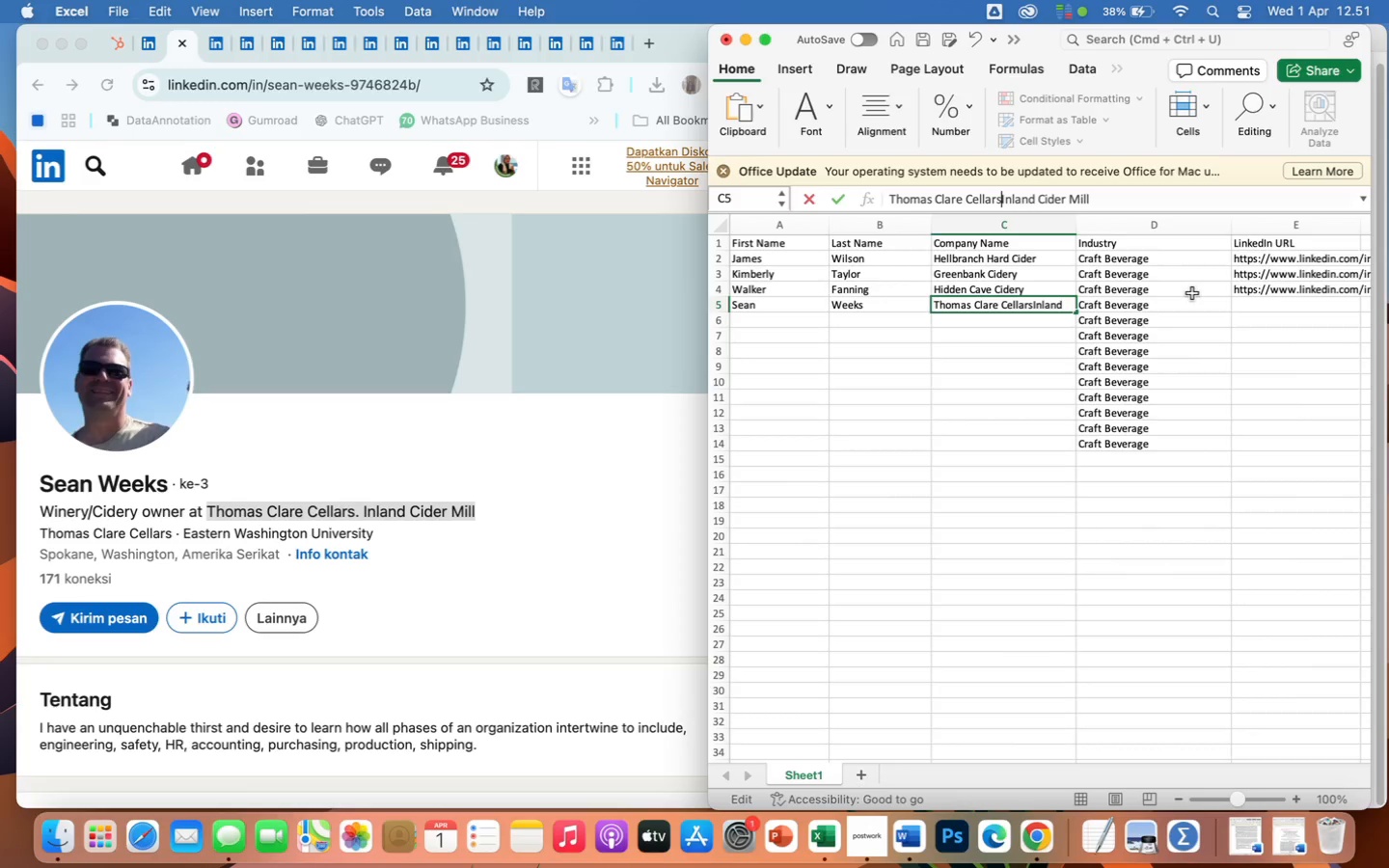 
key(Slash)
 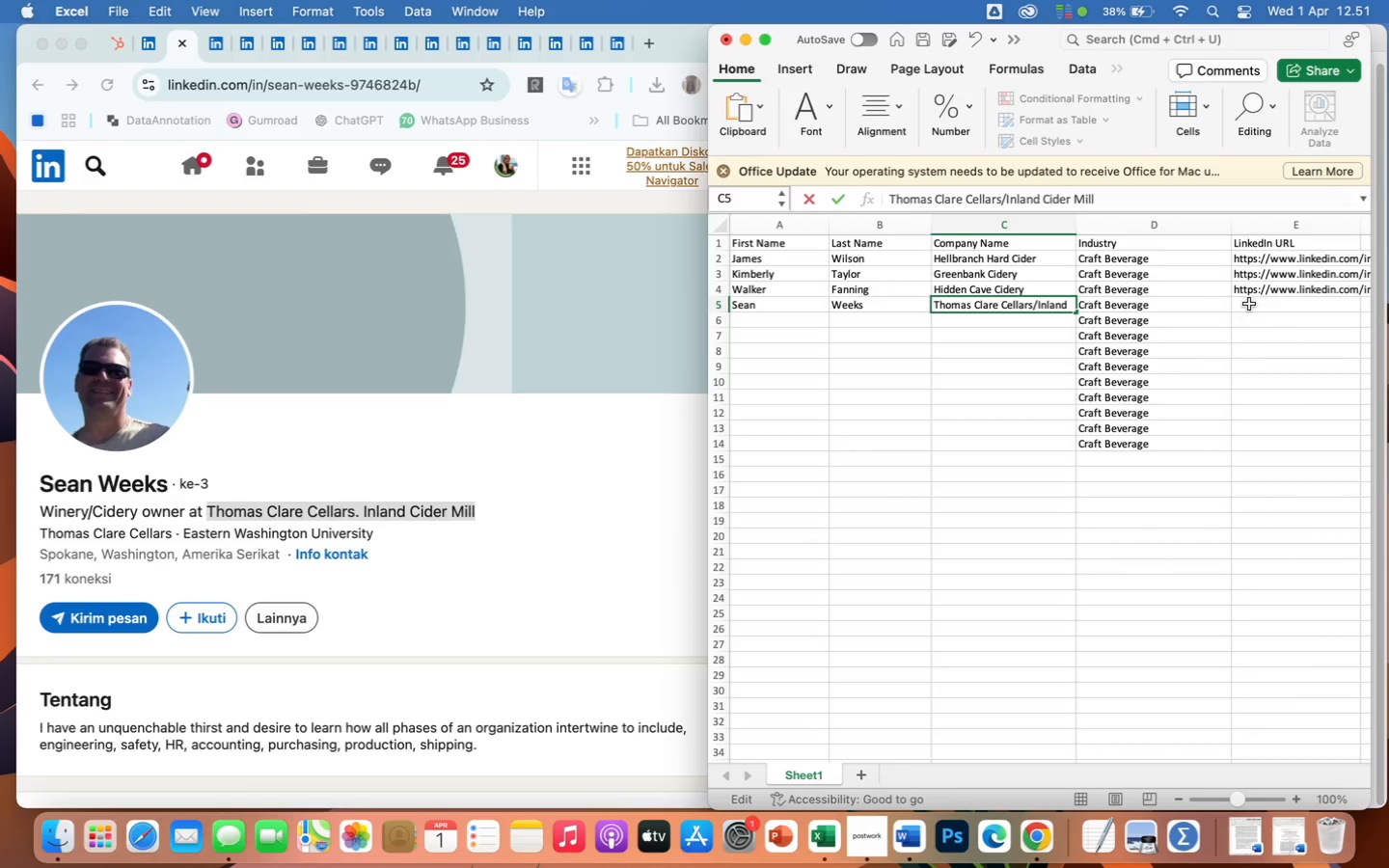 
left_click([1263, 307])
 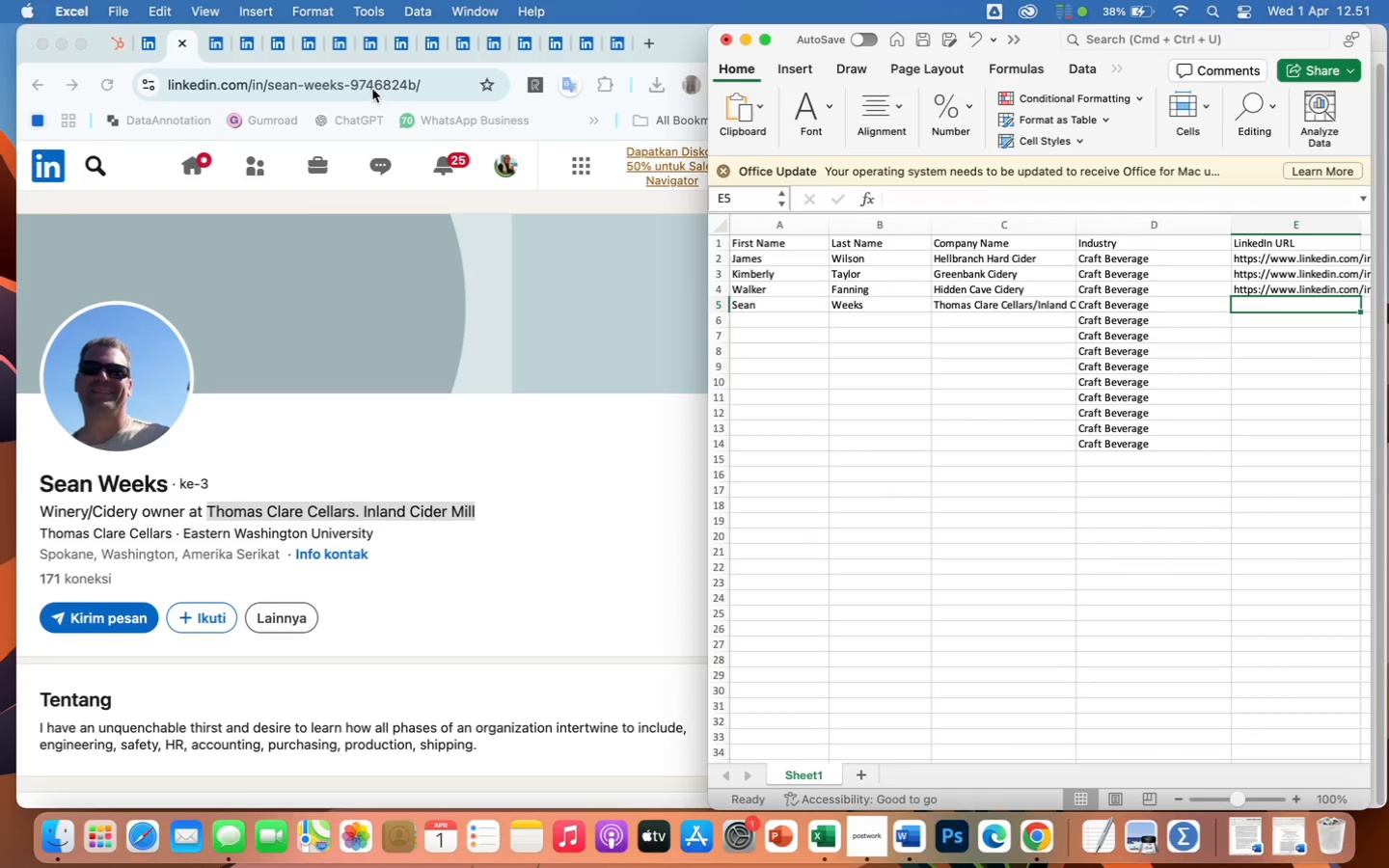 
left_click([372, 89])
 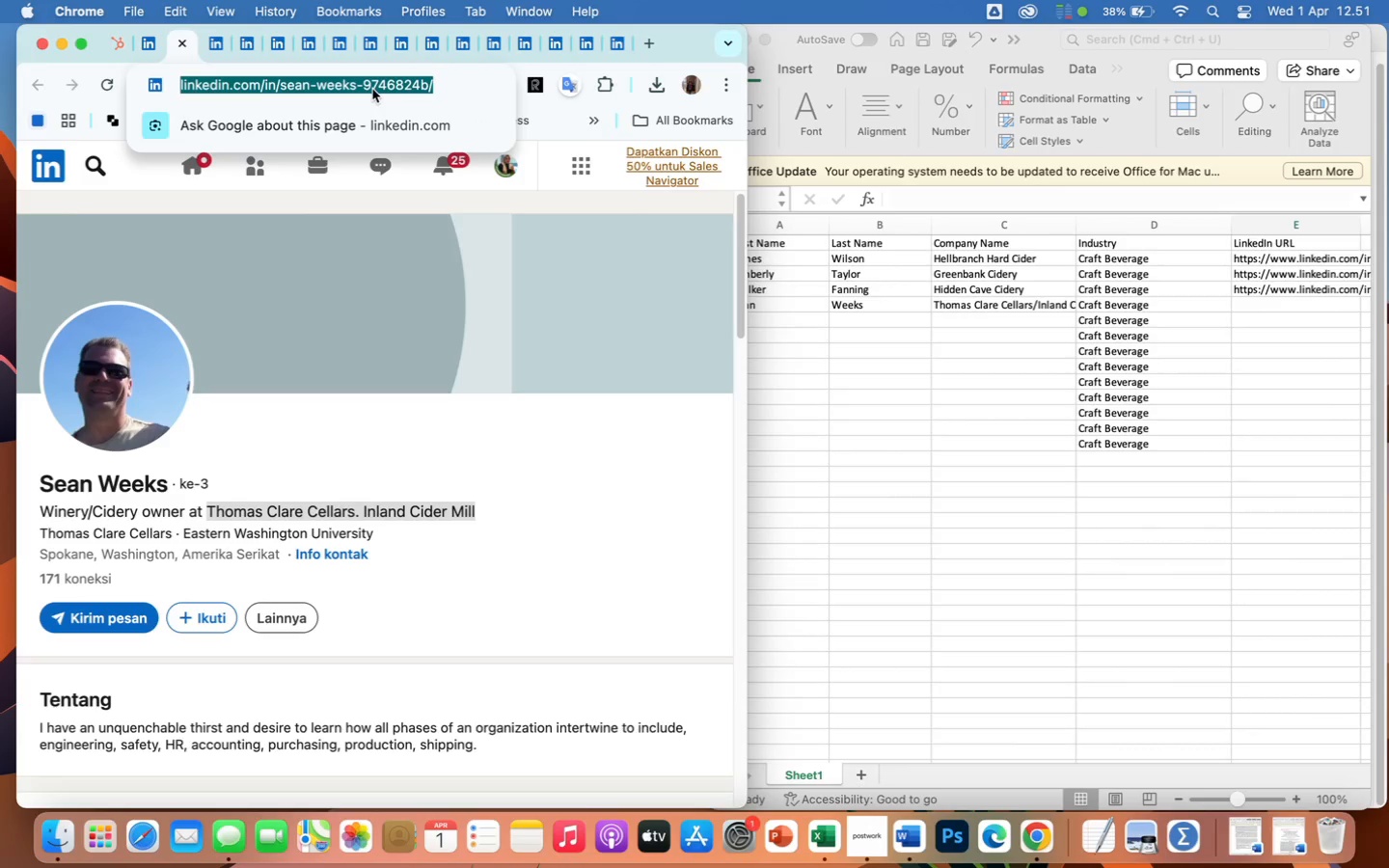 
key(Meta+CommandLeft)
 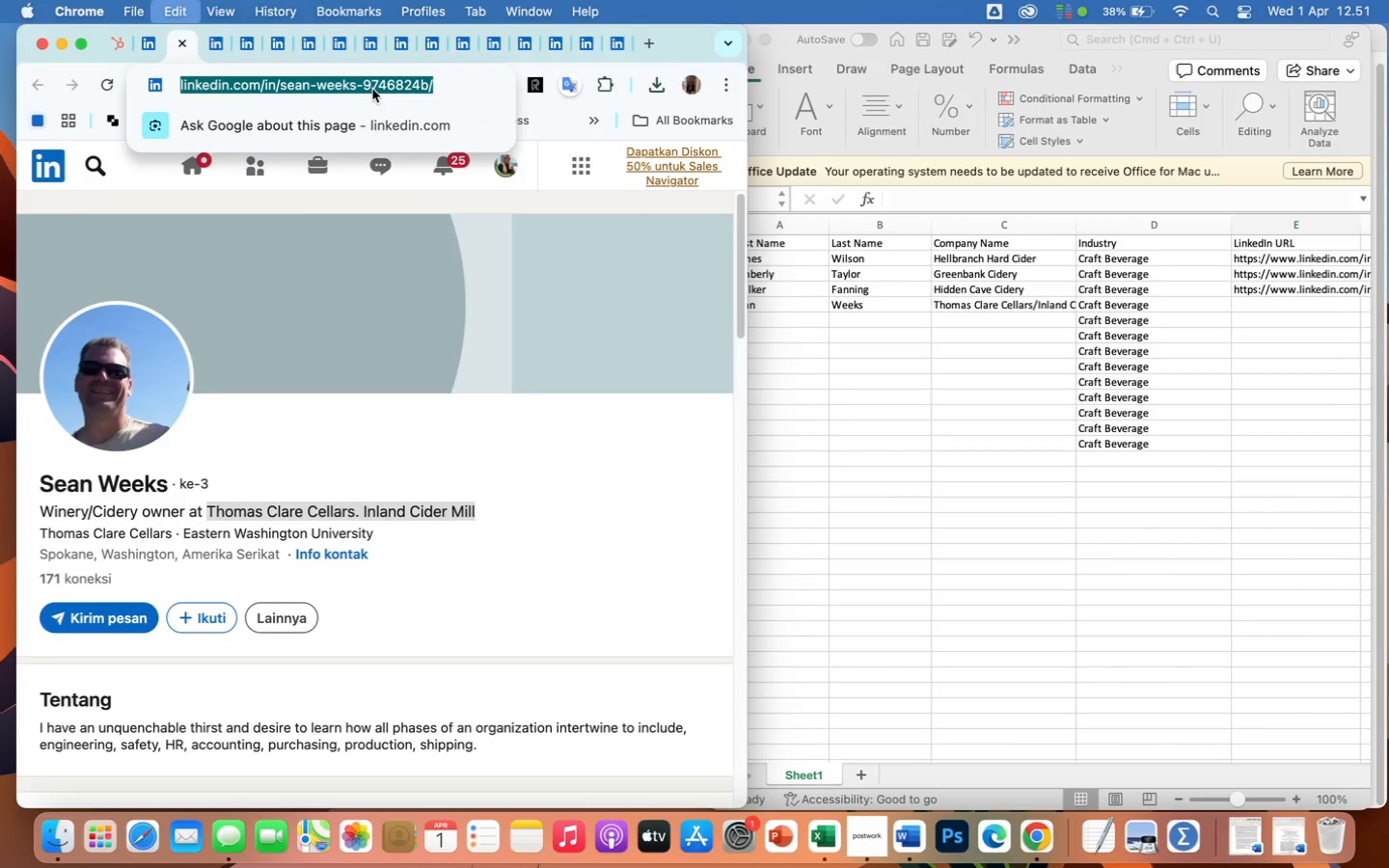 
key(Meta+C)
 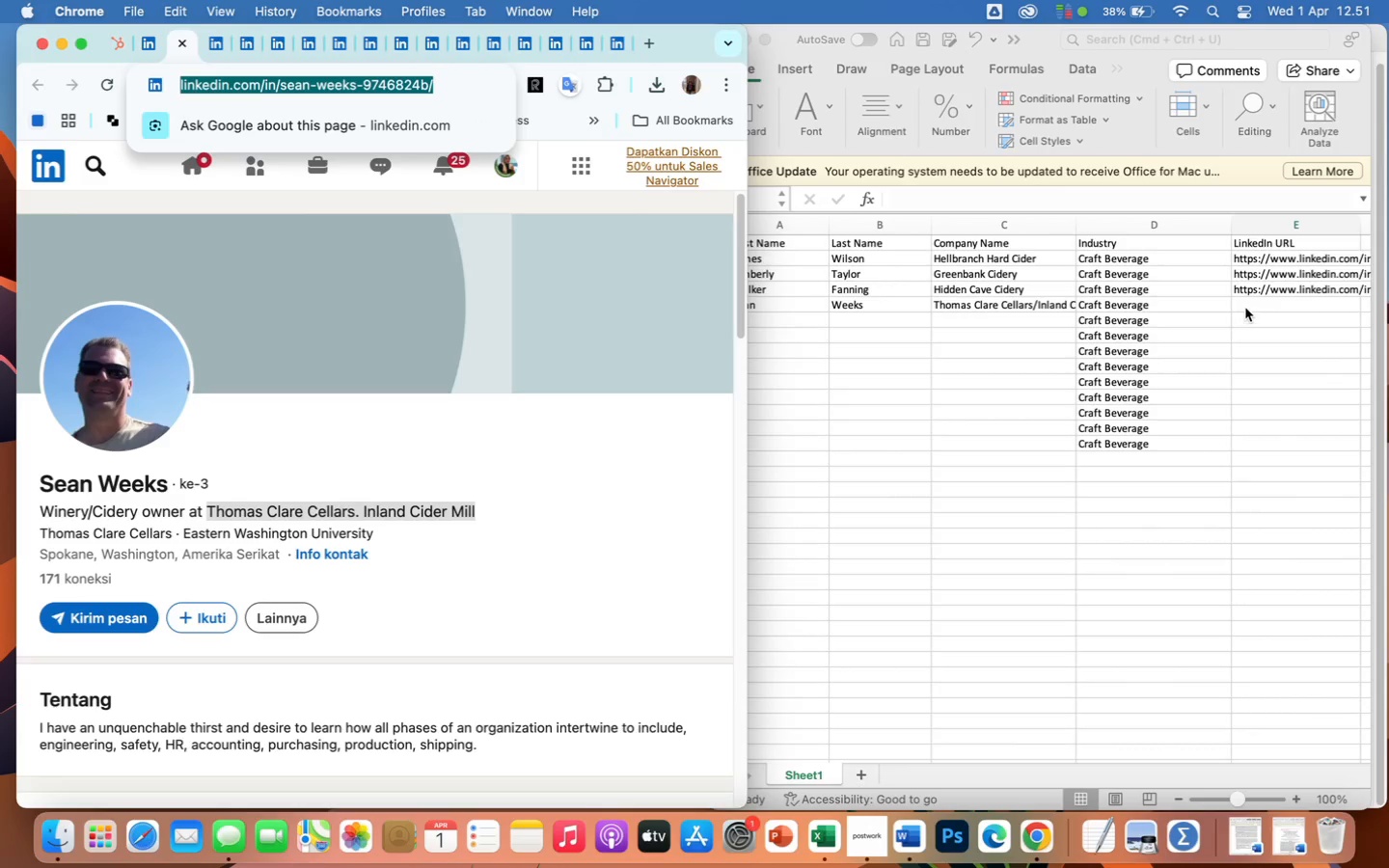 
left_click([1250, 303])
 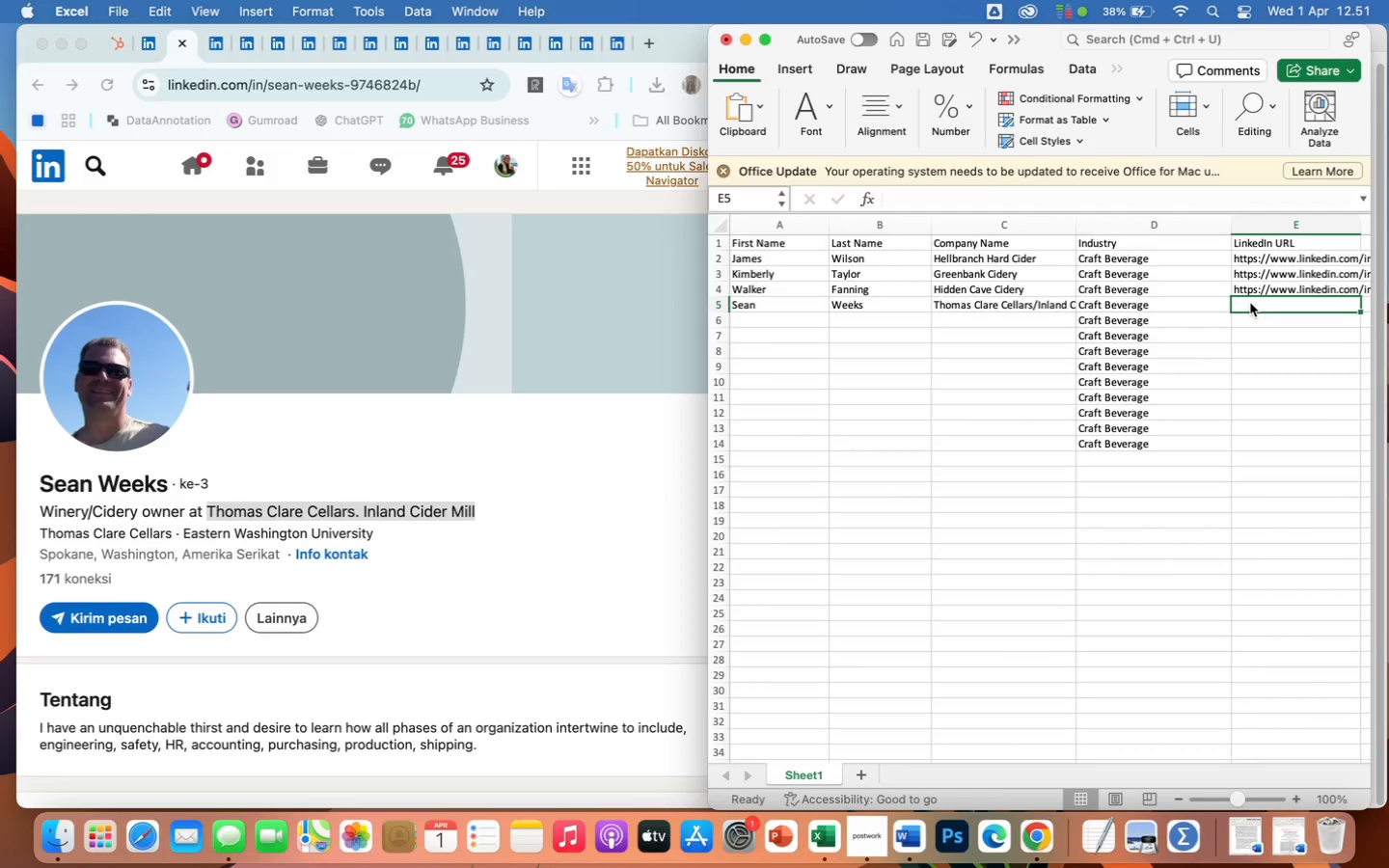 
key(Meta+V)
 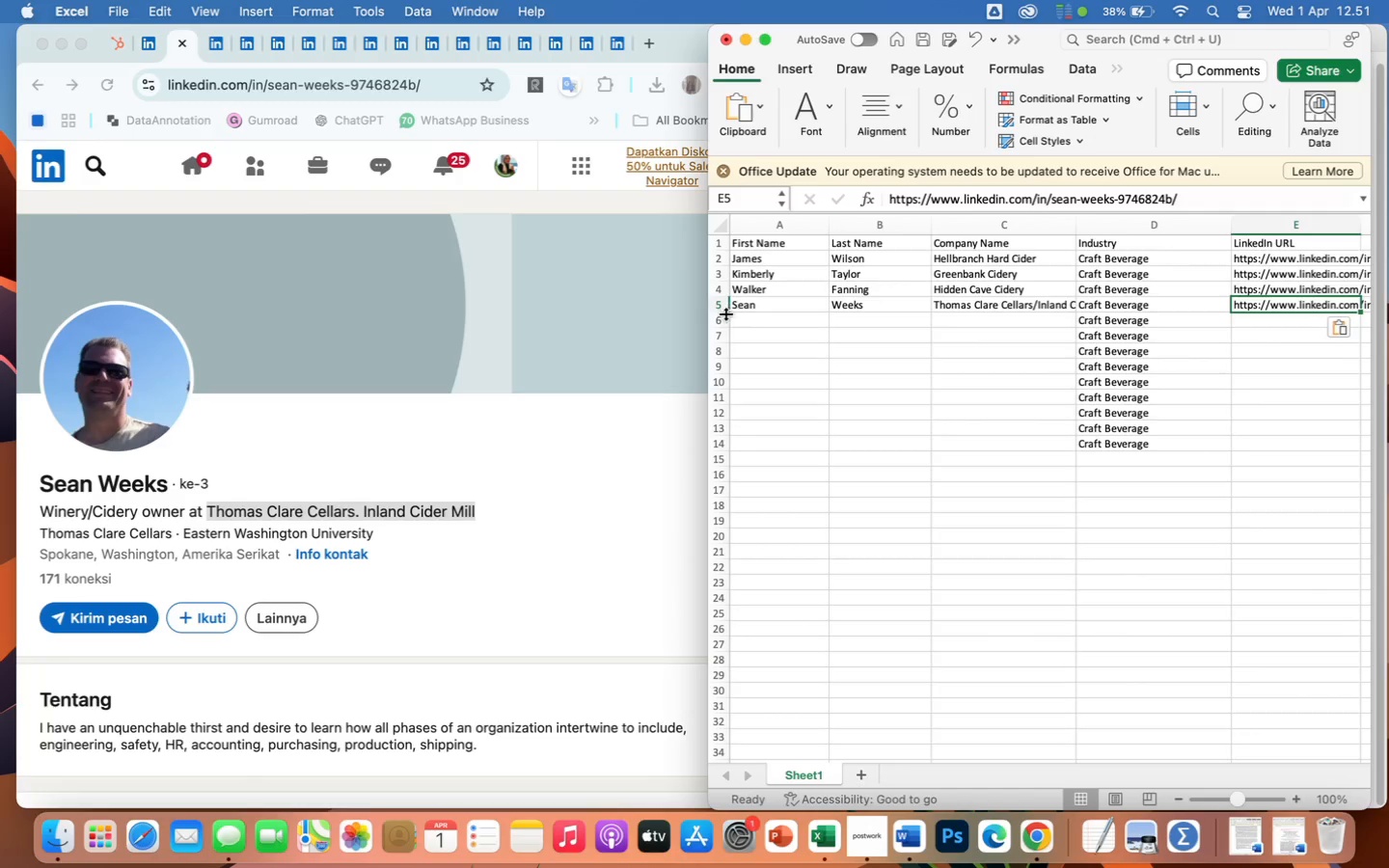 
left_click([756, 318])
 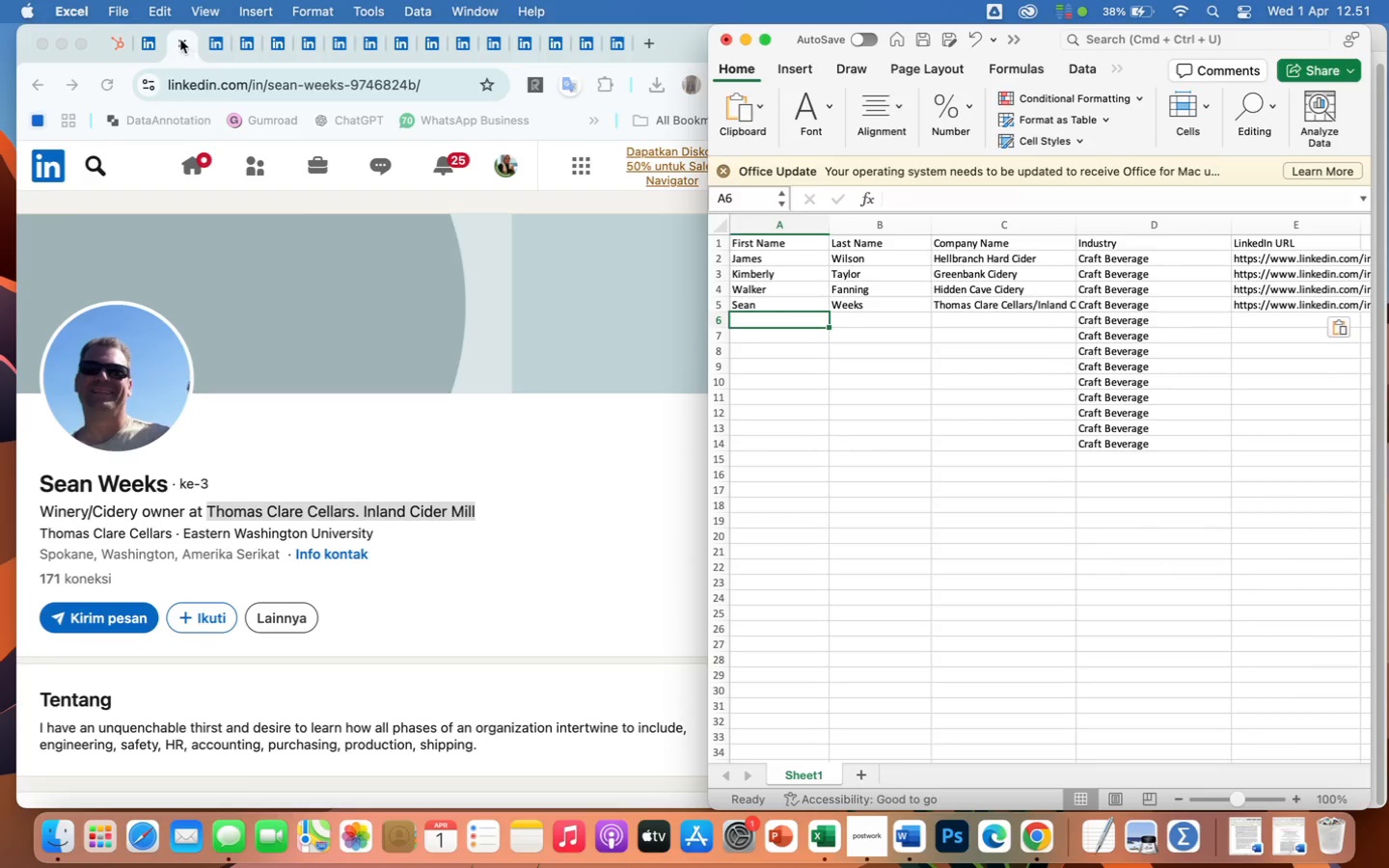 
left_click([179, 40])
 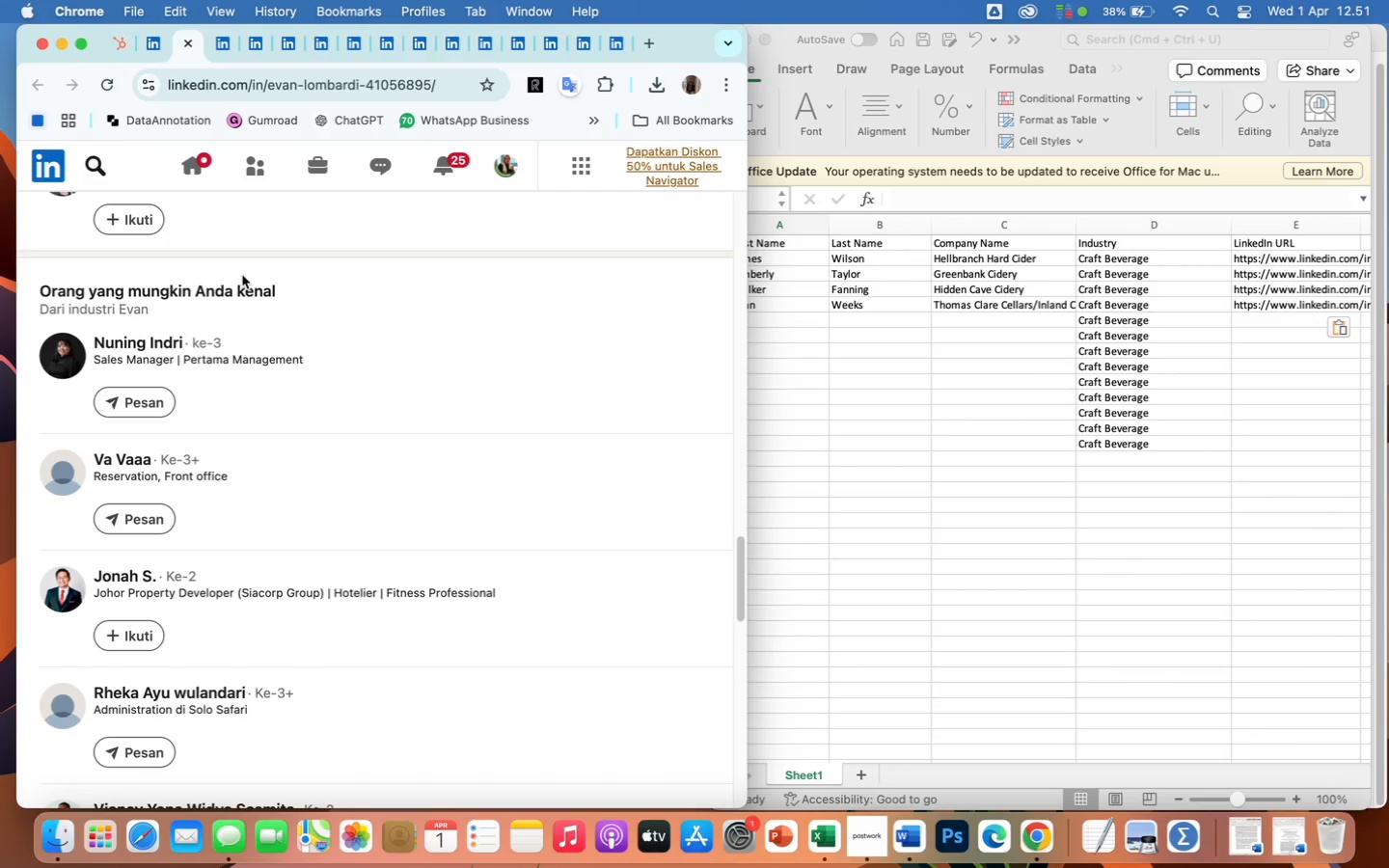 
scroll: coordinate [279, 377], scroll_direction: up, amount: 549.0
 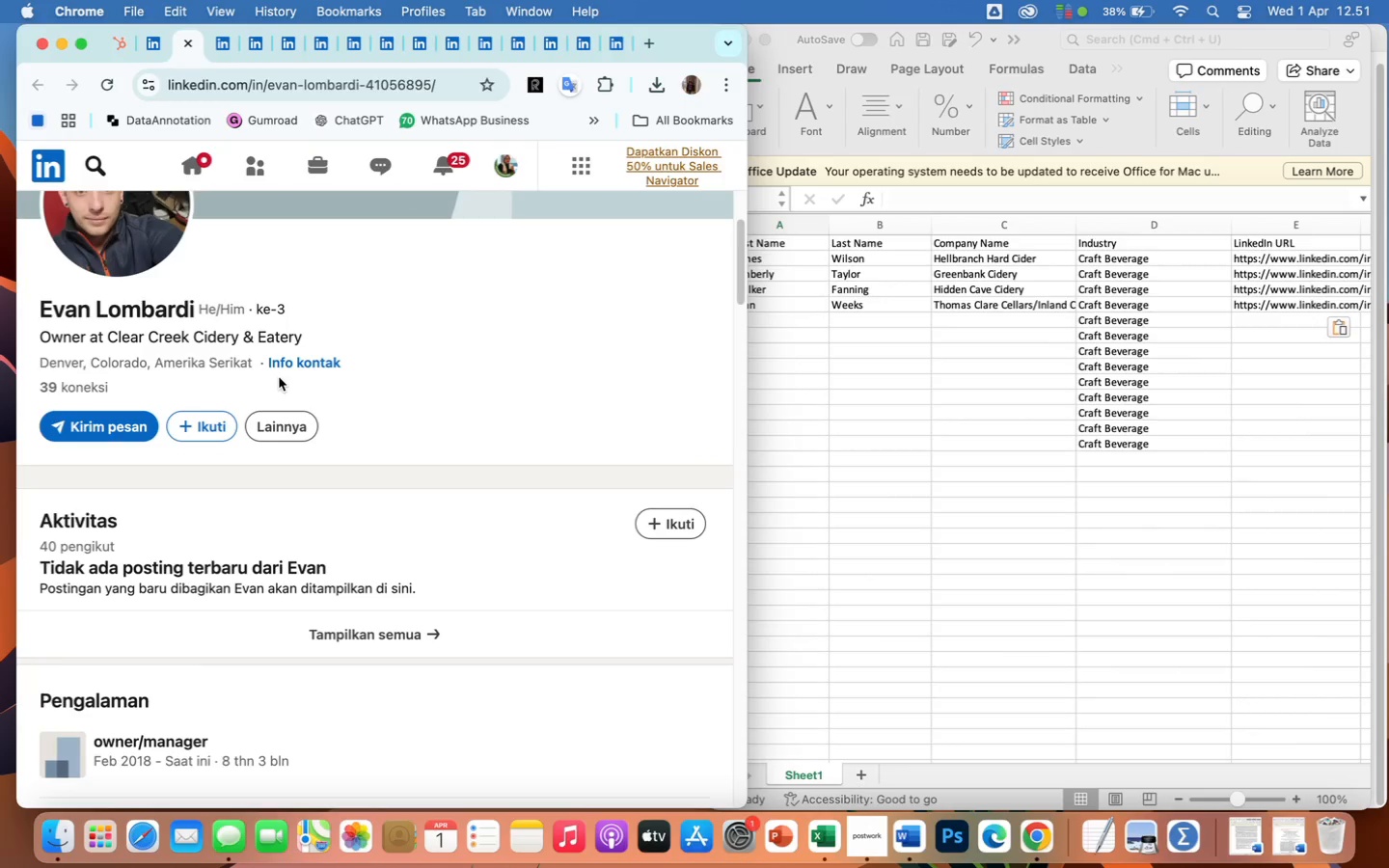 
wait(9.01)
 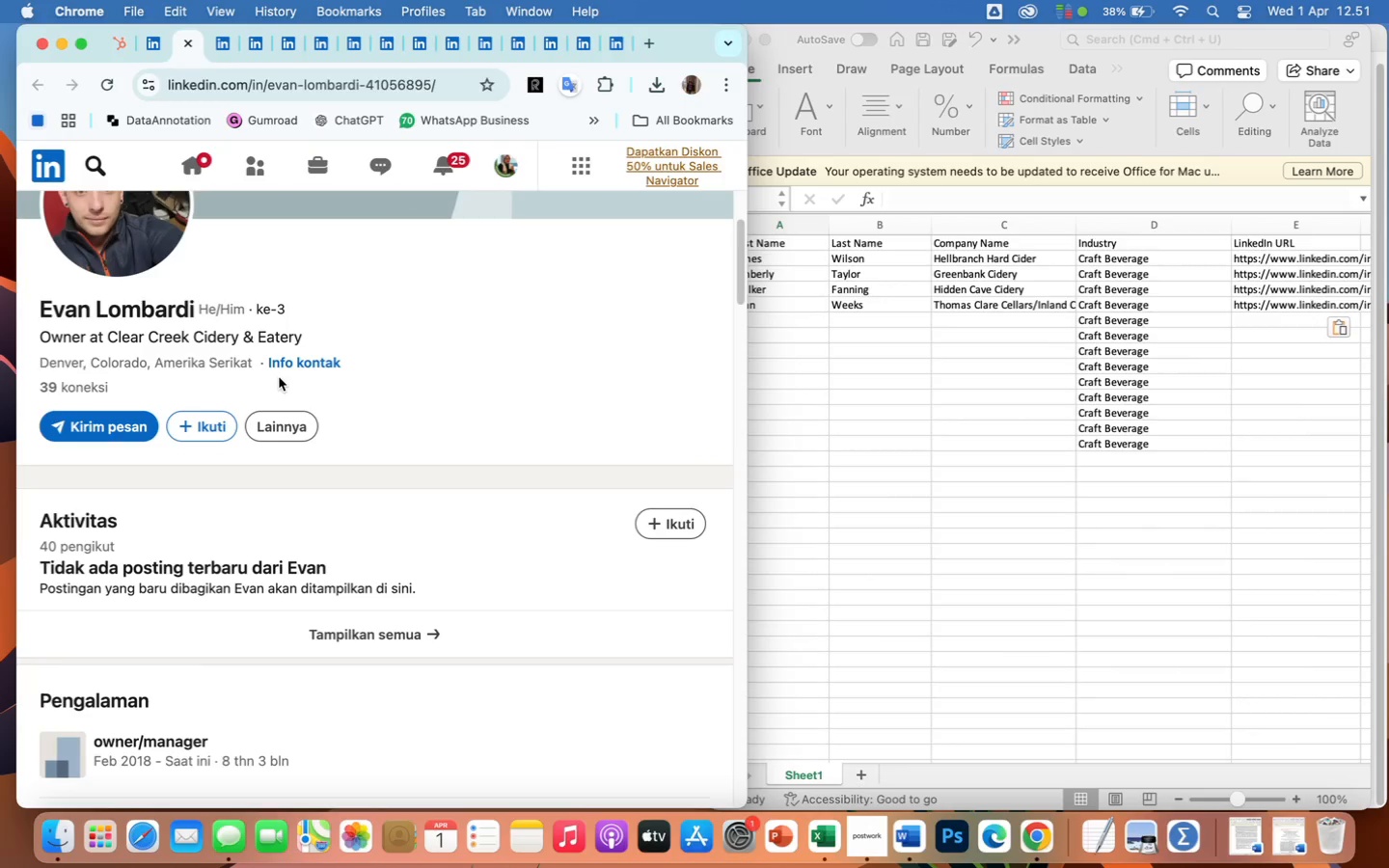 
left_click([790, 325])
 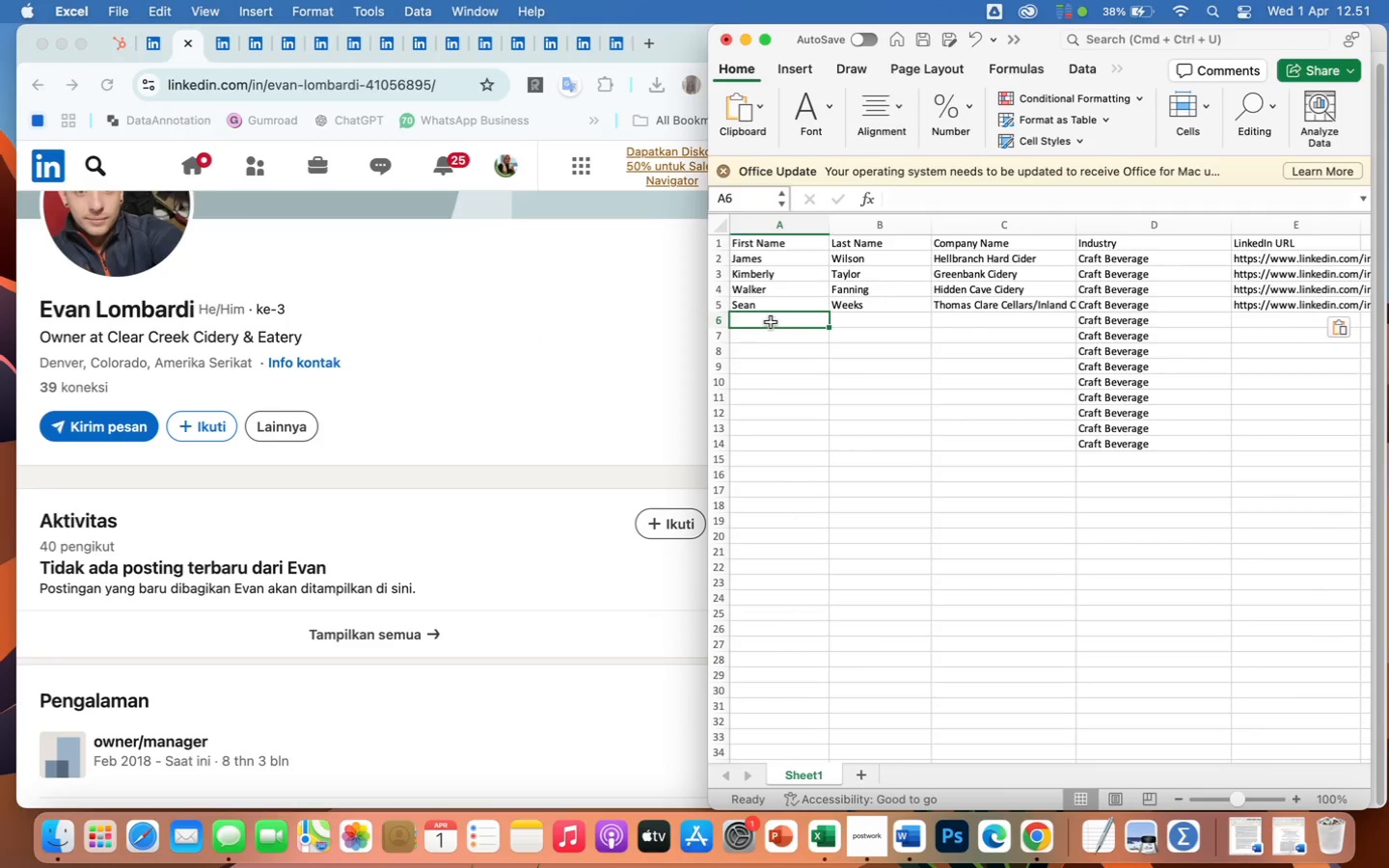 
type(Evan)
 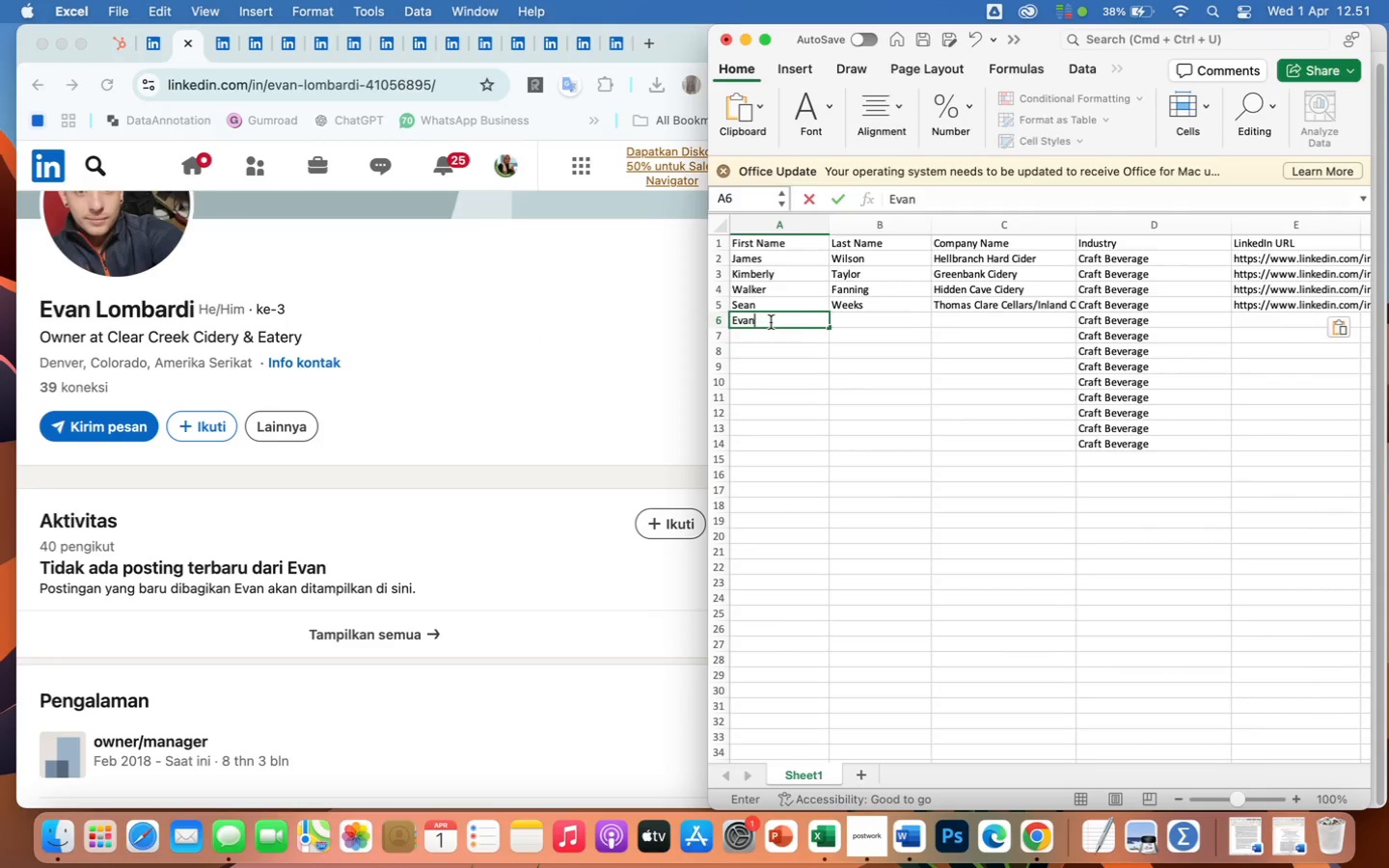 
key(ArrowRight)
 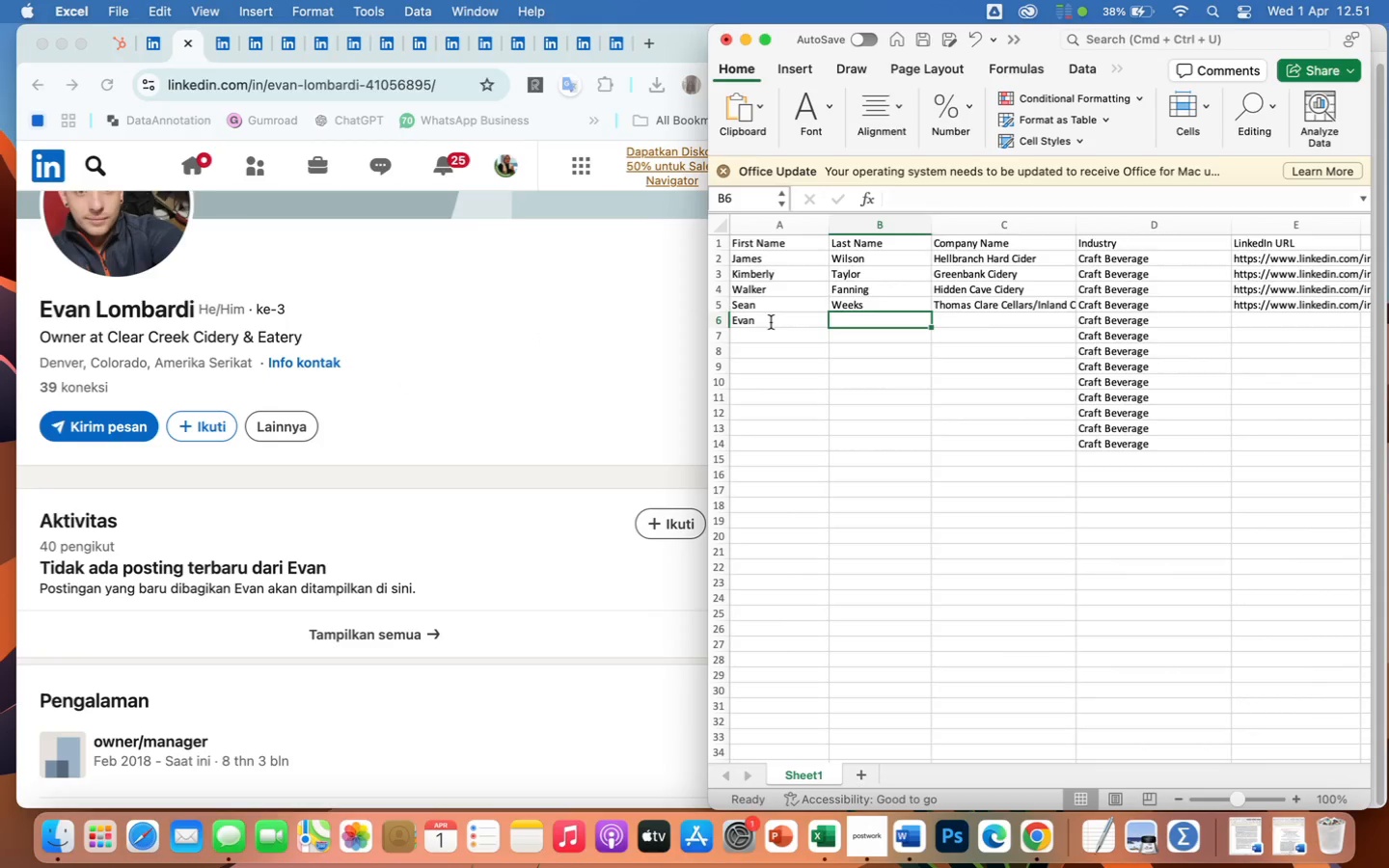 
type(Lombardi)
 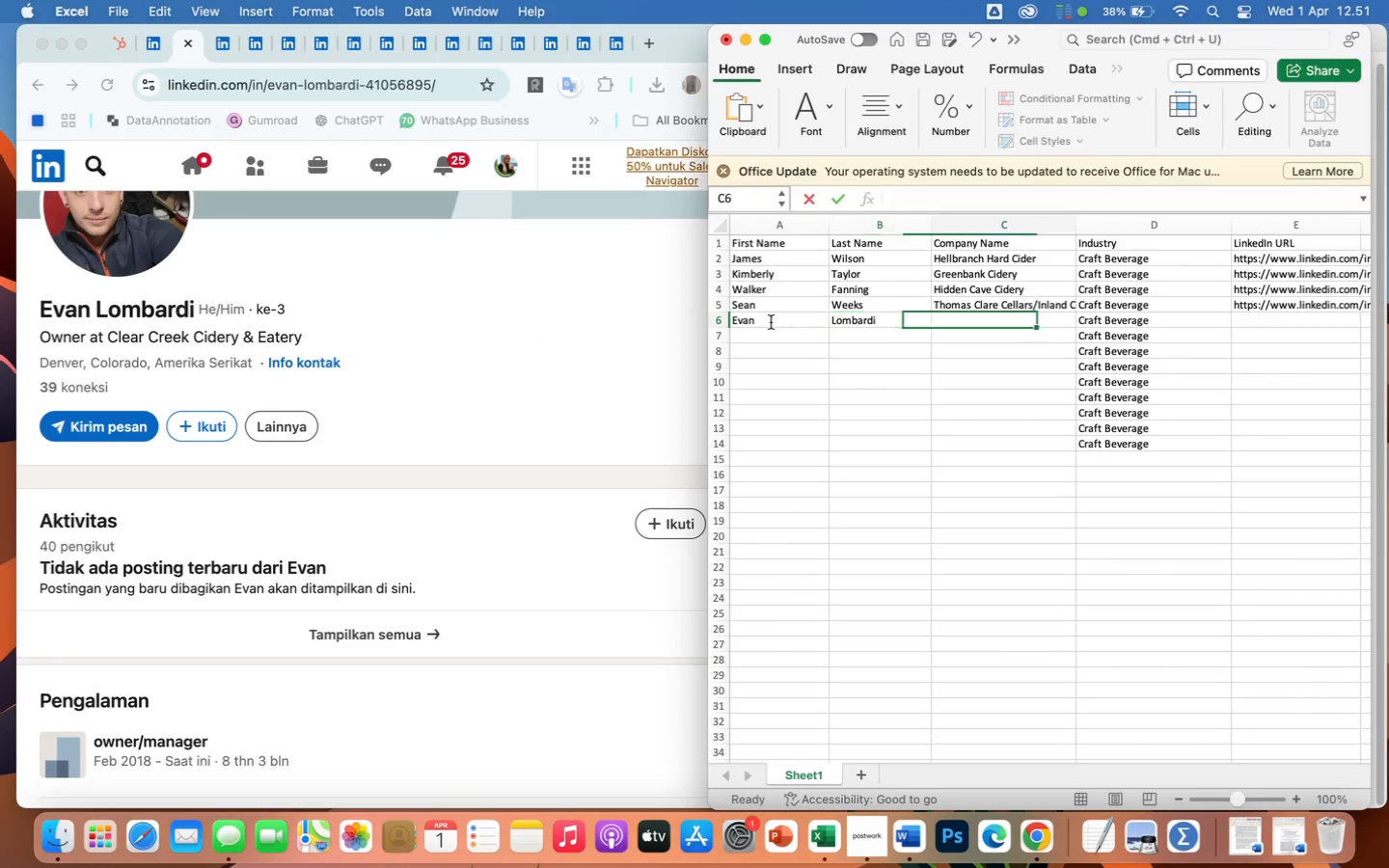 
key(ArrowRight)
 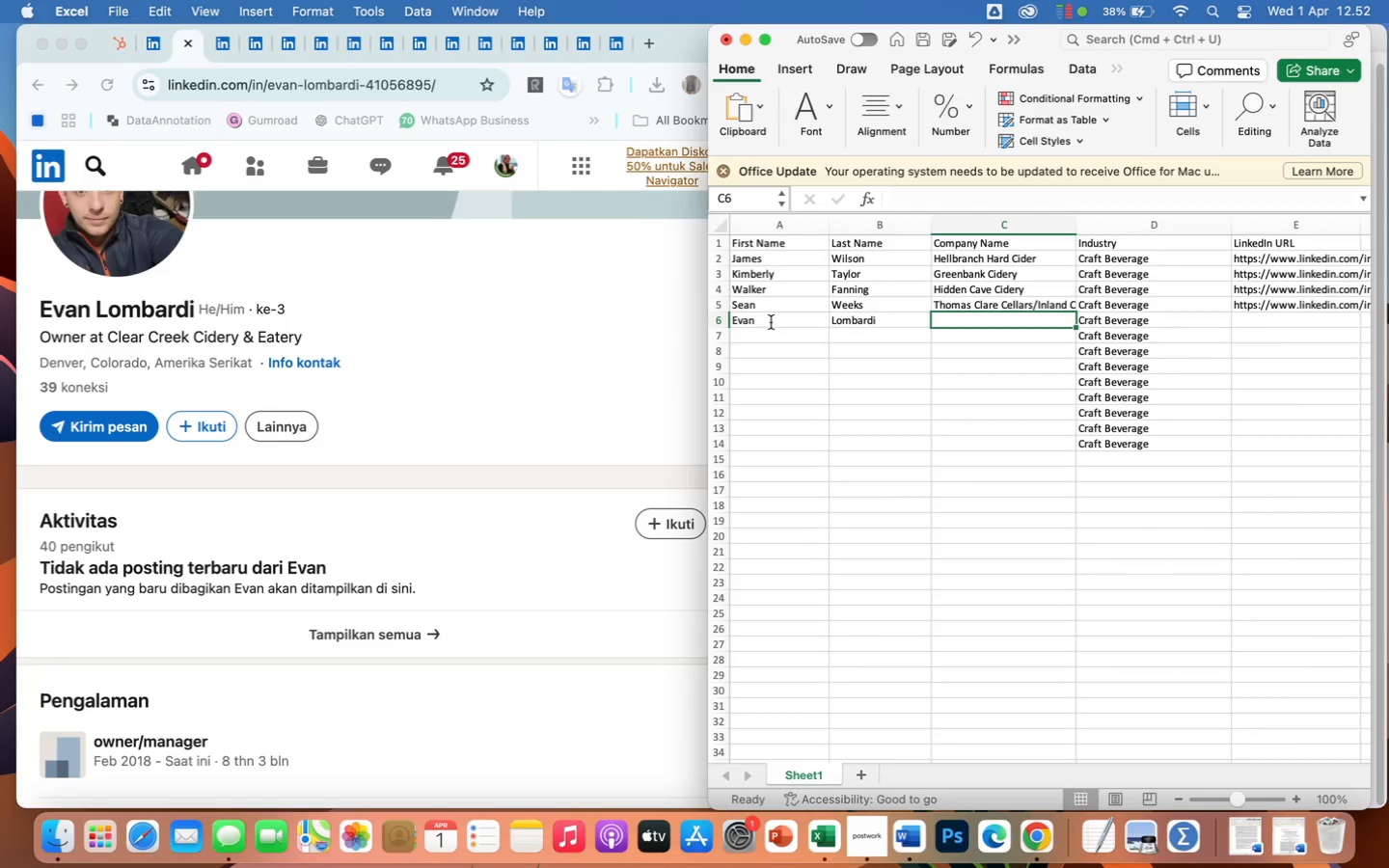 
wait(9.54)
 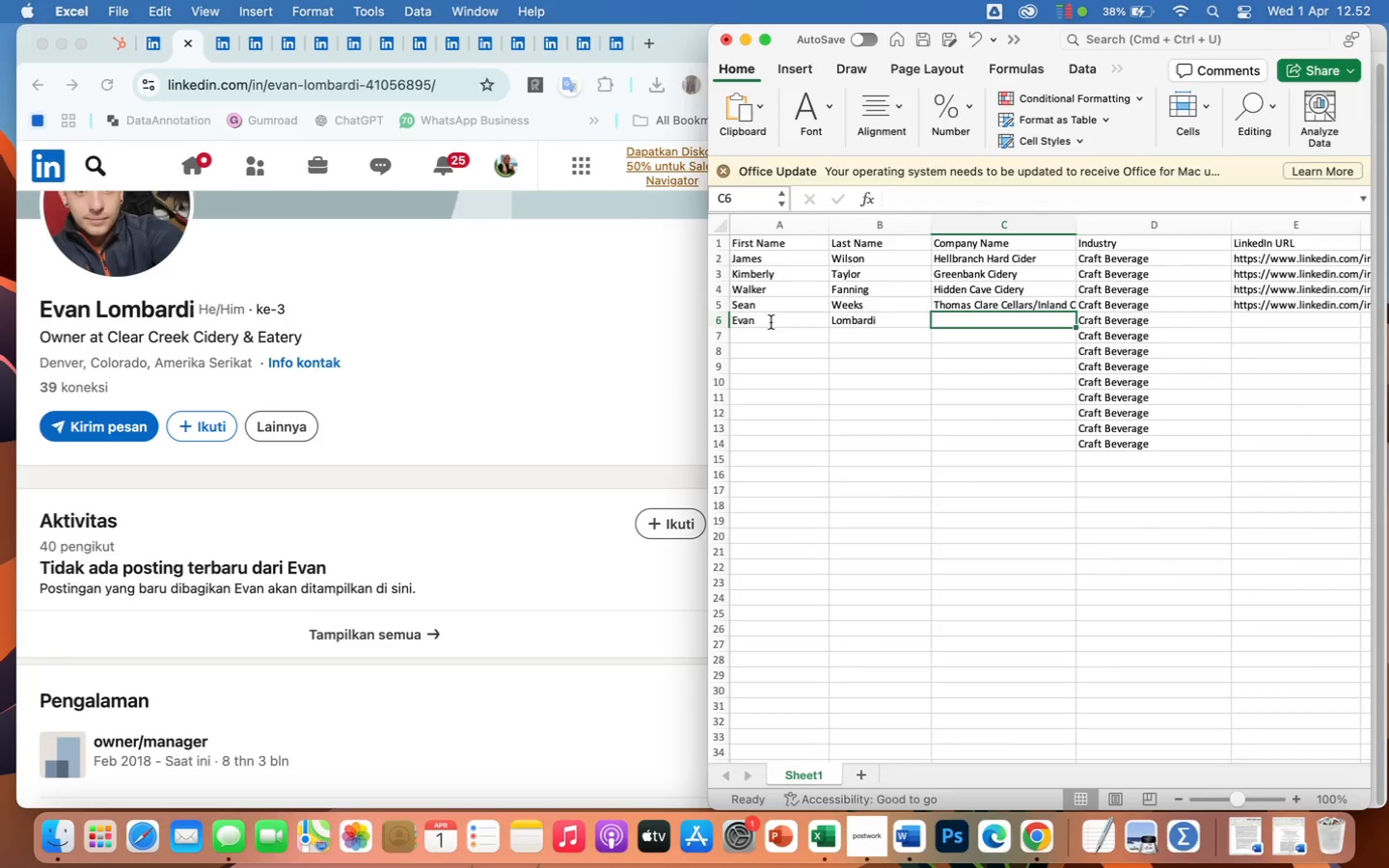 
left_click([114, 335])
 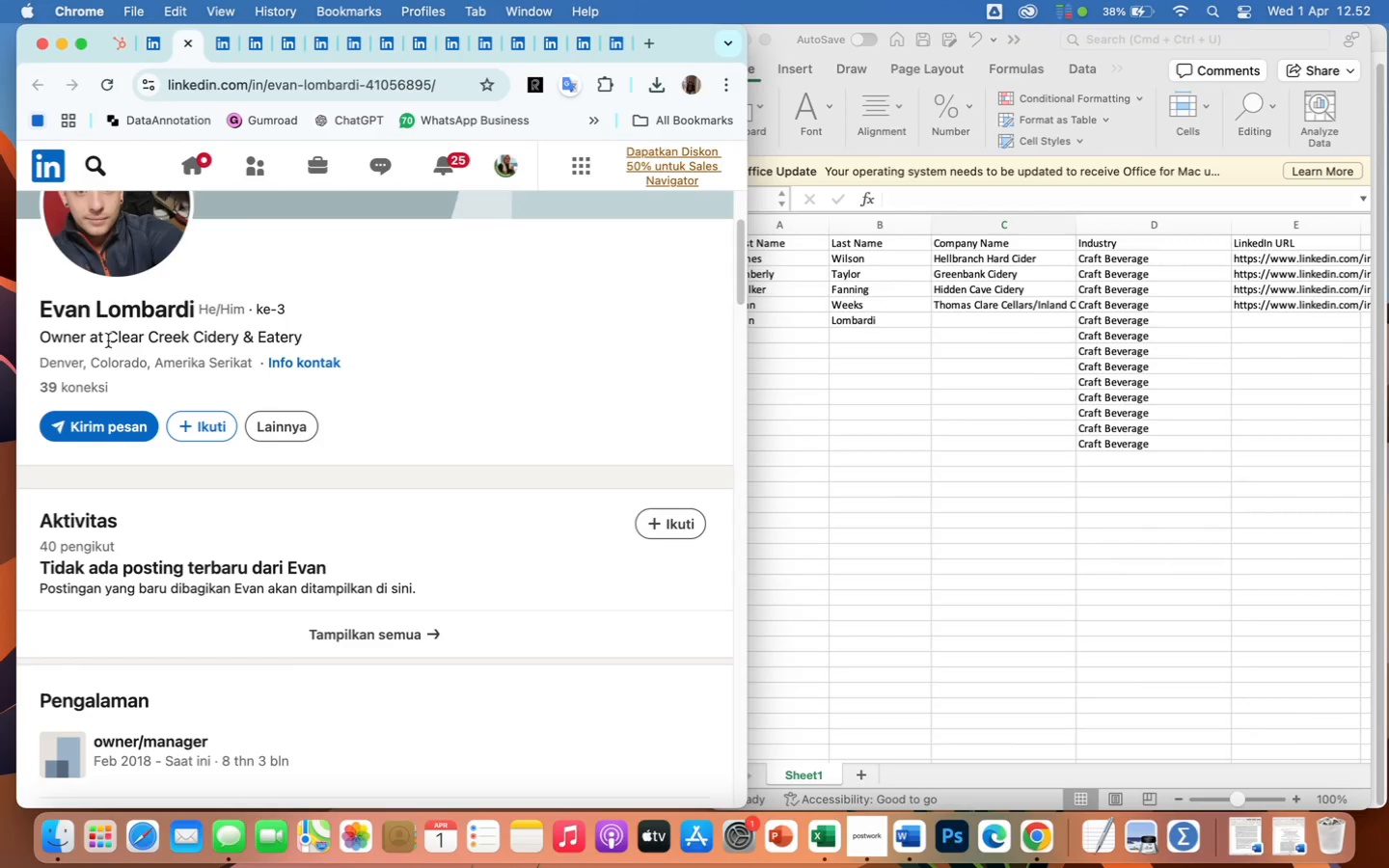 
left_click_drag(start_coordinate=[108, 340], to_coordinate=[318, 345])
 